 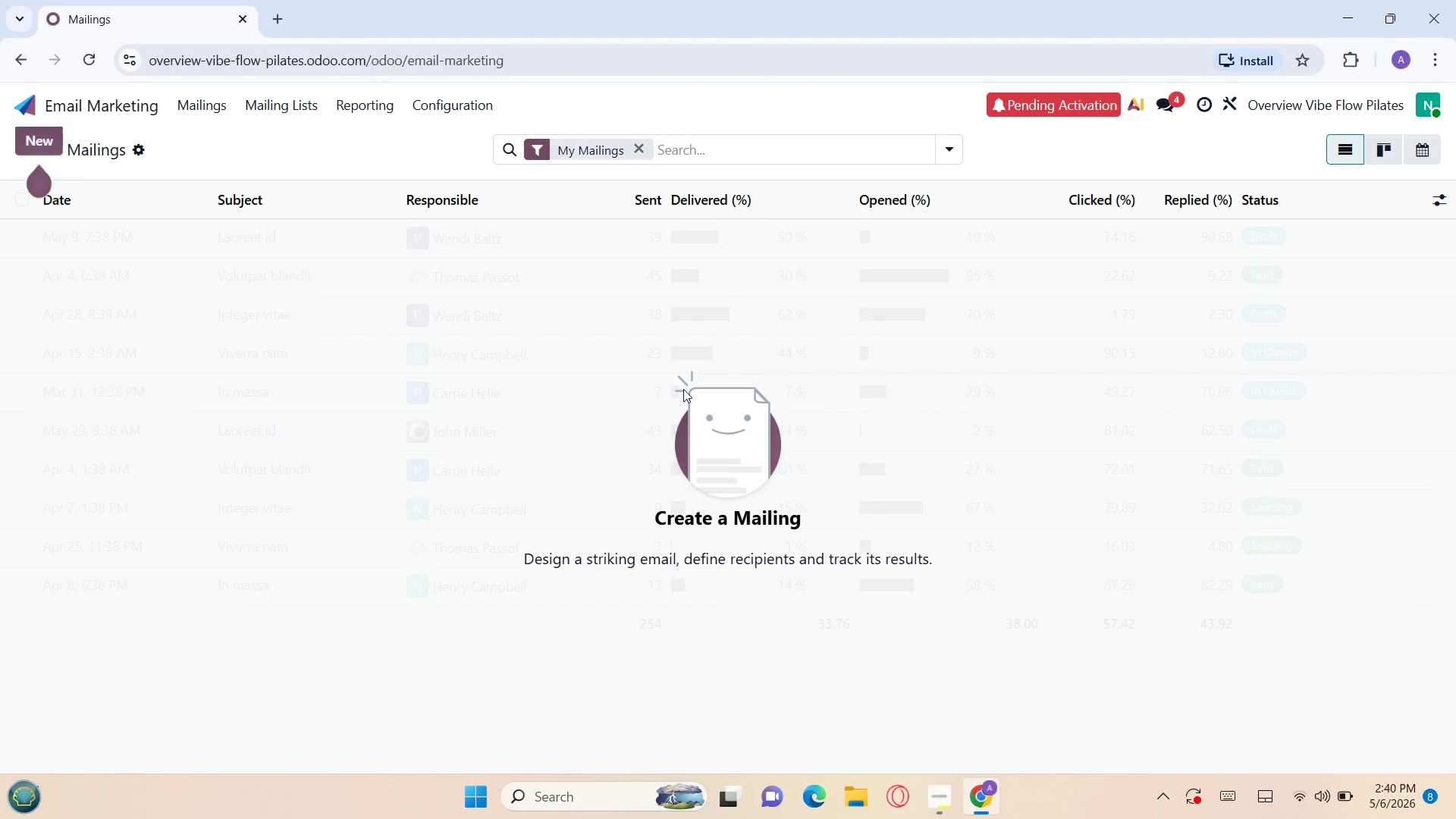 
left_click([268, 114])
 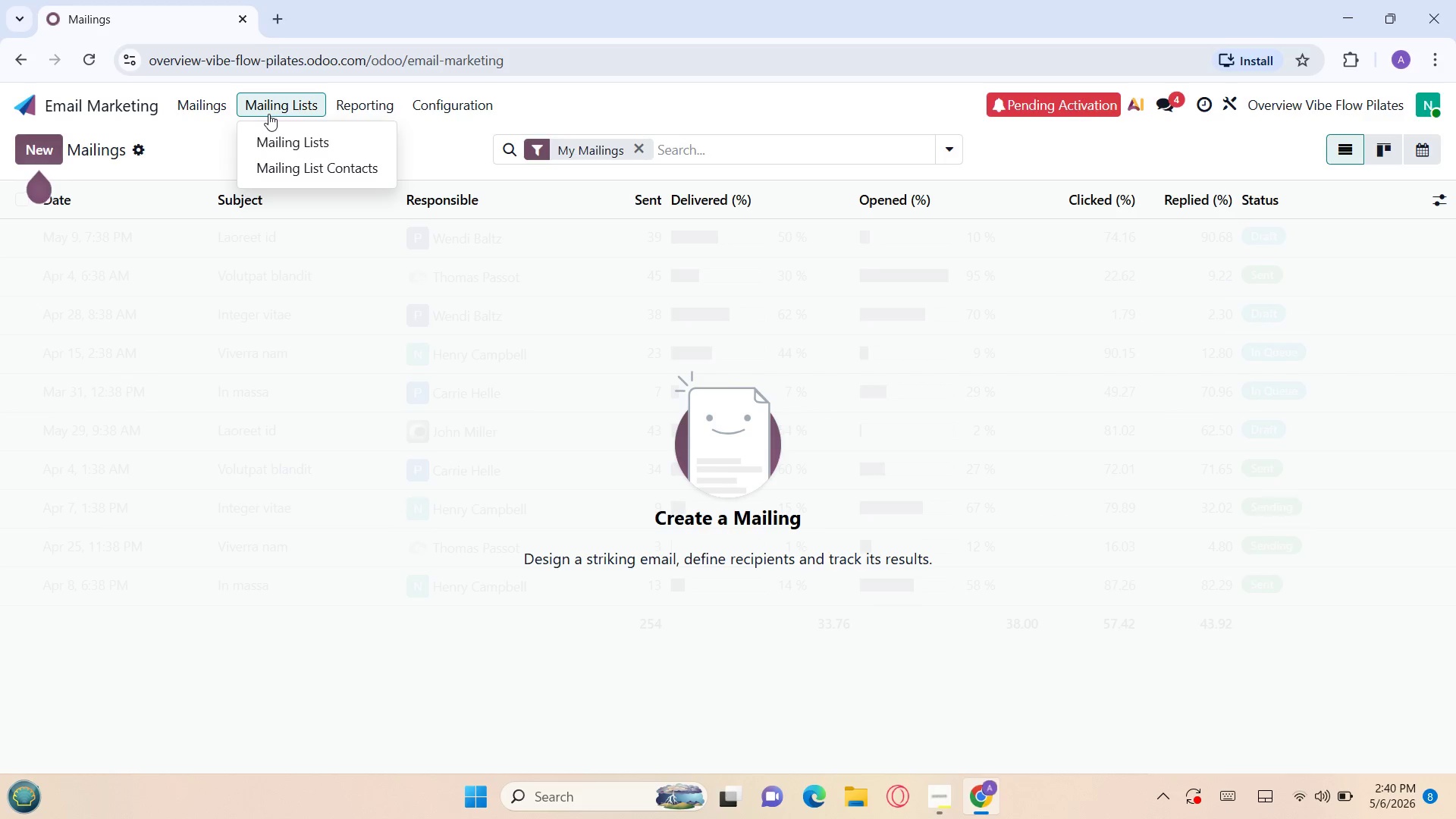 
wait(7.06)
 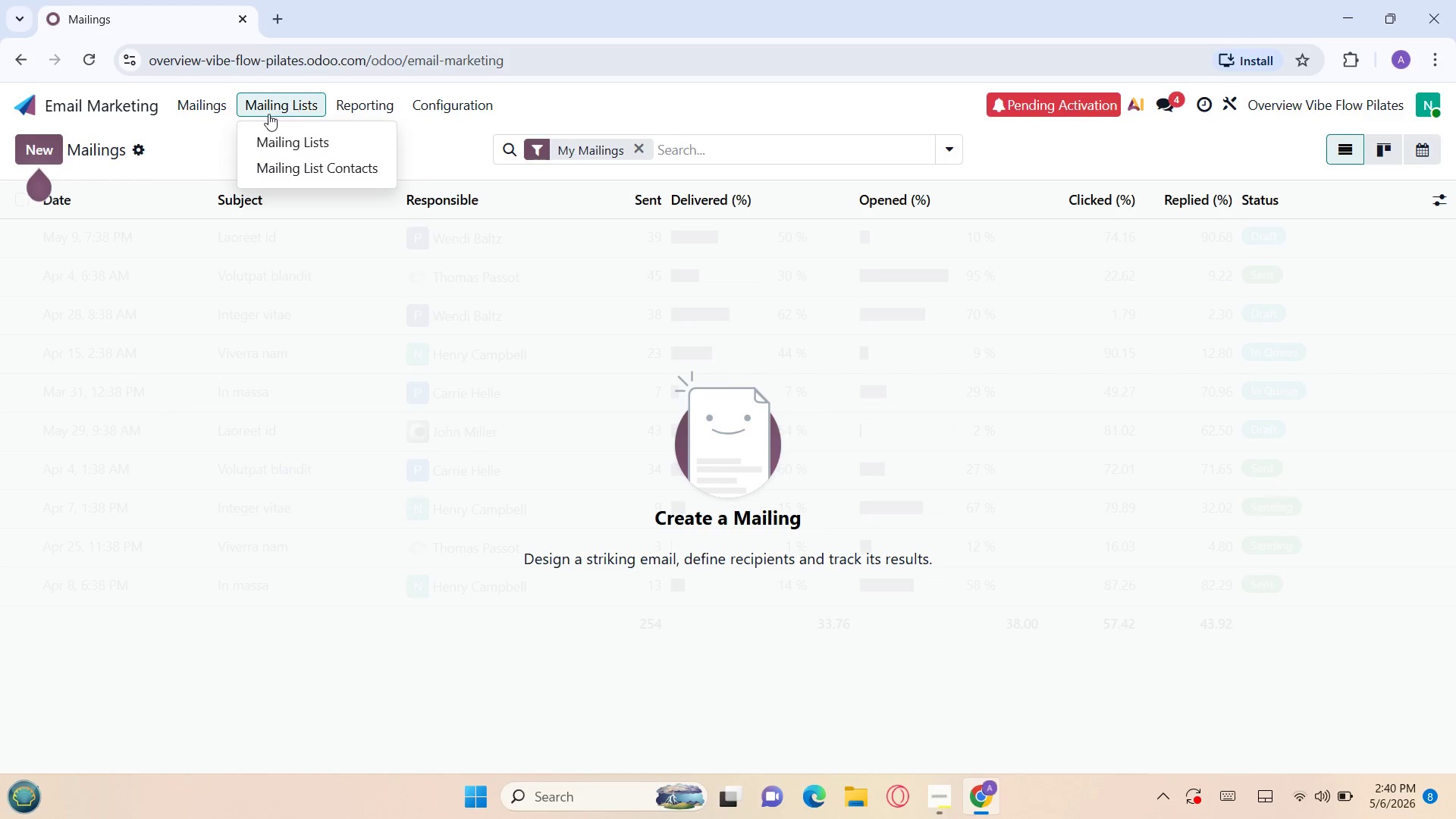 
left_click([25, 145])
 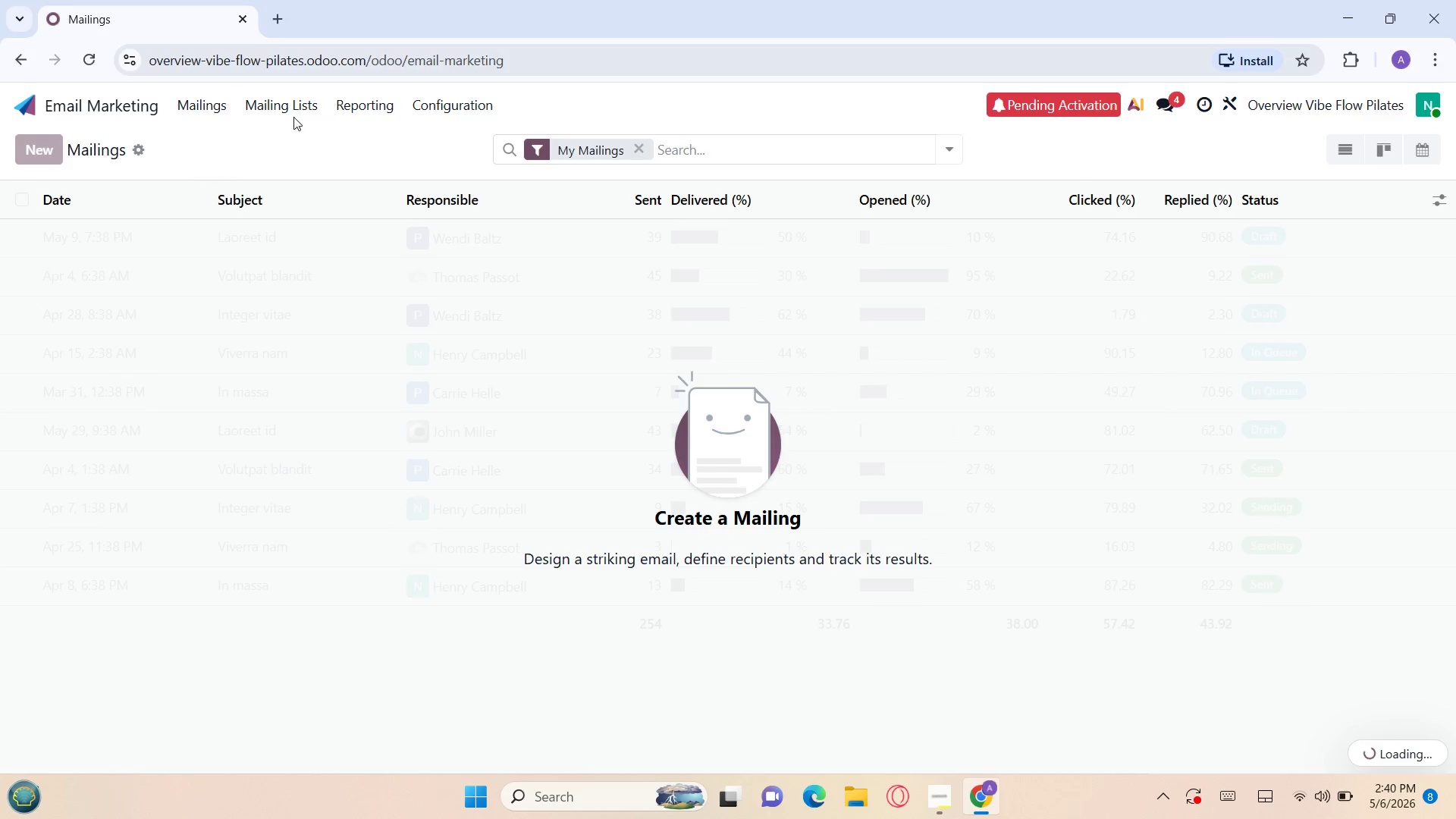 
left_click([283, 108])
 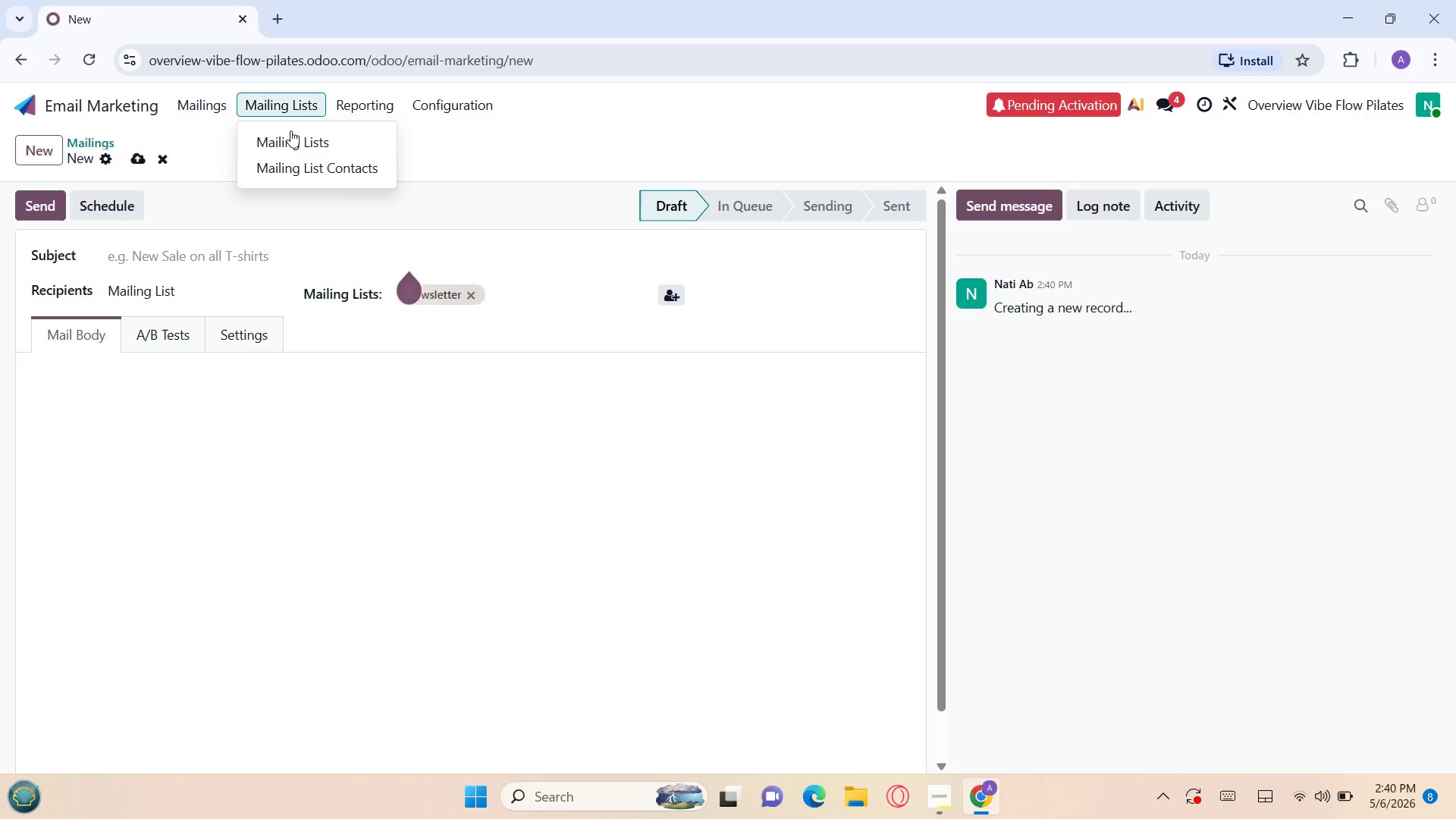 
left_click([293, 134])
 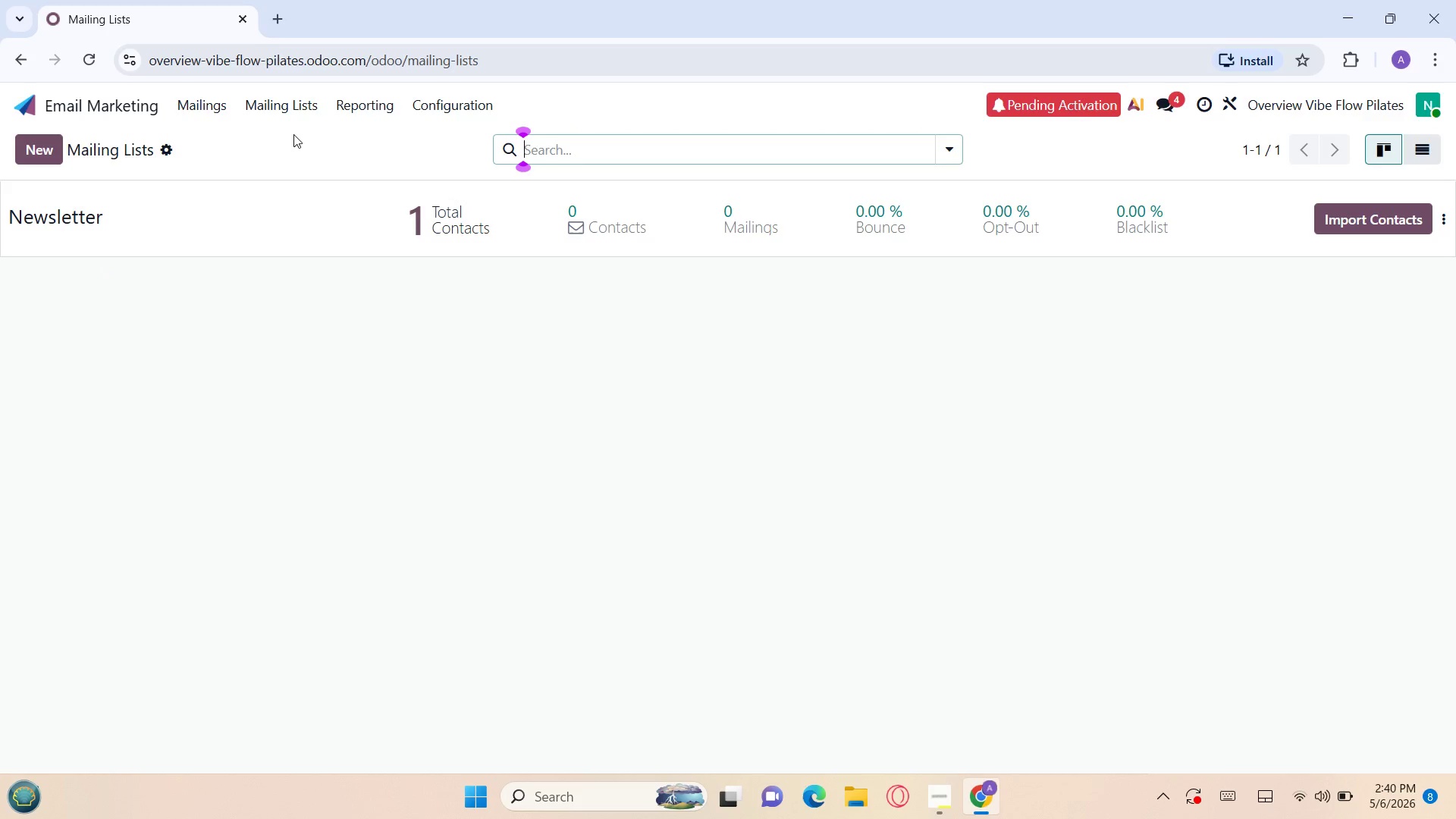 
wait(10.26)
 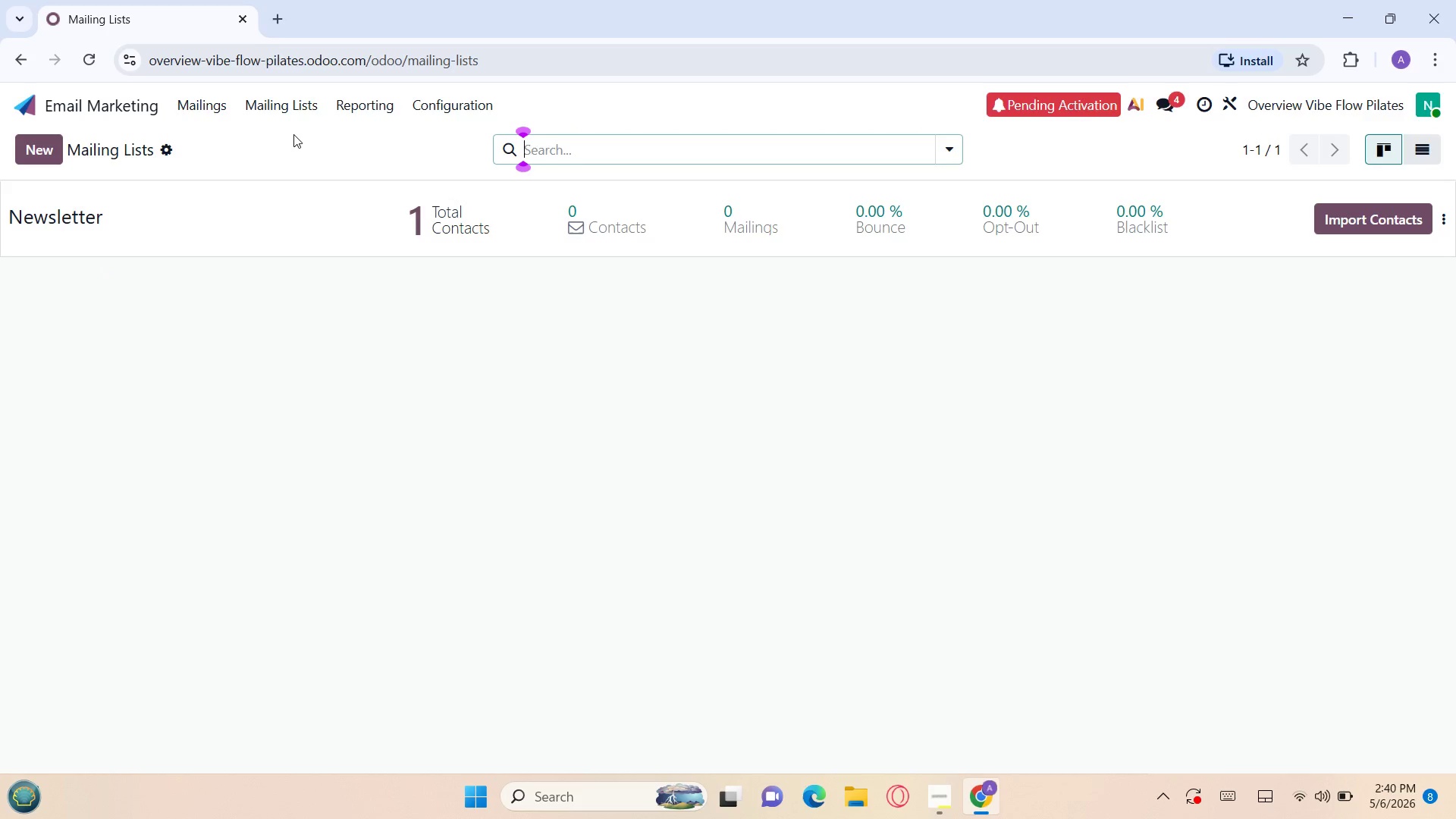 
left_click([1298, 805])
 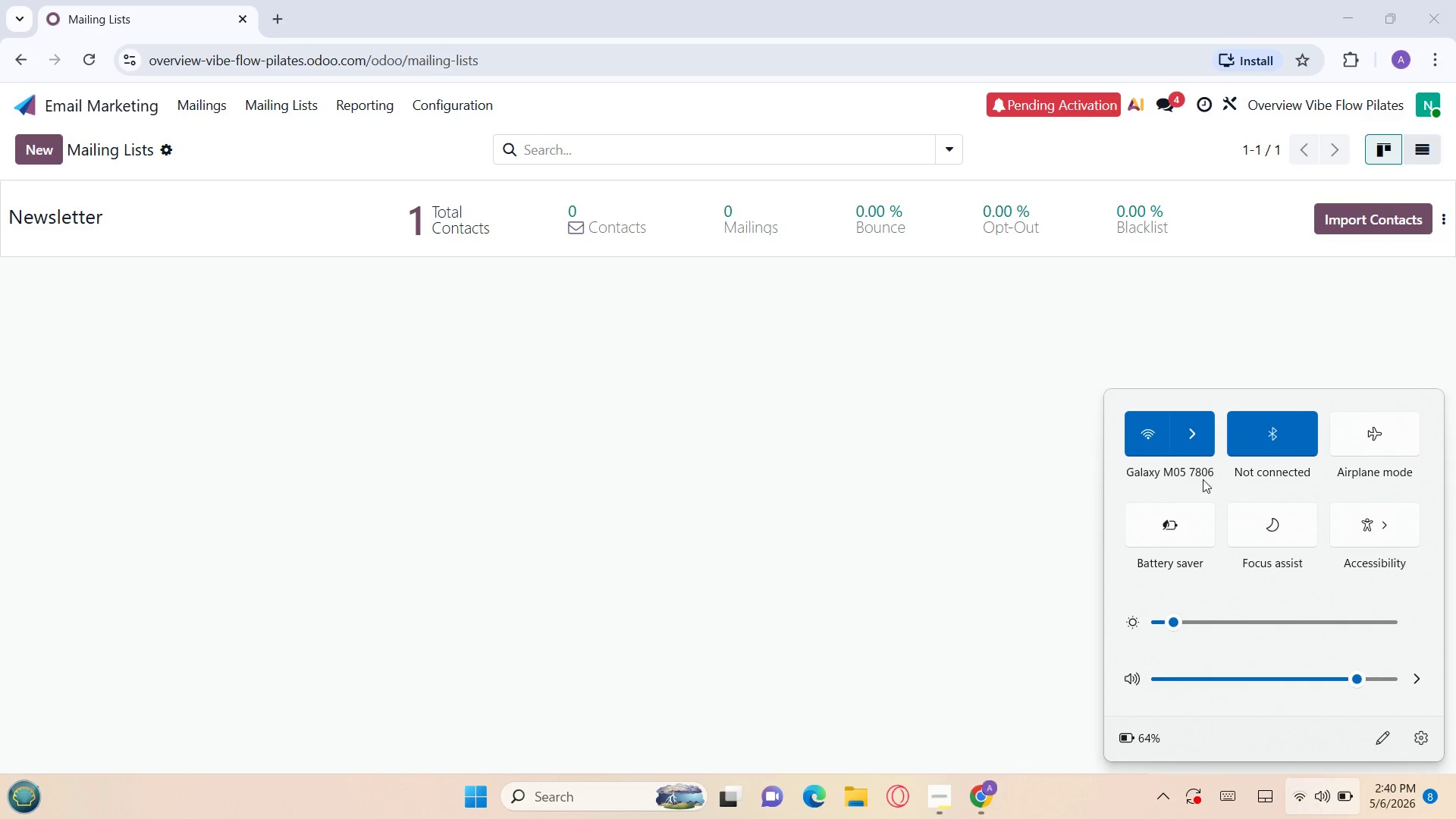 
left_click([1193, 443])
 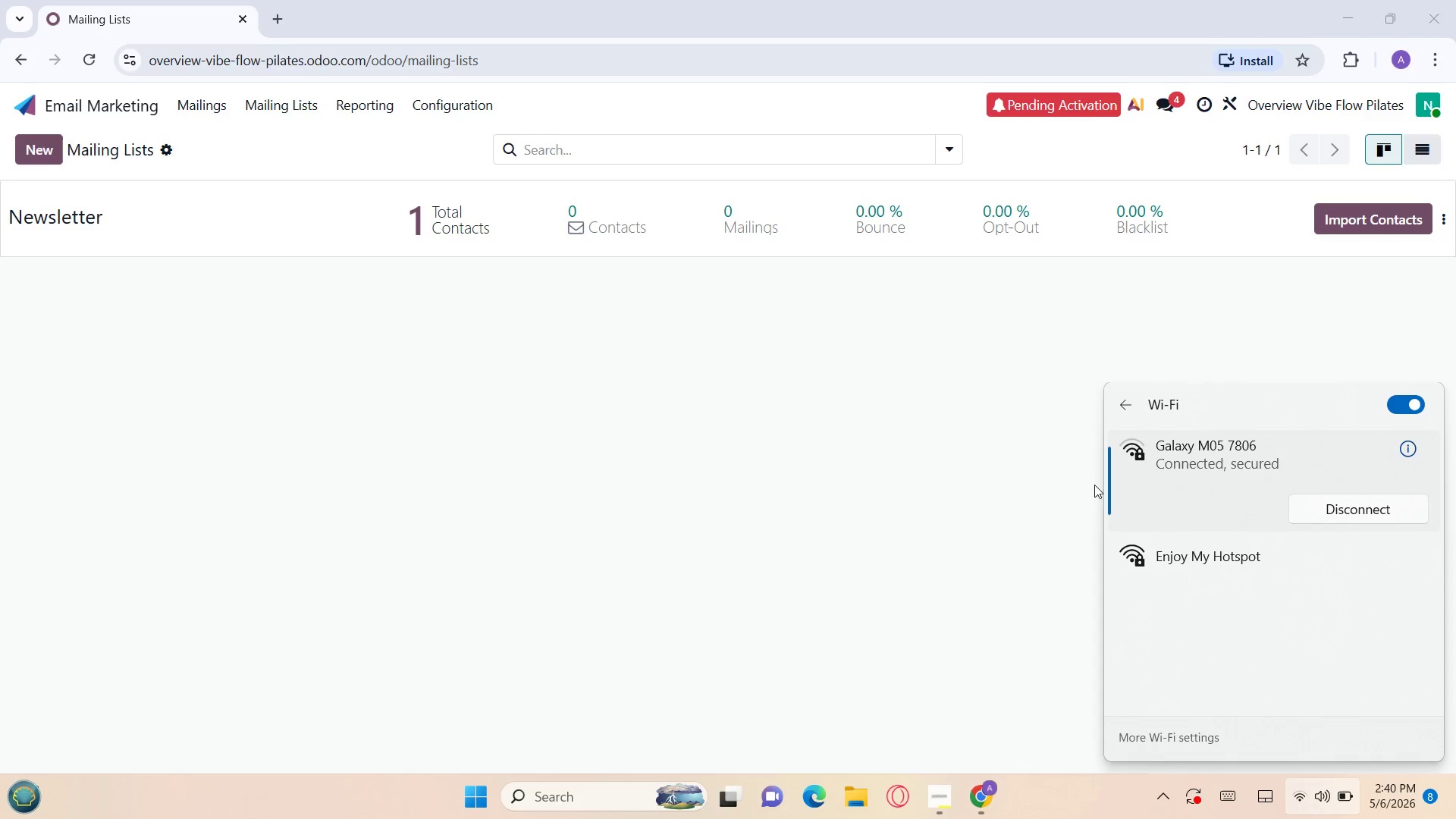 
left_click([1028, 491])
 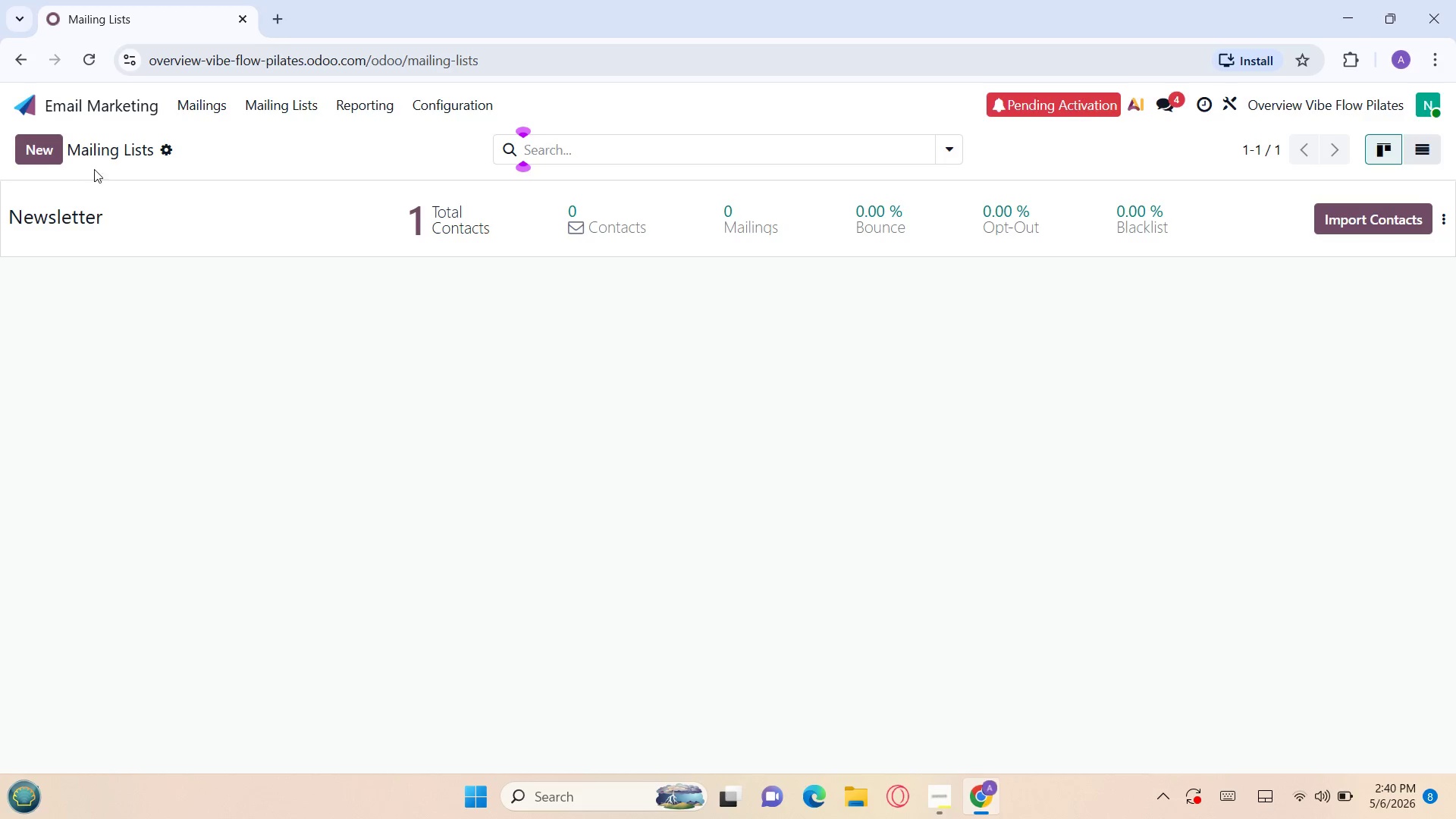 
wait(5.73)
 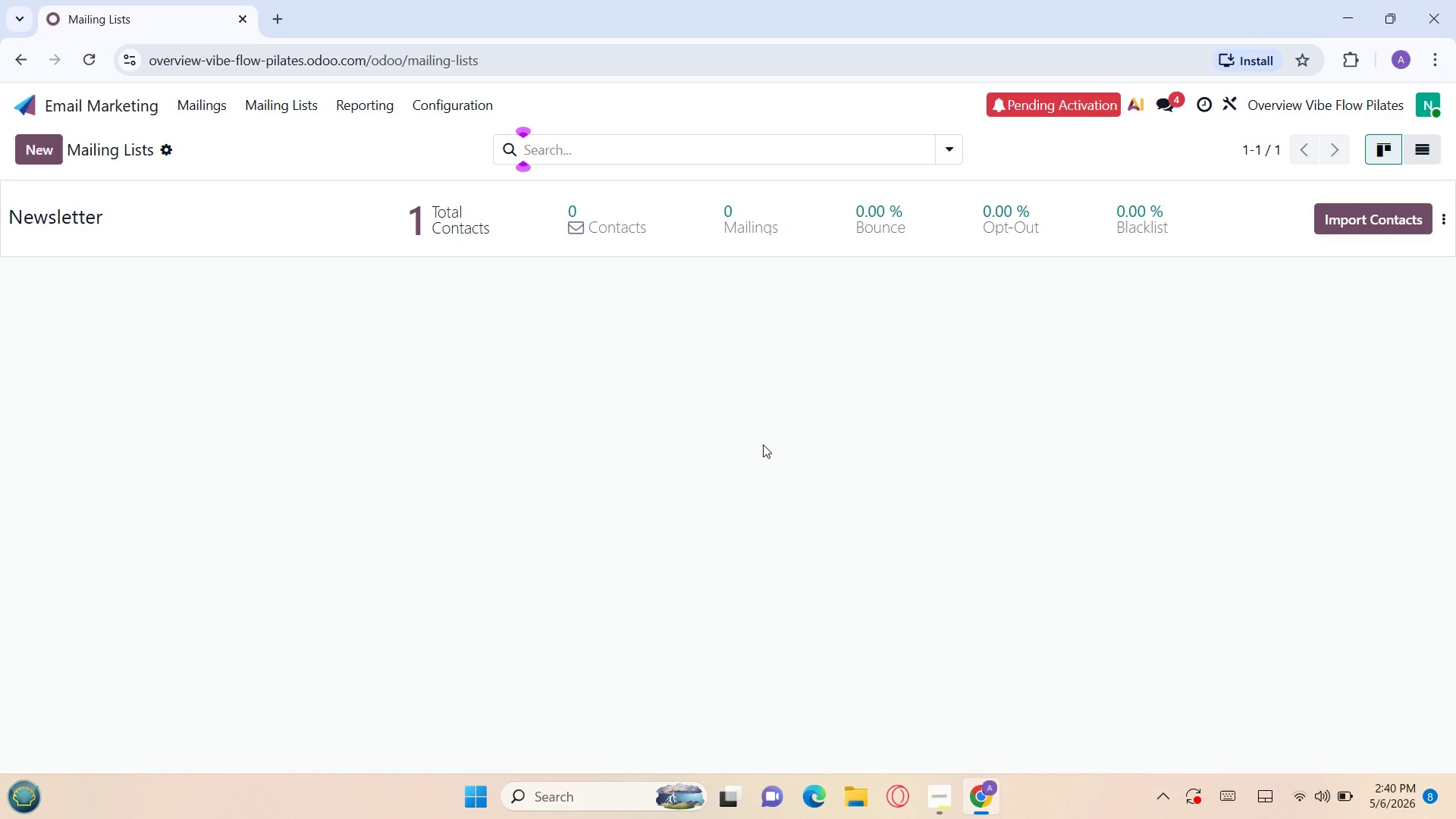 
left_click([165, 152])
 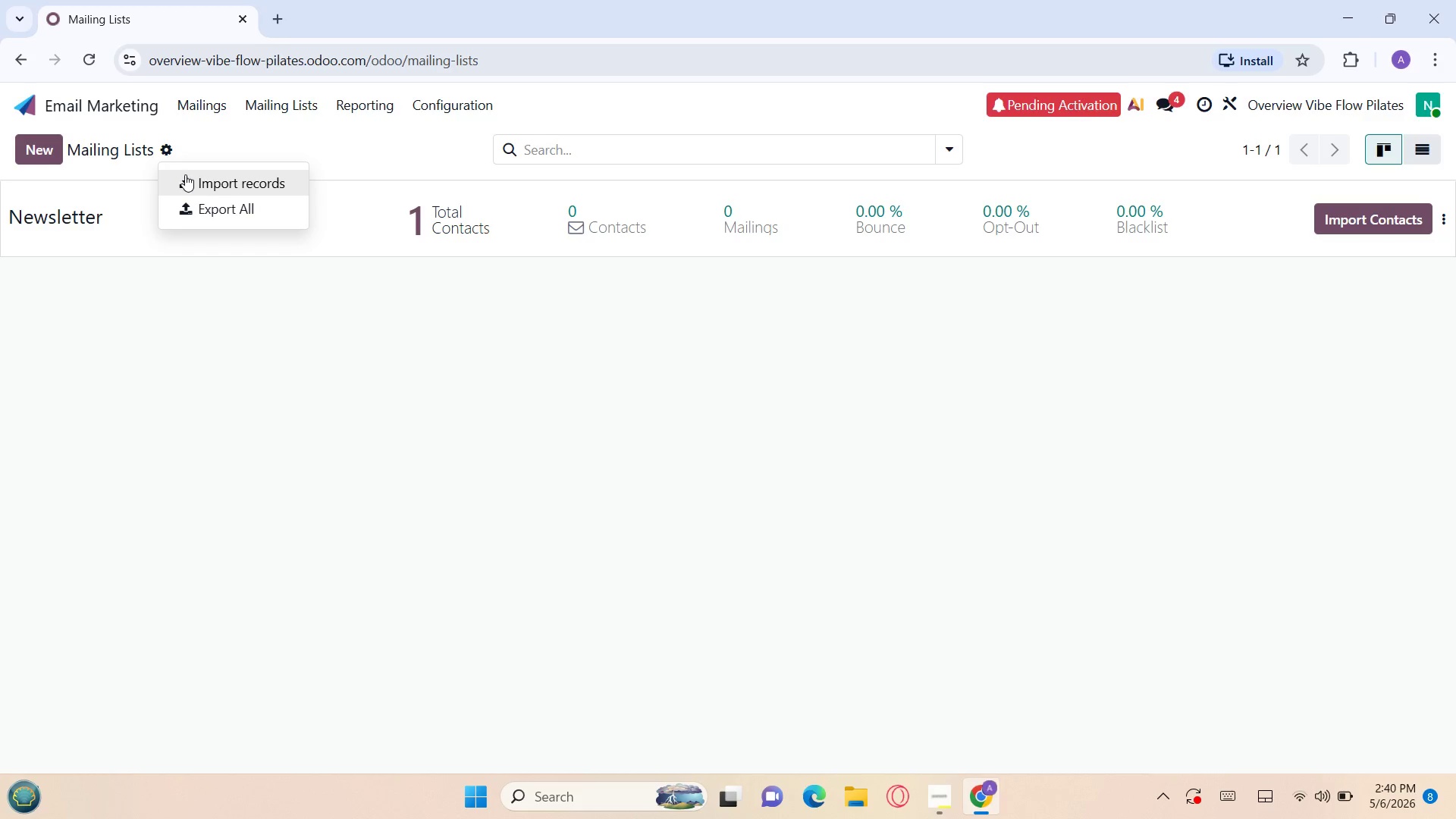 
left_click([186, 174])
 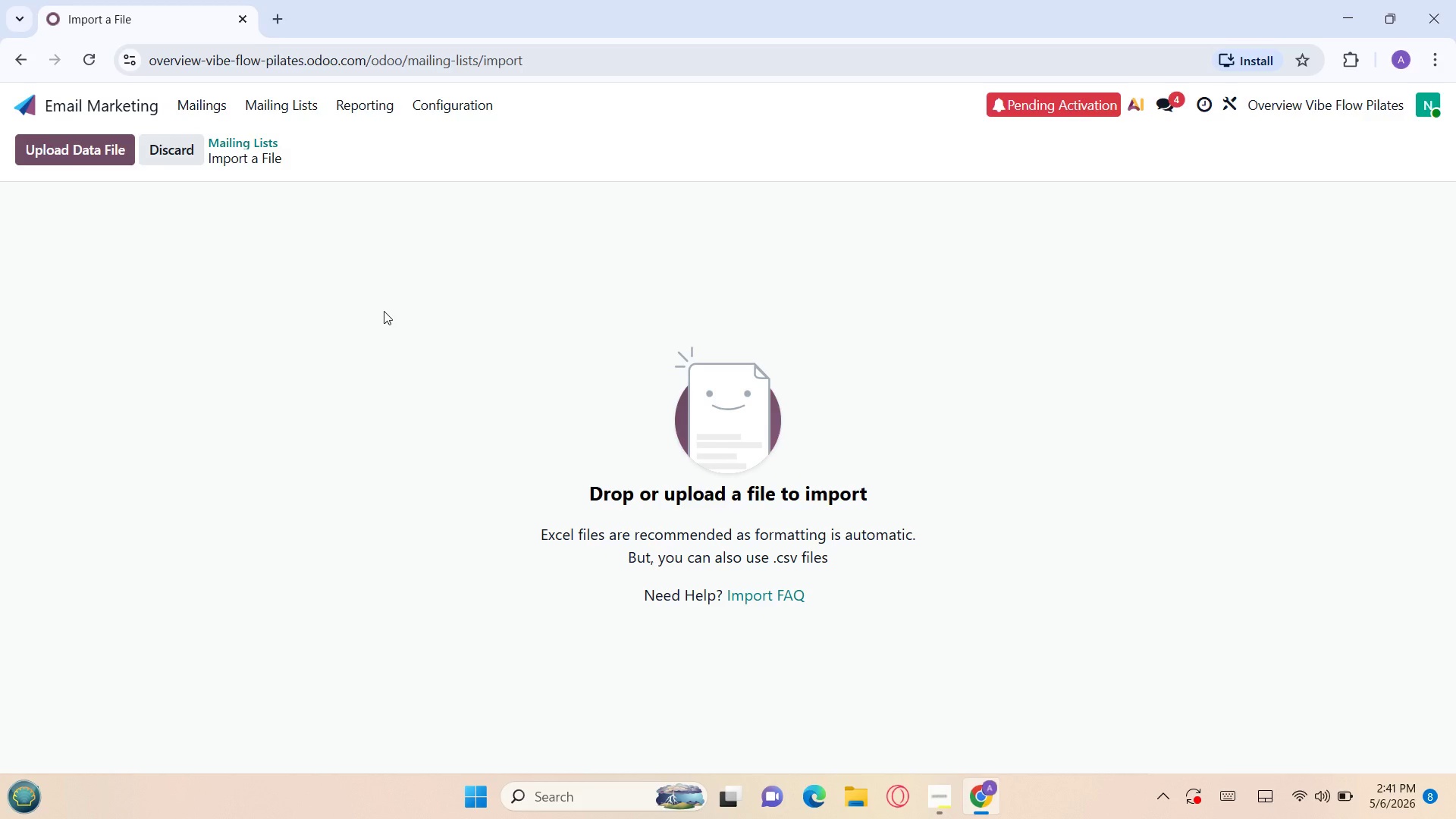 
wait(33.55)
 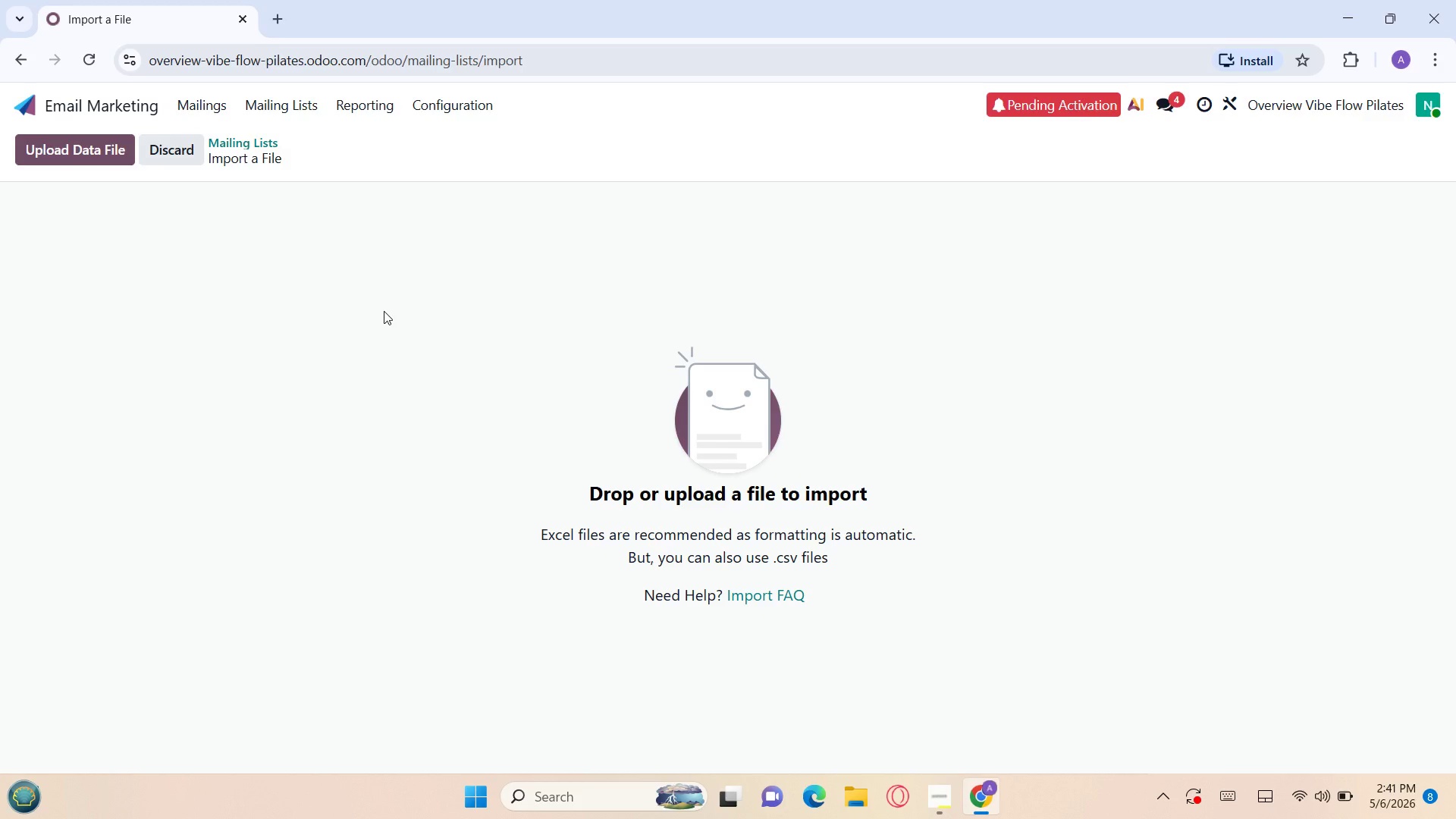 
left_click([53, 153])
 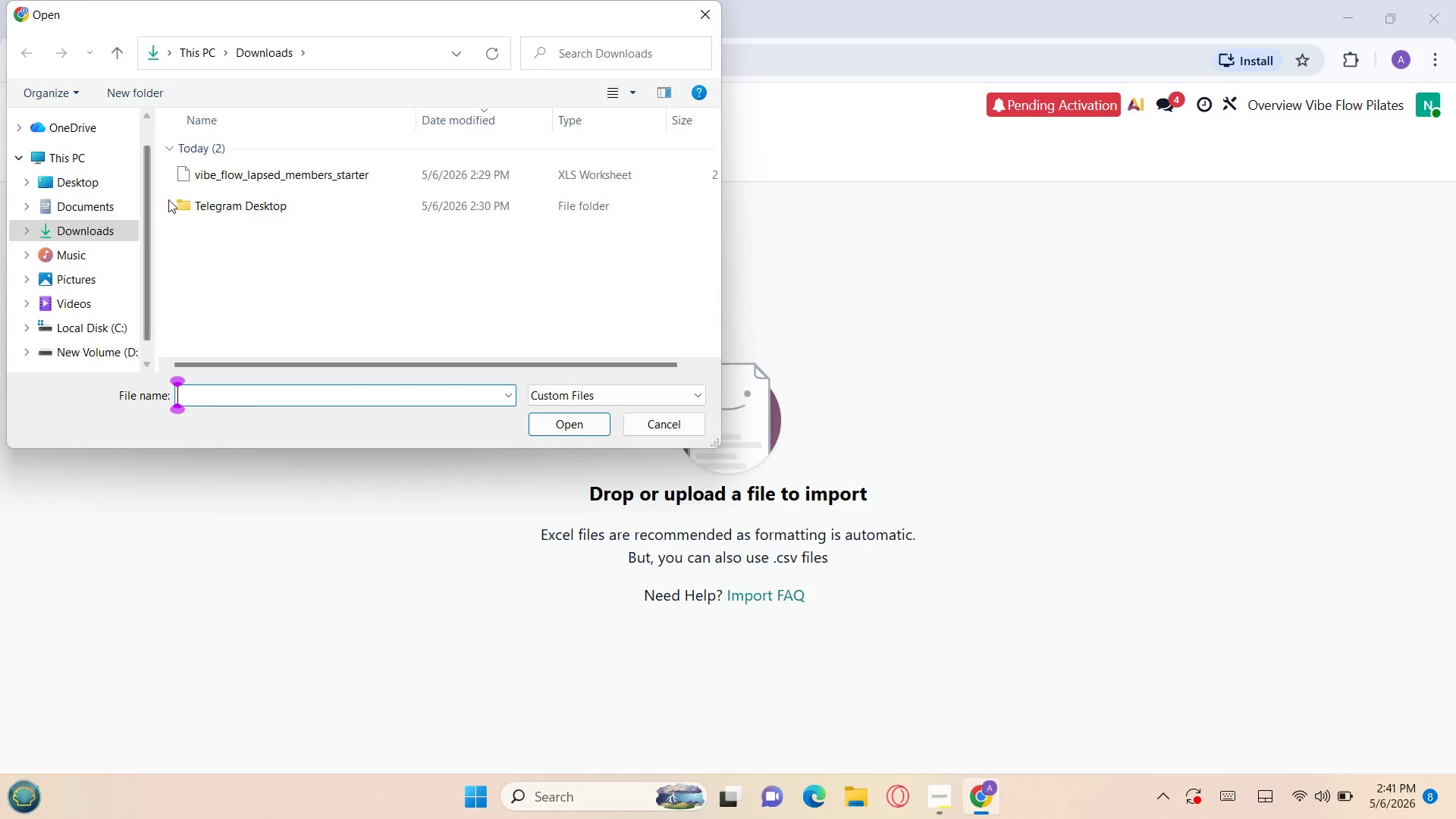 
left_click([212, 175])
 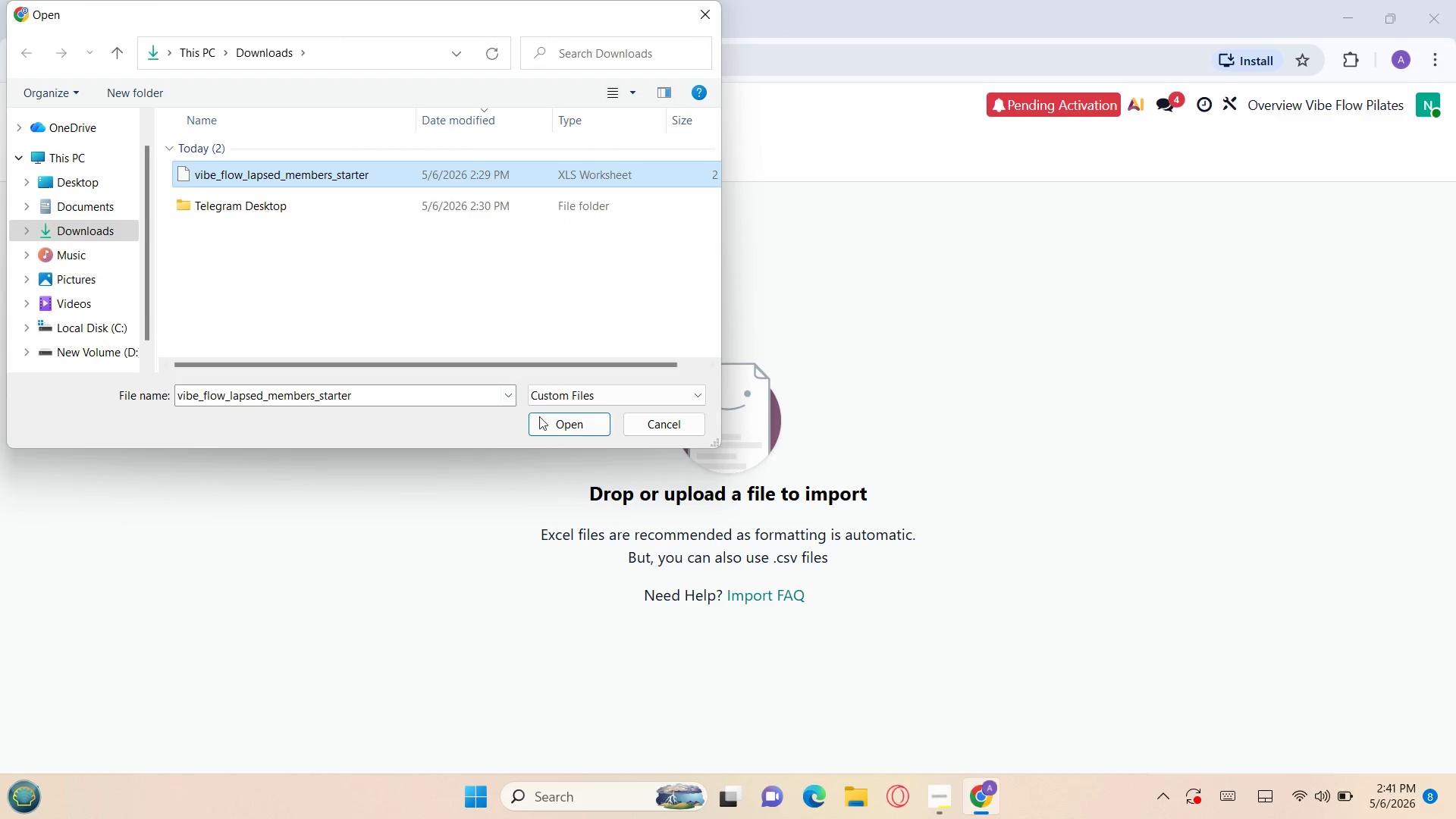 
left_click([554, 425])
 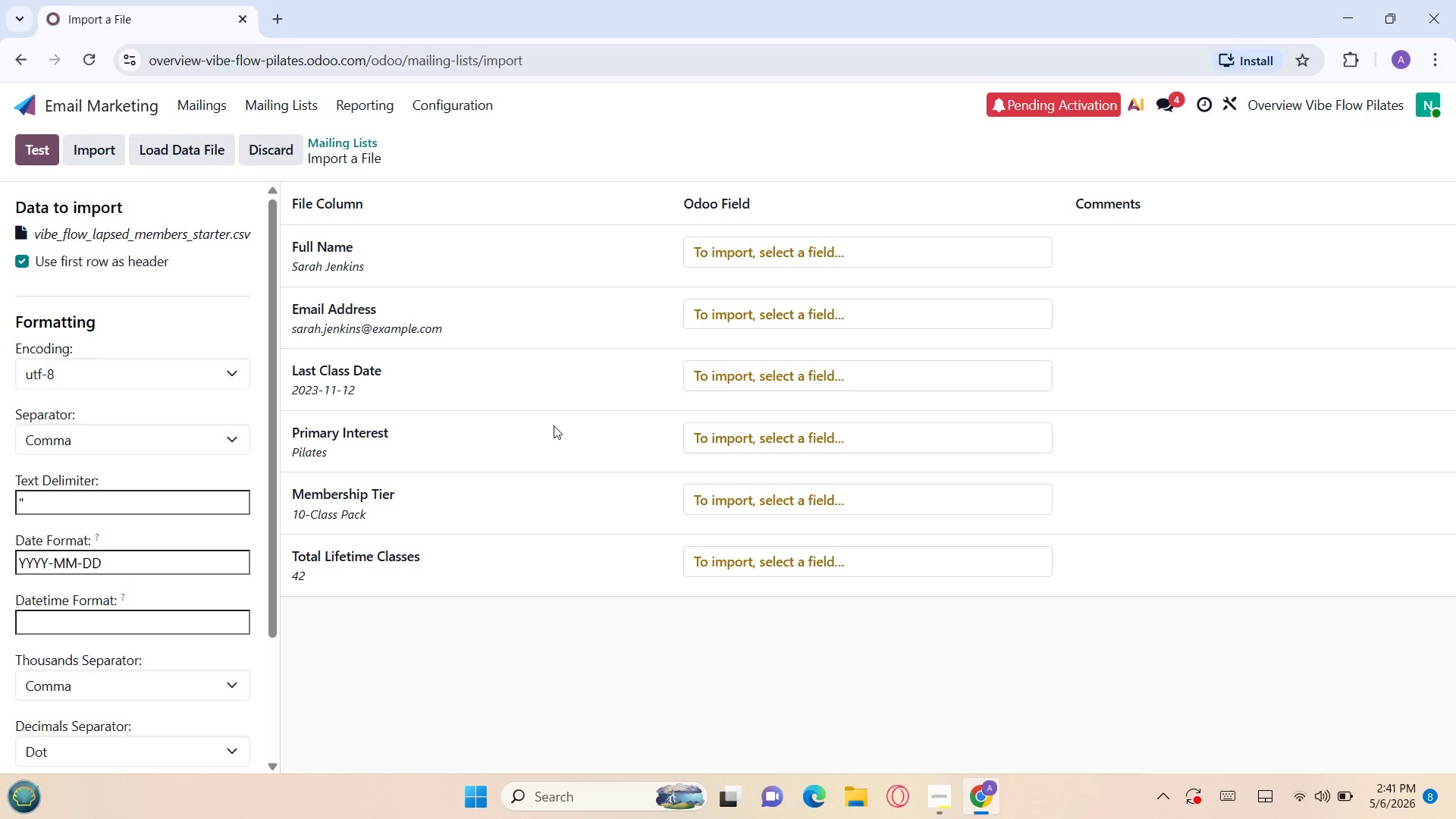 
wait(31.9)
 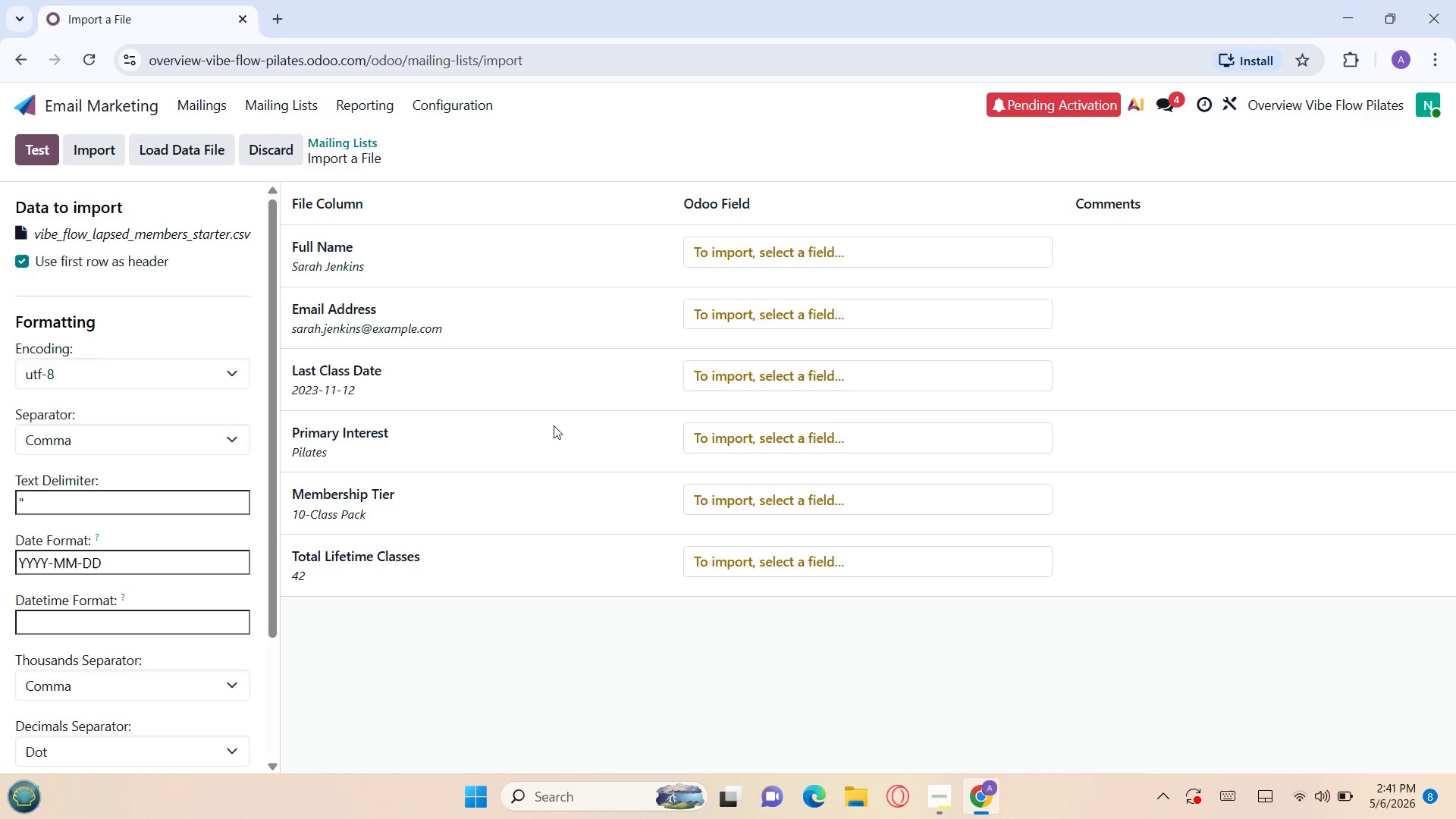 
mouse_move([1261, 777])
 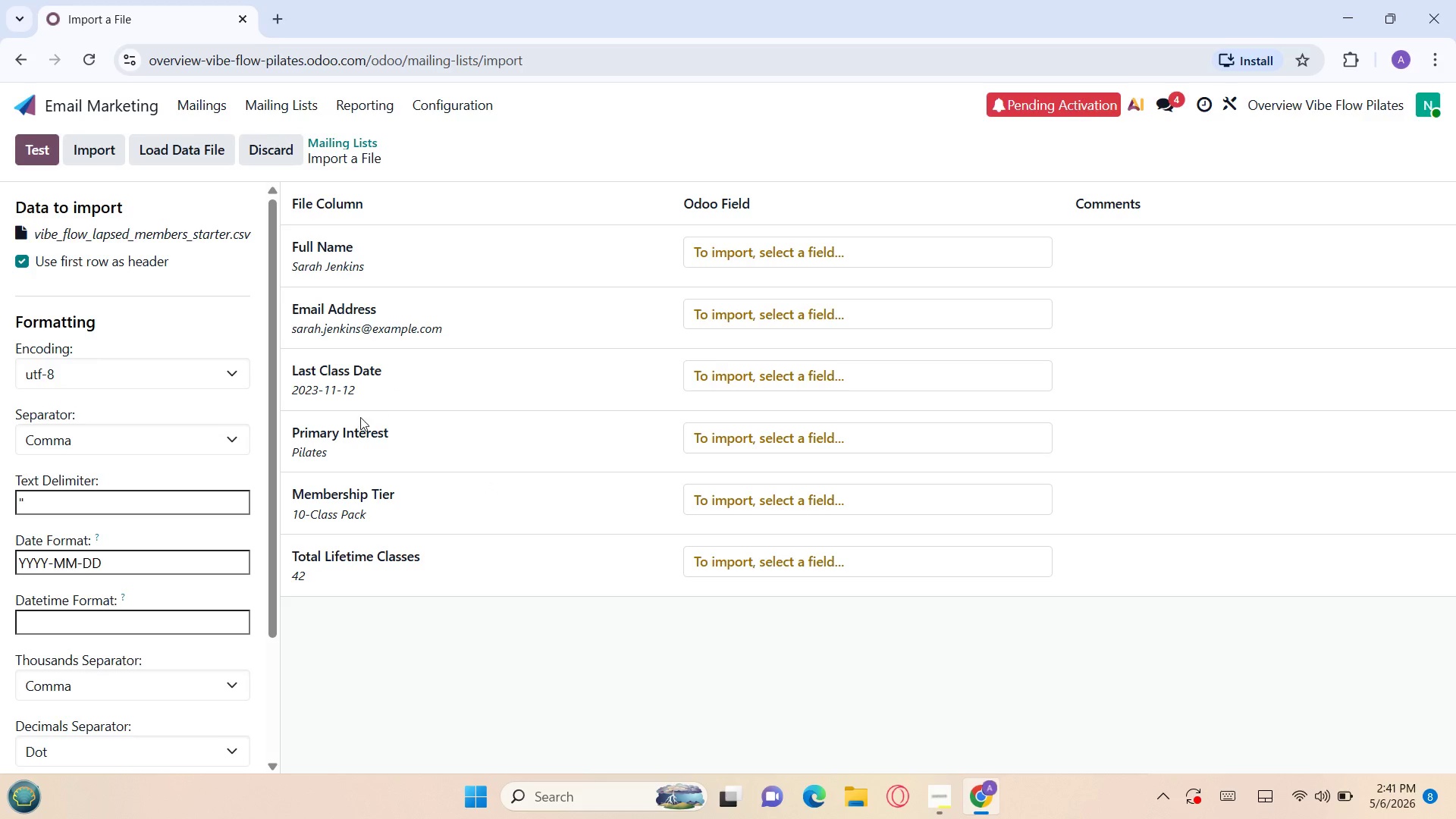 
wait(7.9)
 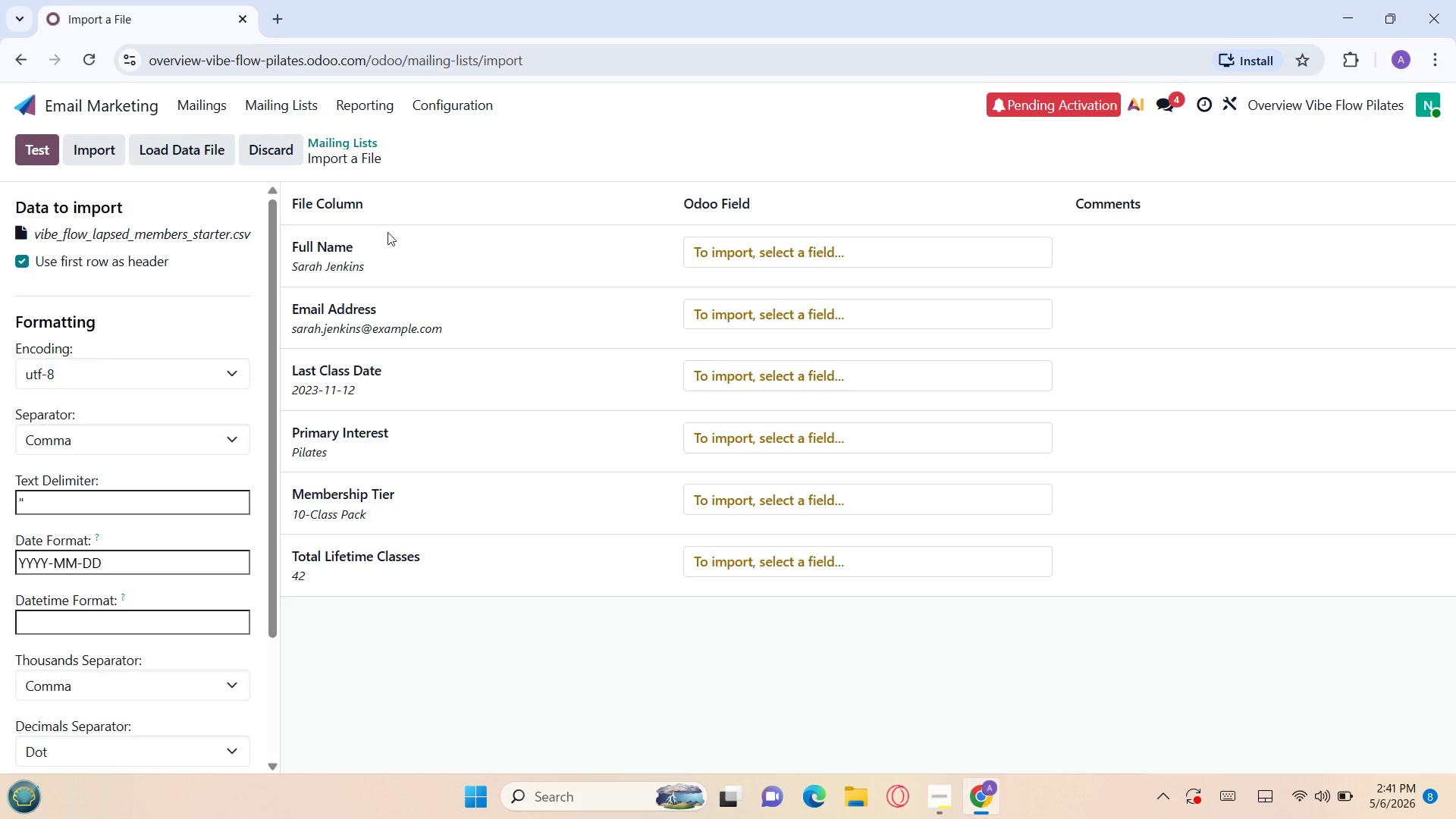 
left_click([142, 621])
 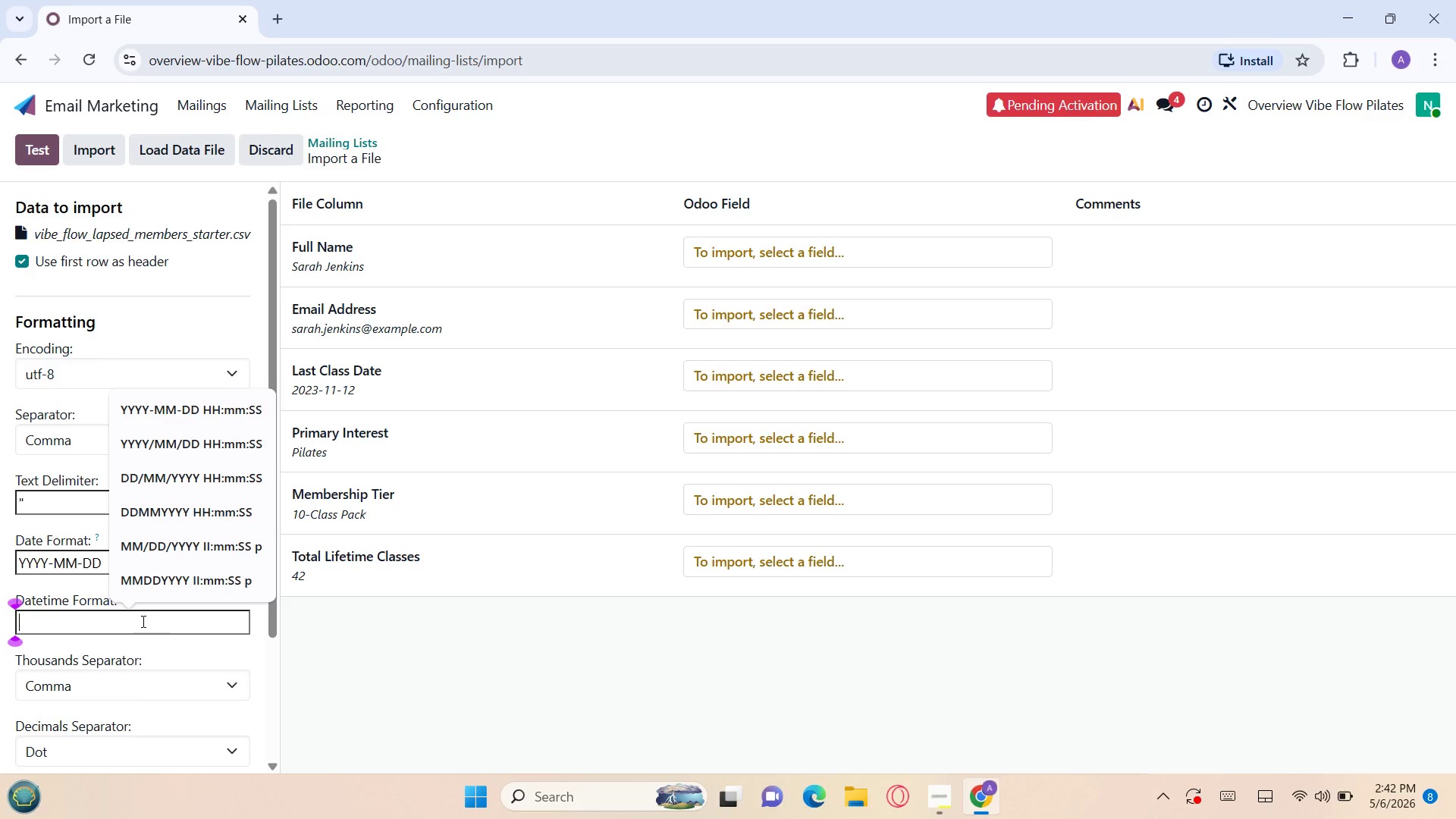 
type(Last Clas d)
key(Backspace)
type(Date, )
 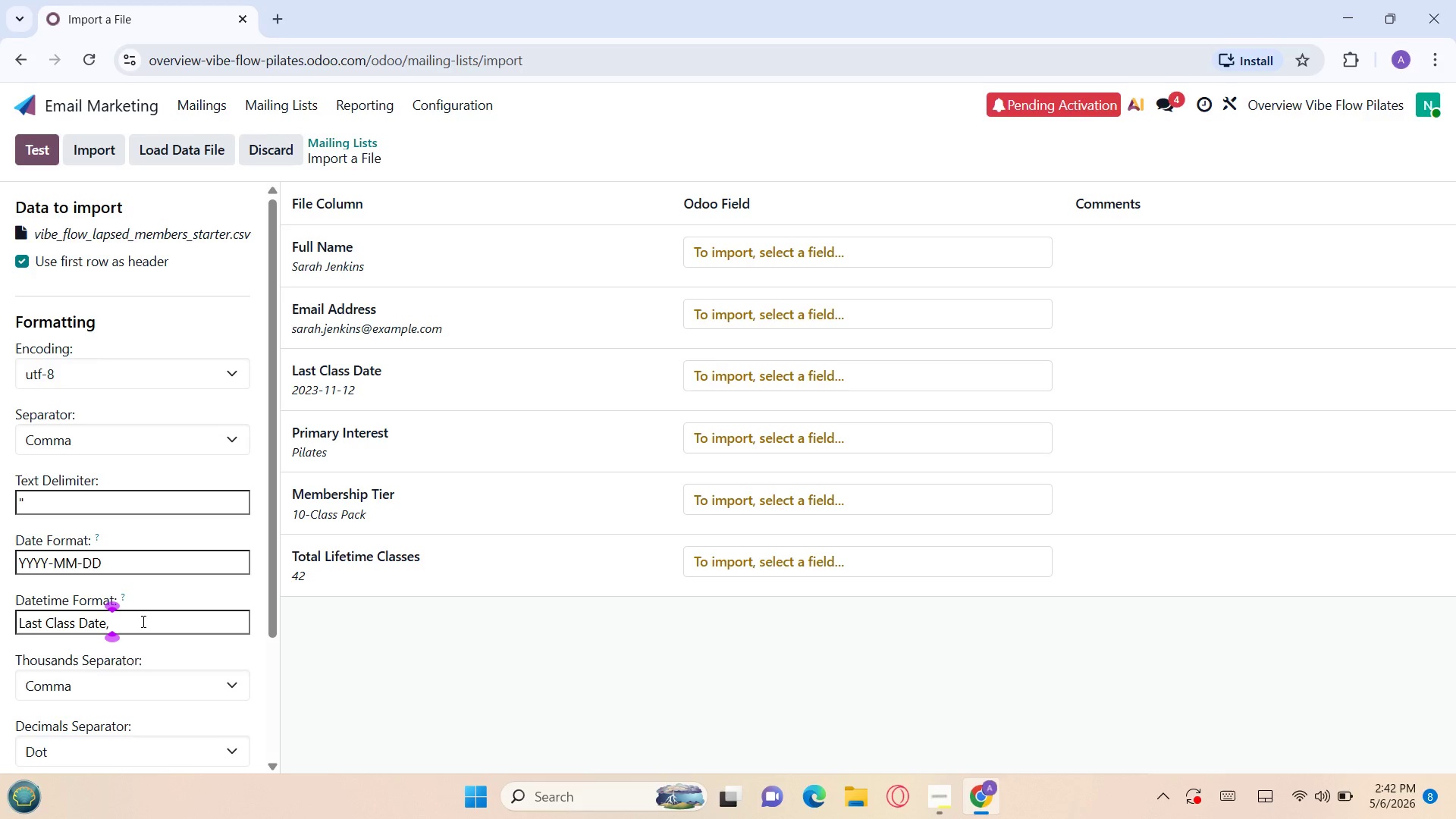 
wait(5.45)
 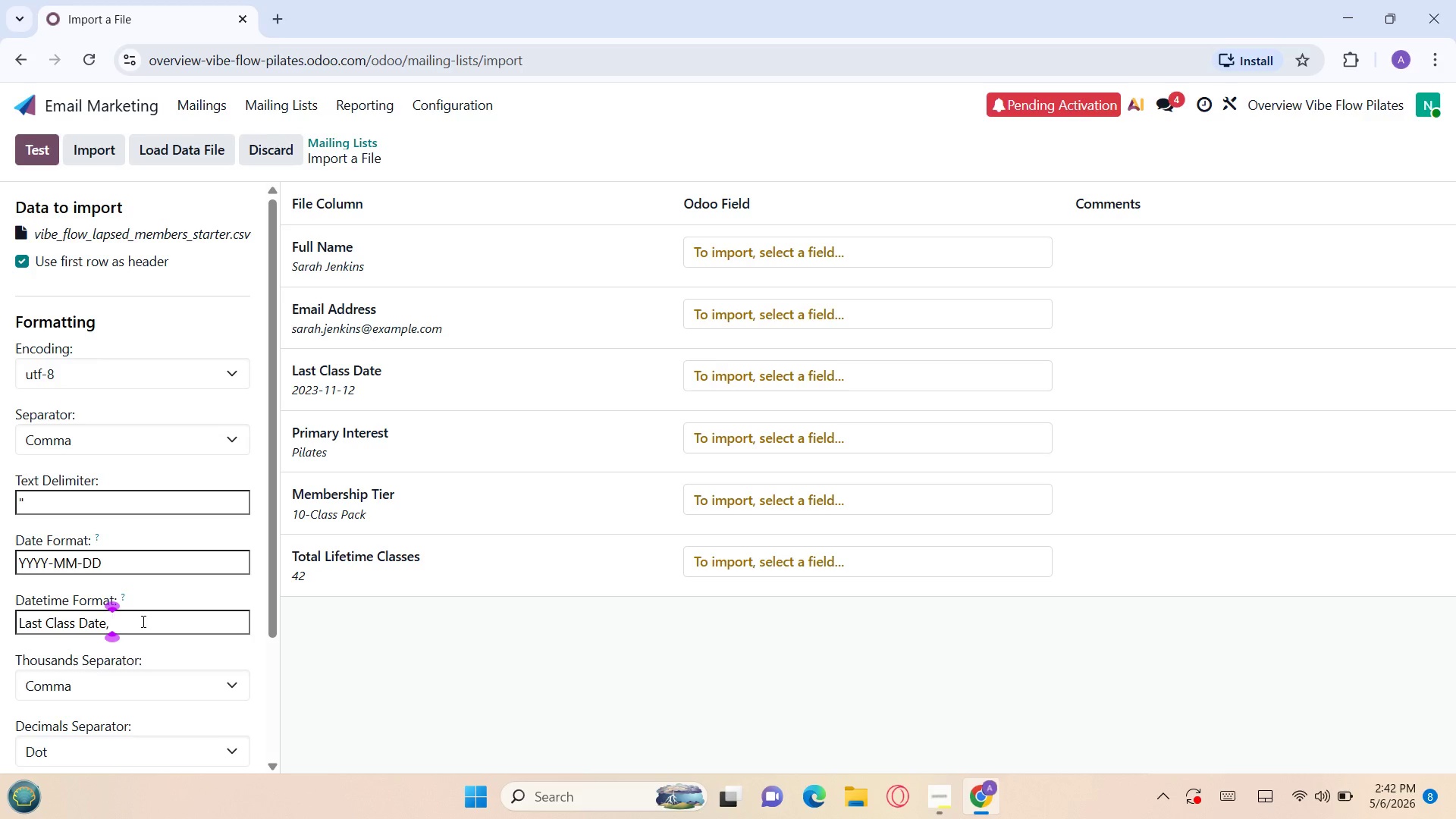 
type(Primary Interesr)
key(Backspace)
type(t, )
 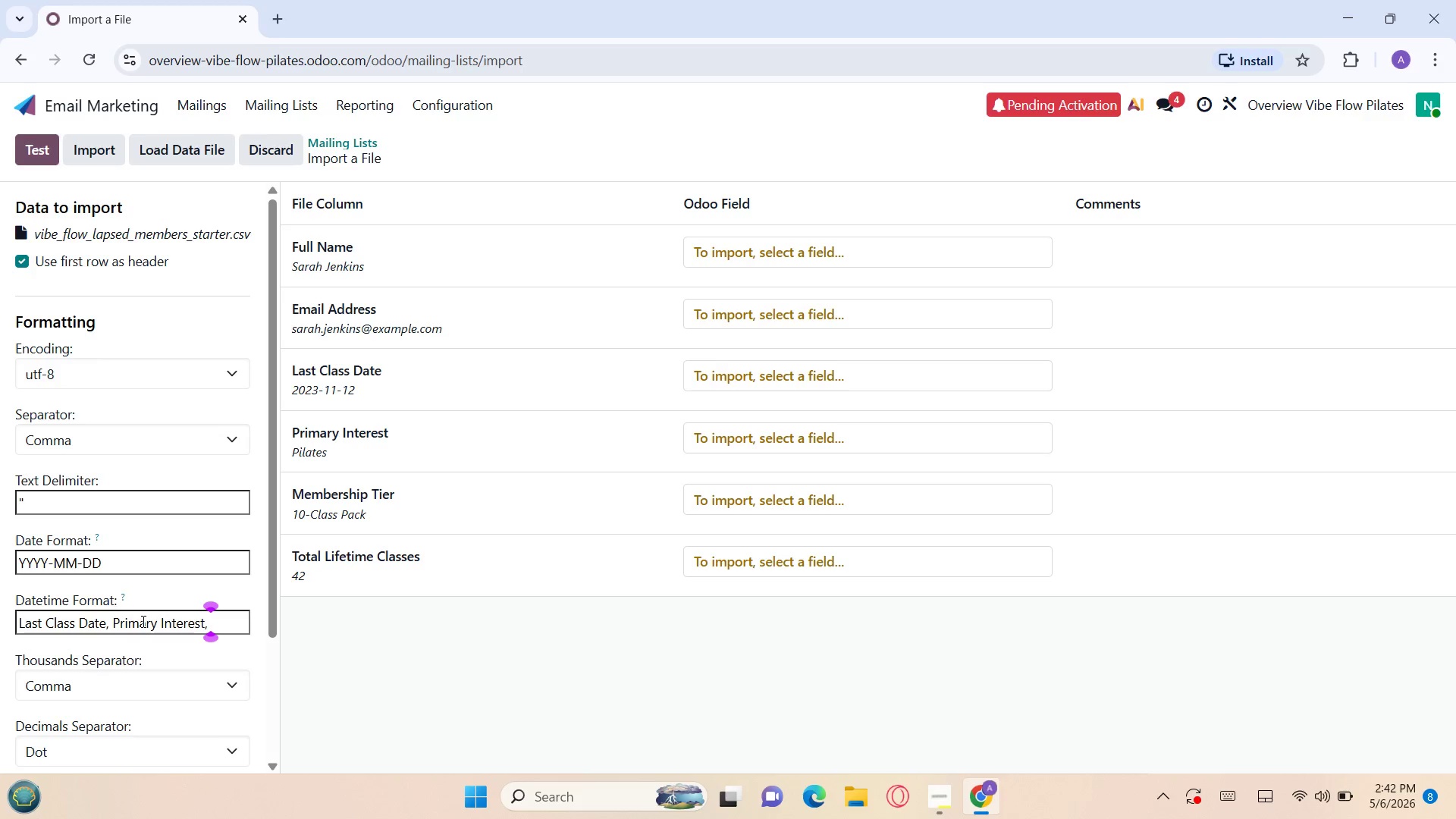 
wait(13.45)
 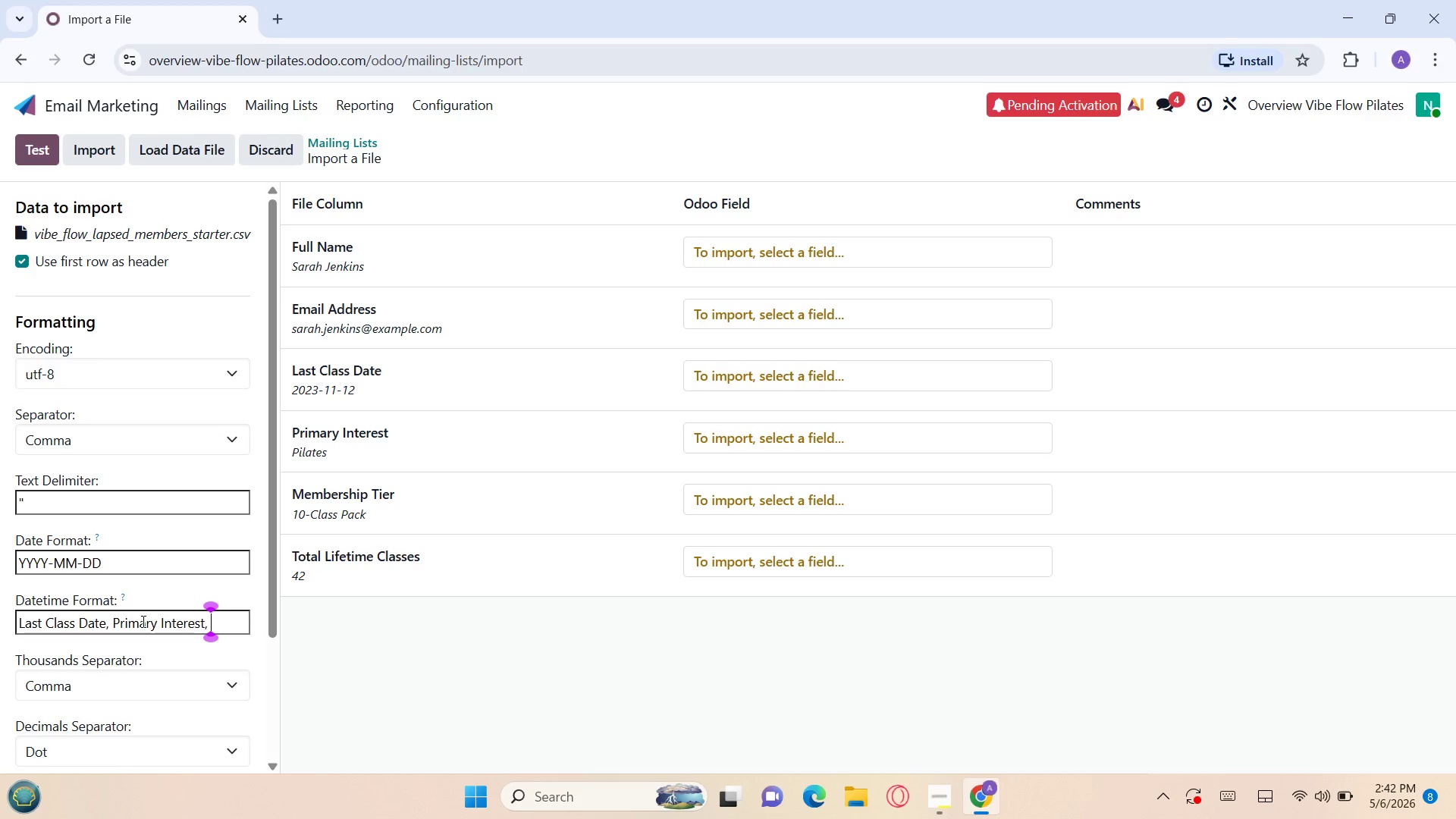 
type(Member)
 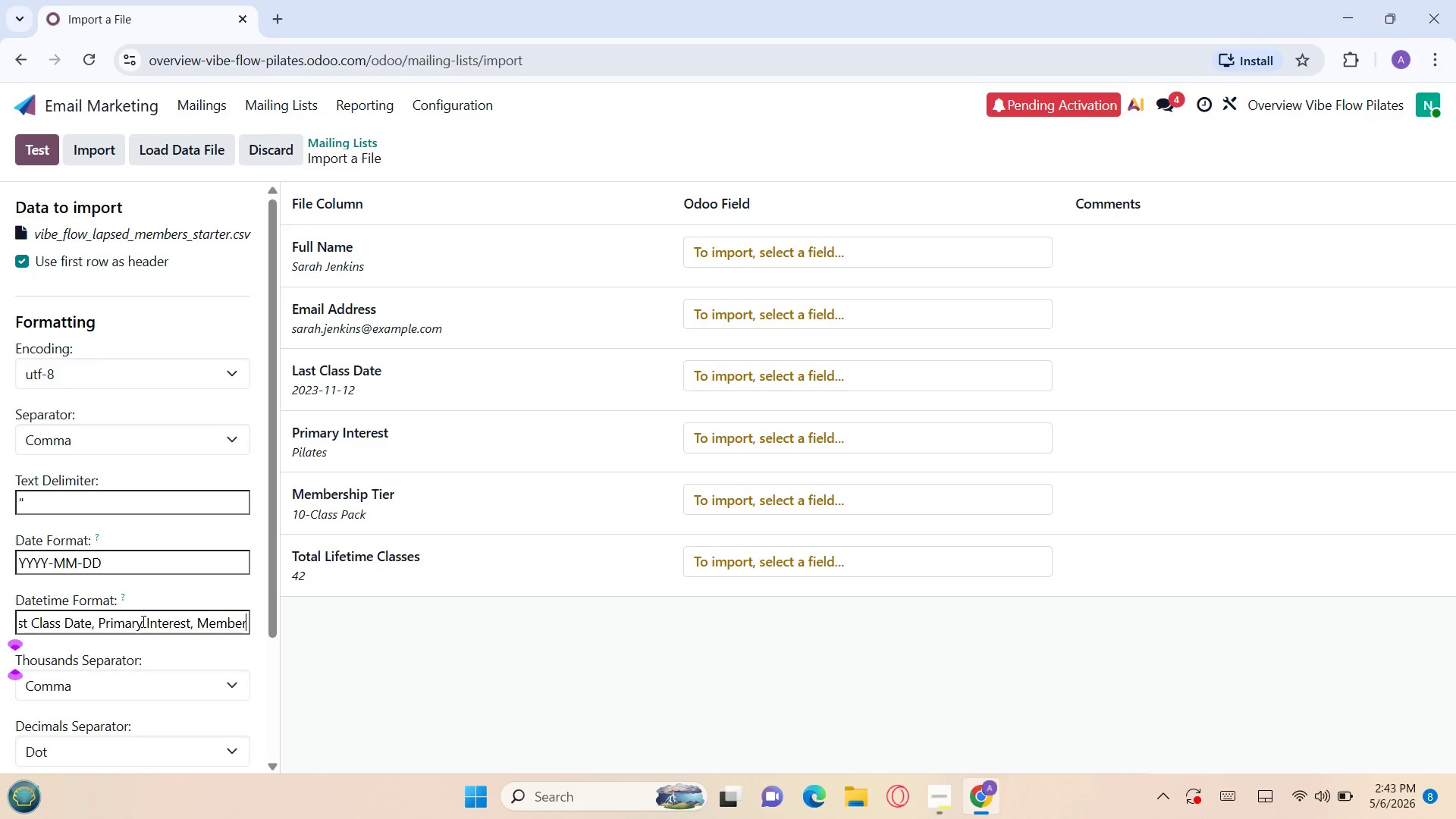 
type(ship Tier, Total Lifetime Classes)
 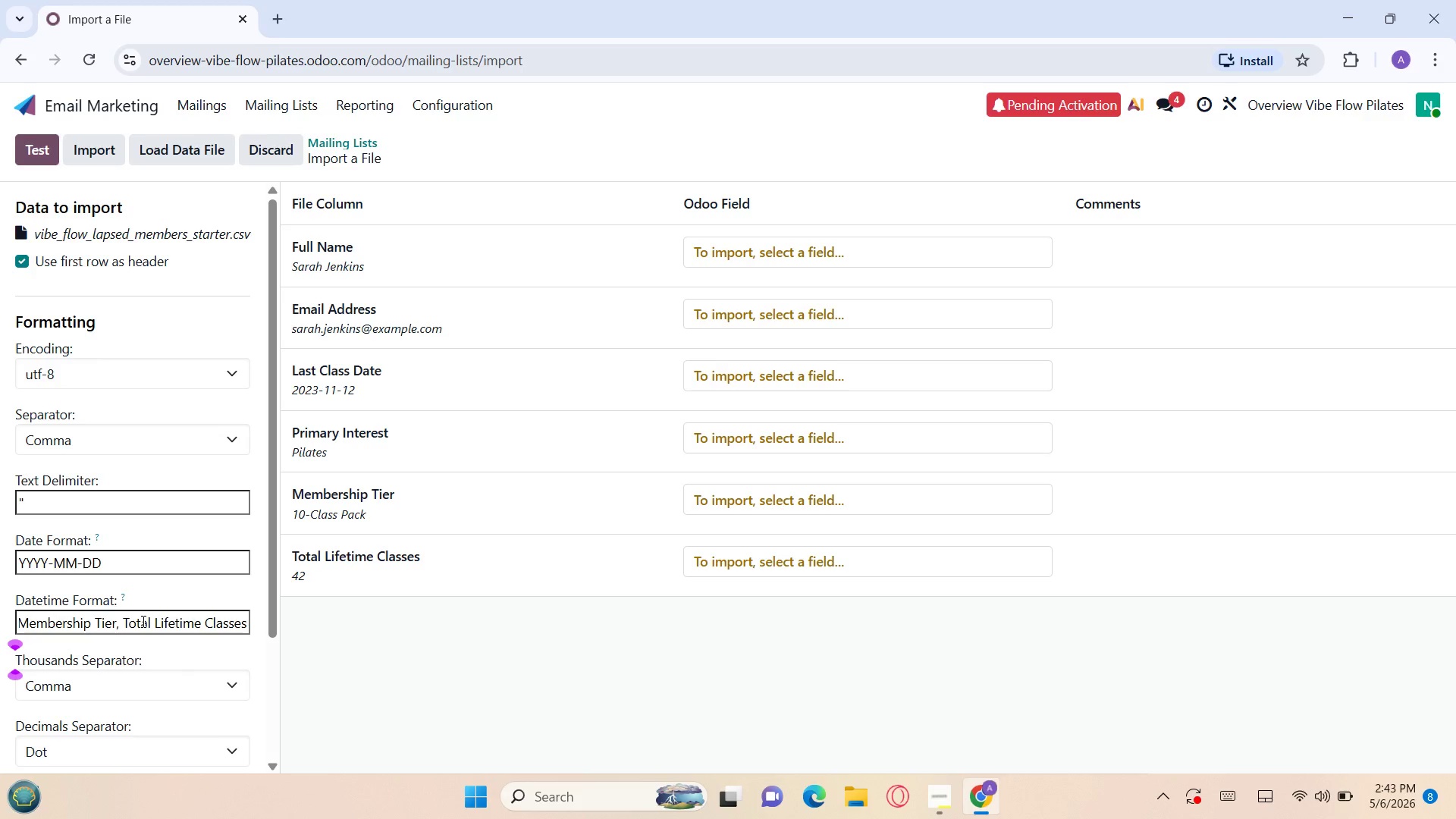 
wait(17.64)
 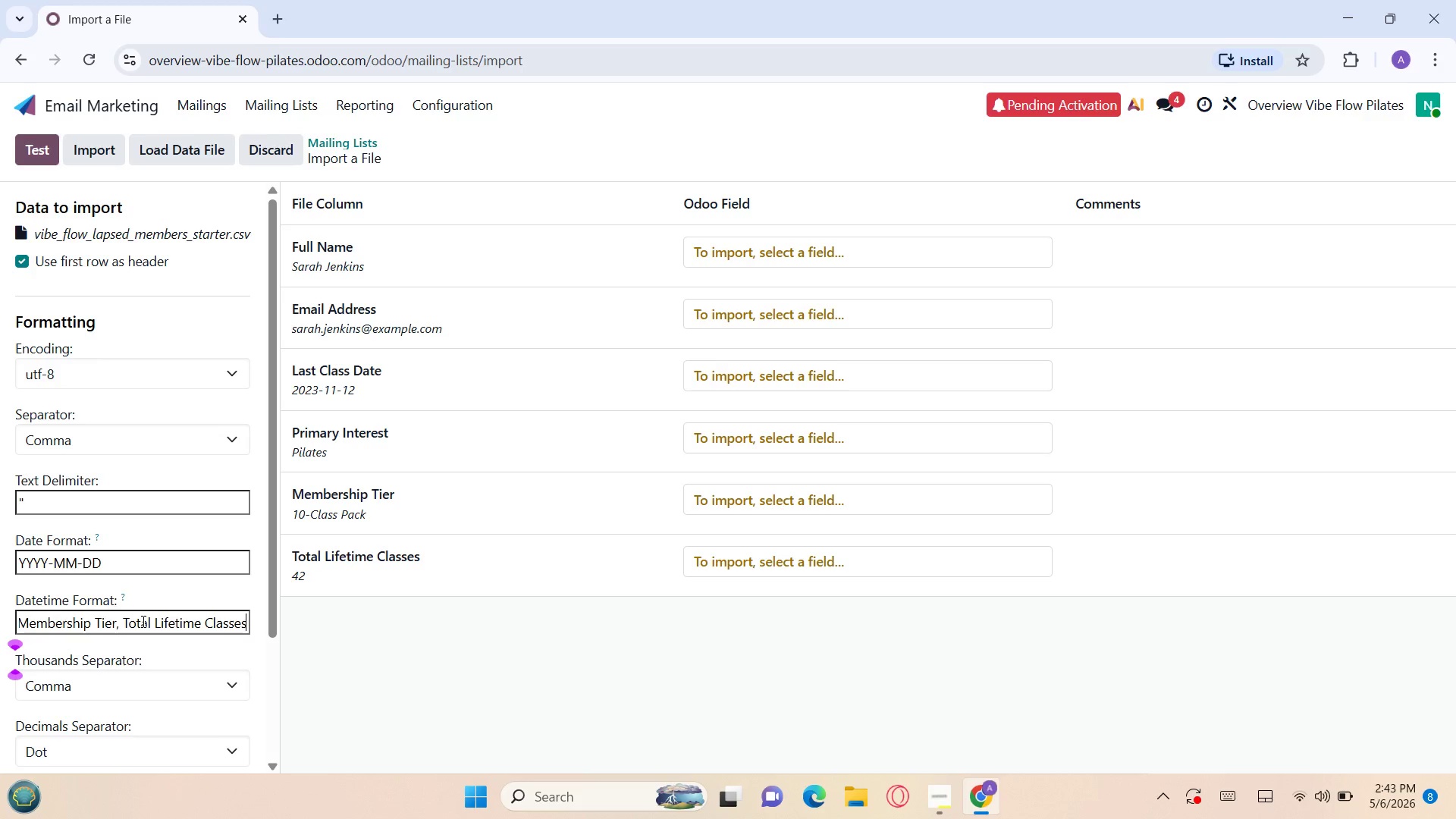 
key(Control+A)
 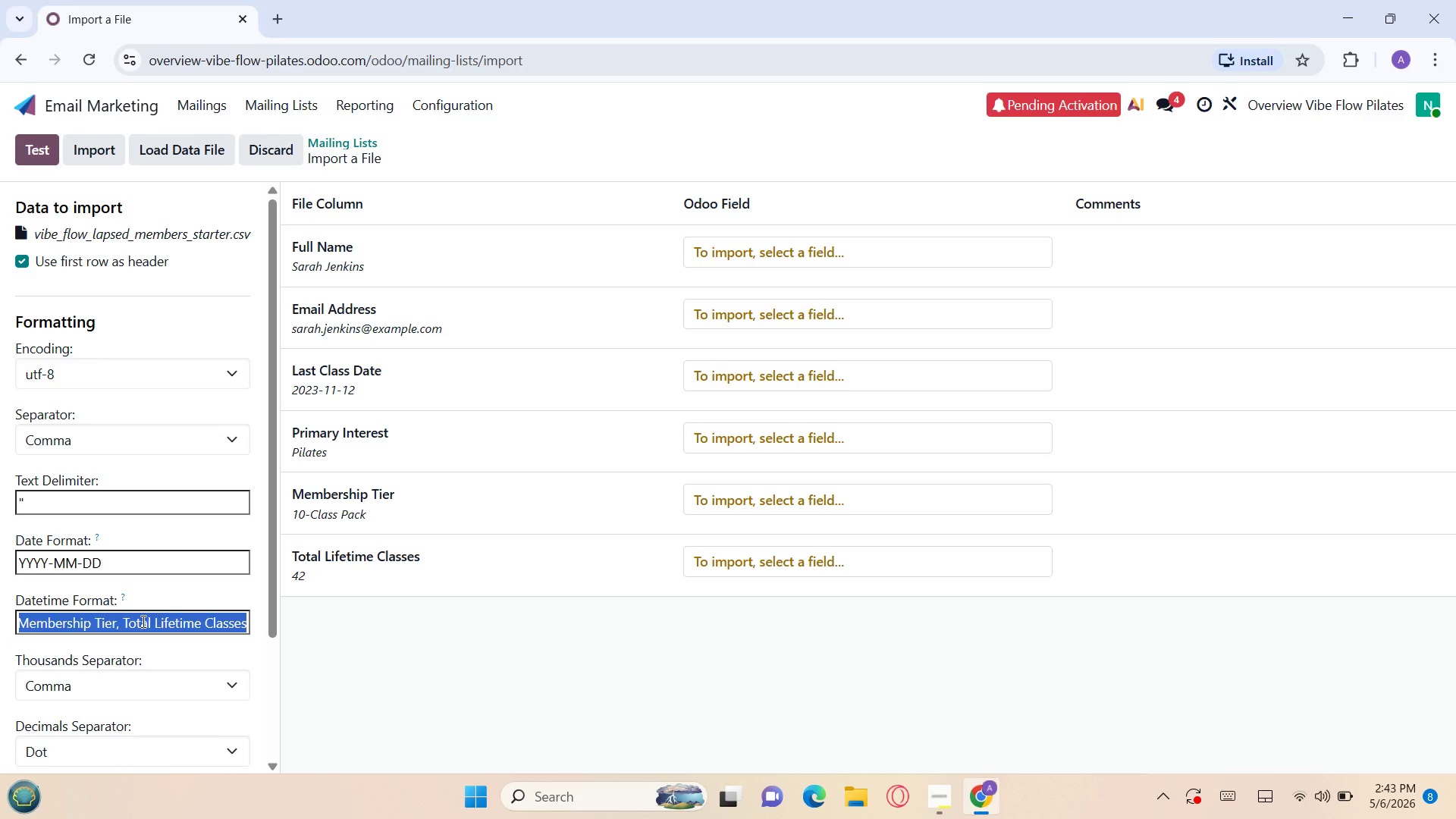 
key(Control+X)
 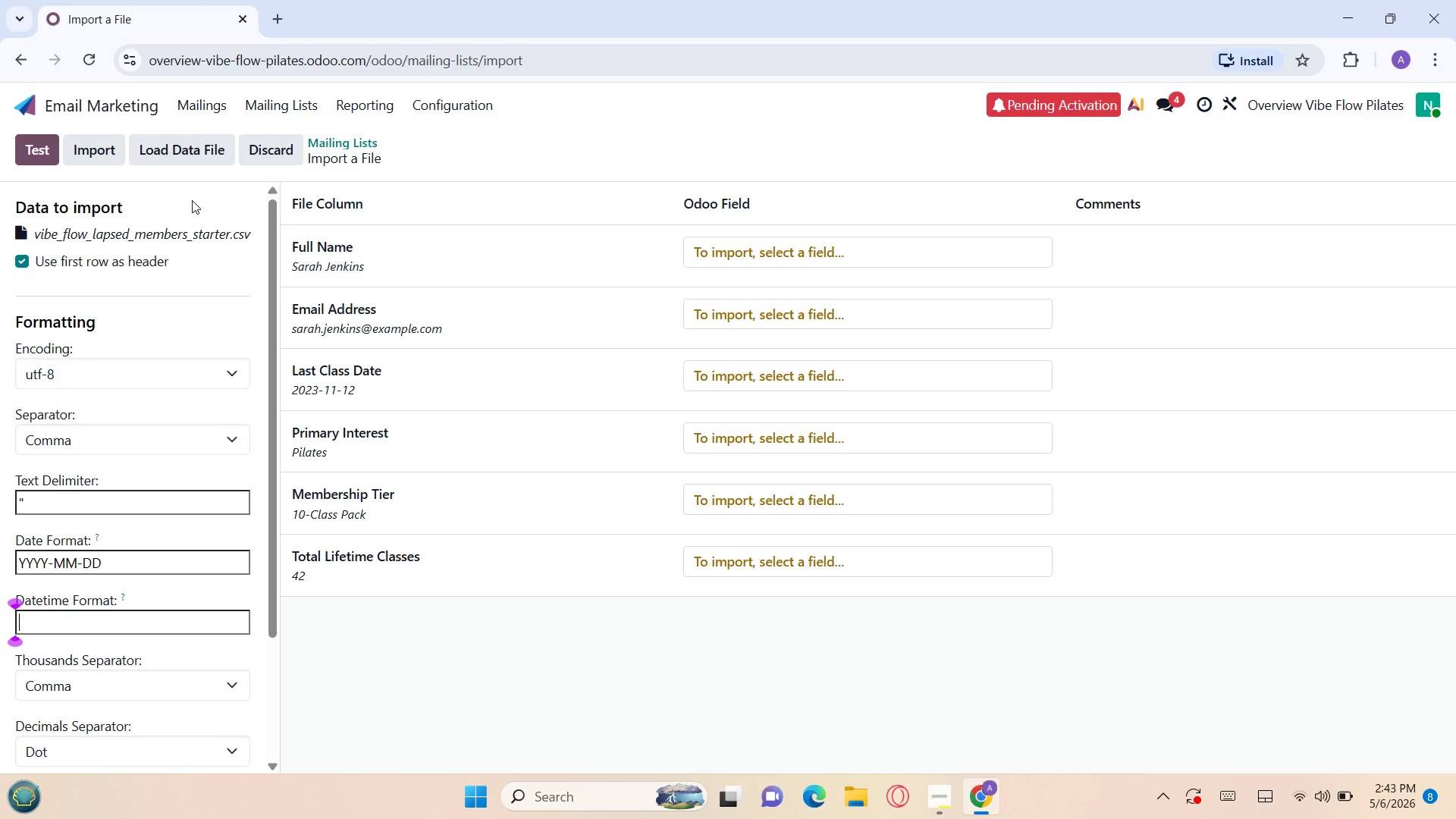 
wait(6.28)
 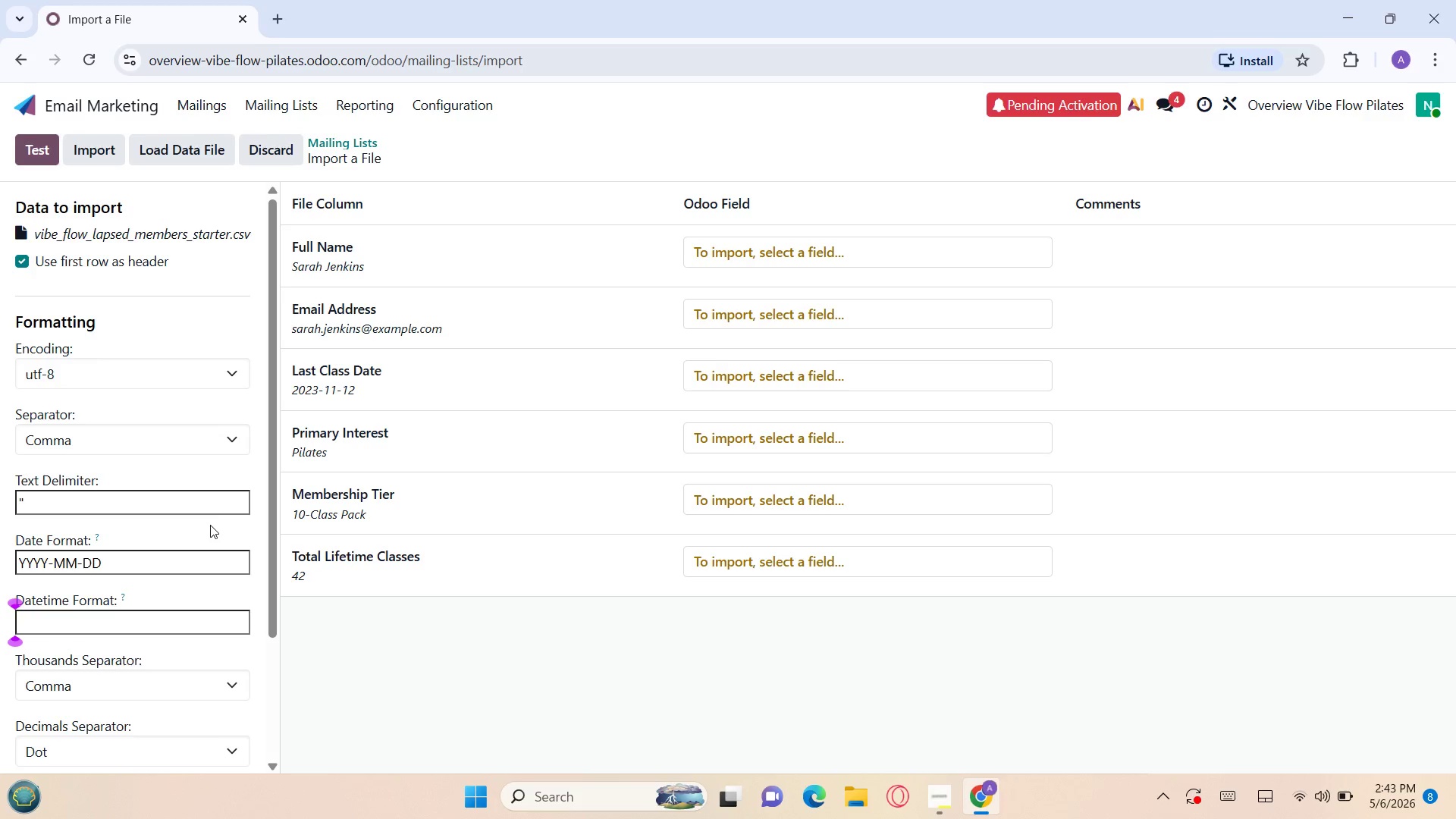 
left_click([262, 140])
 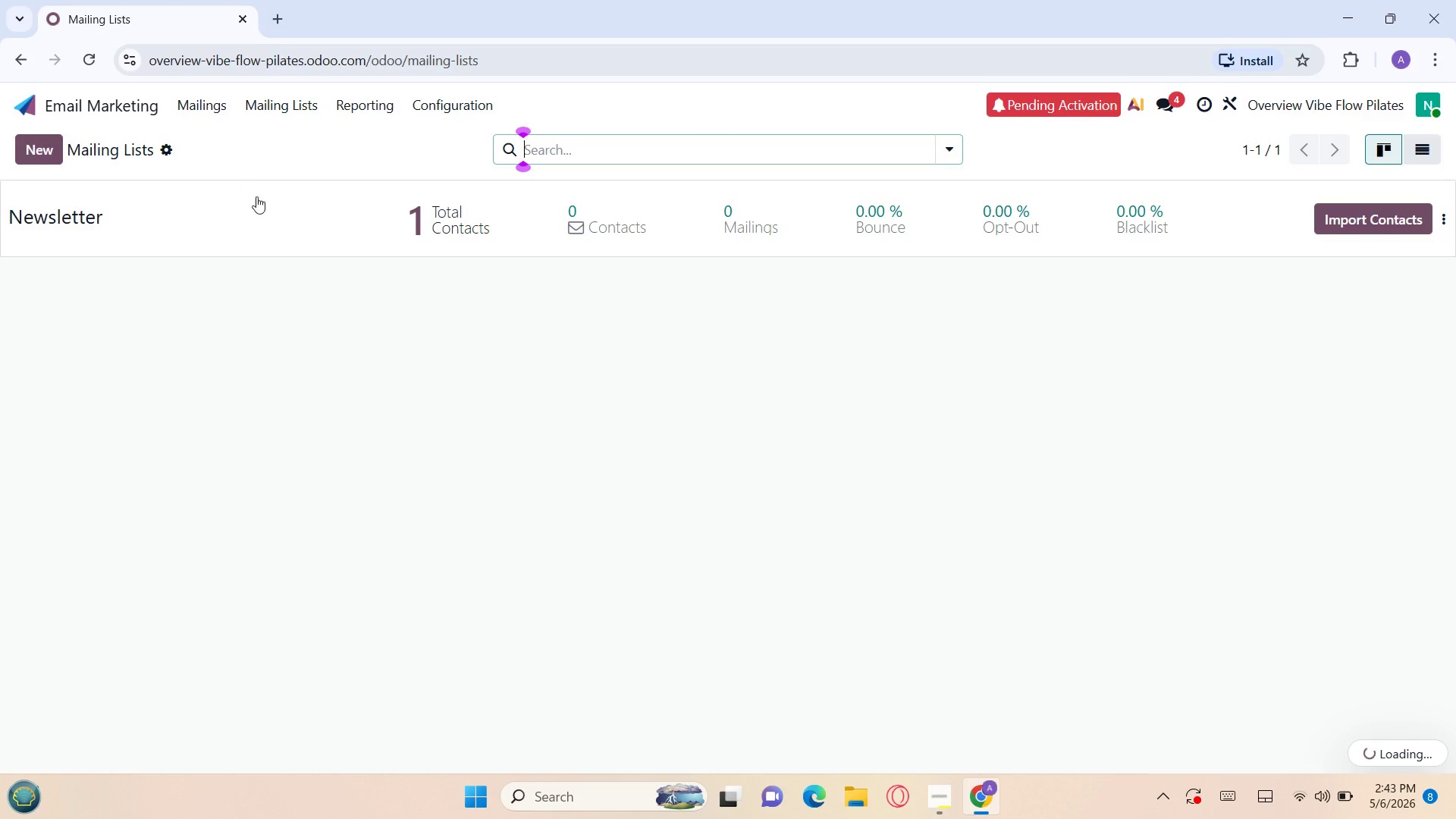 
left_click([316, 205])
 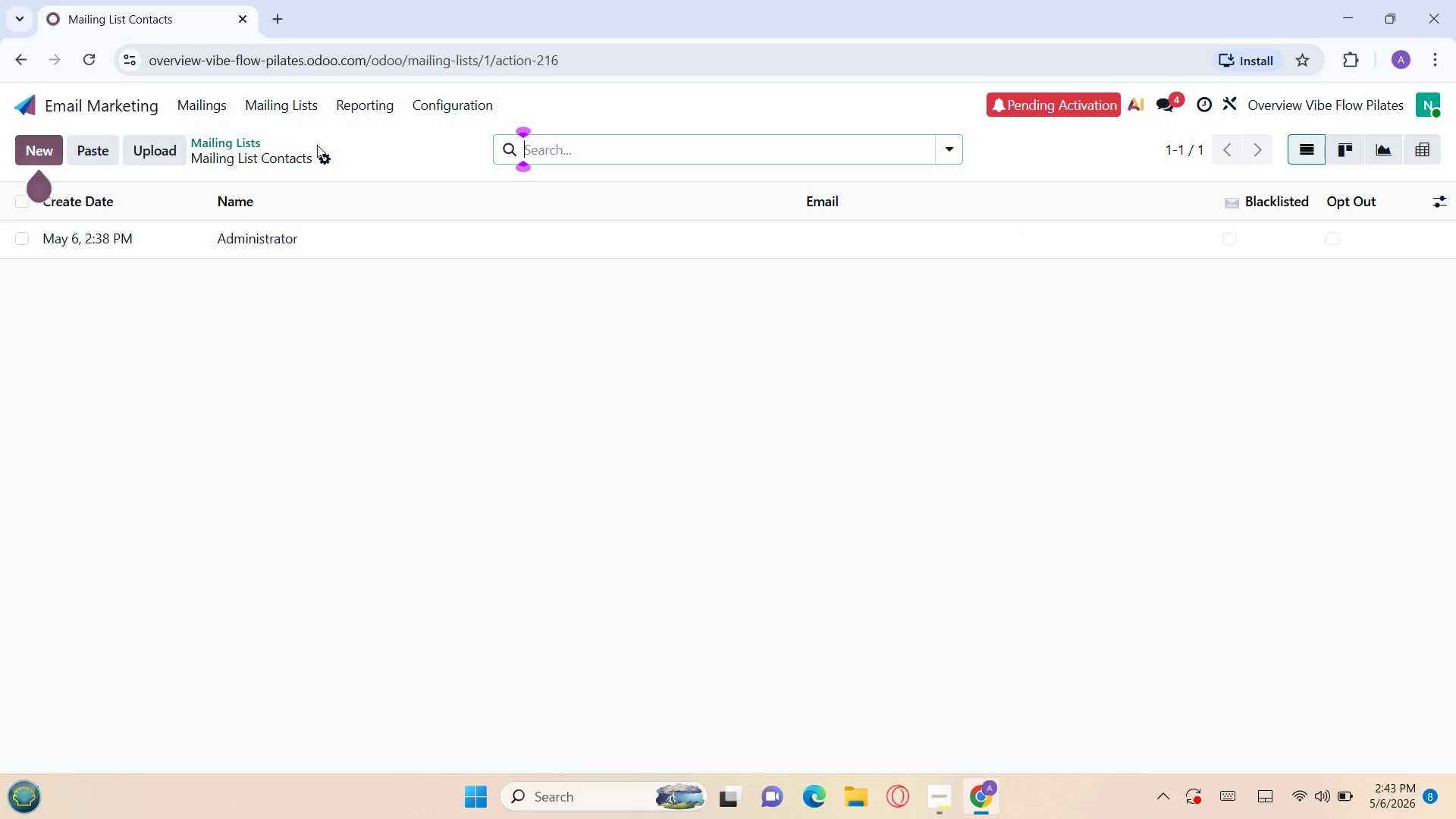 
left_click([324, 156])
 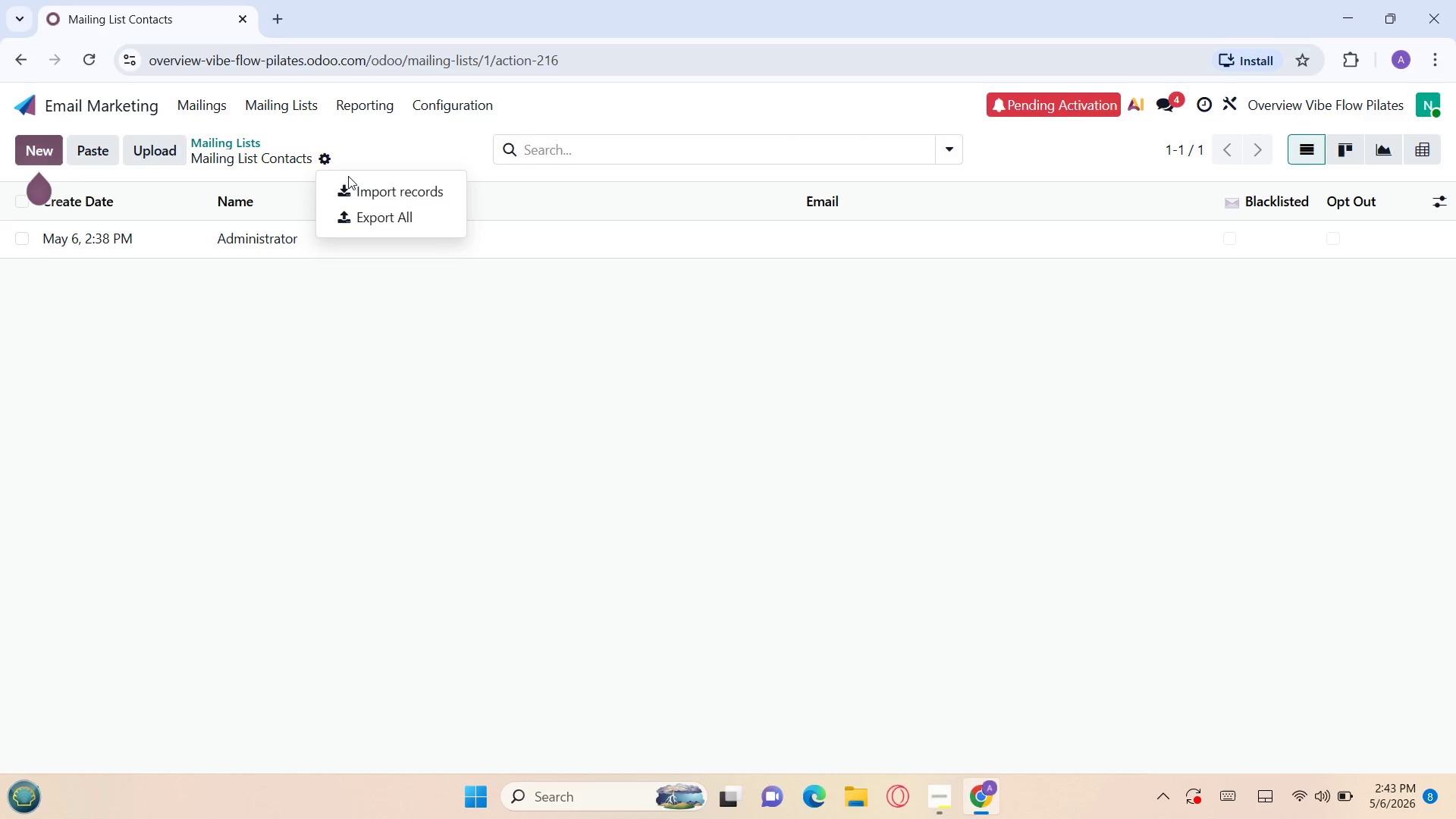 
left_click([362, 192])
 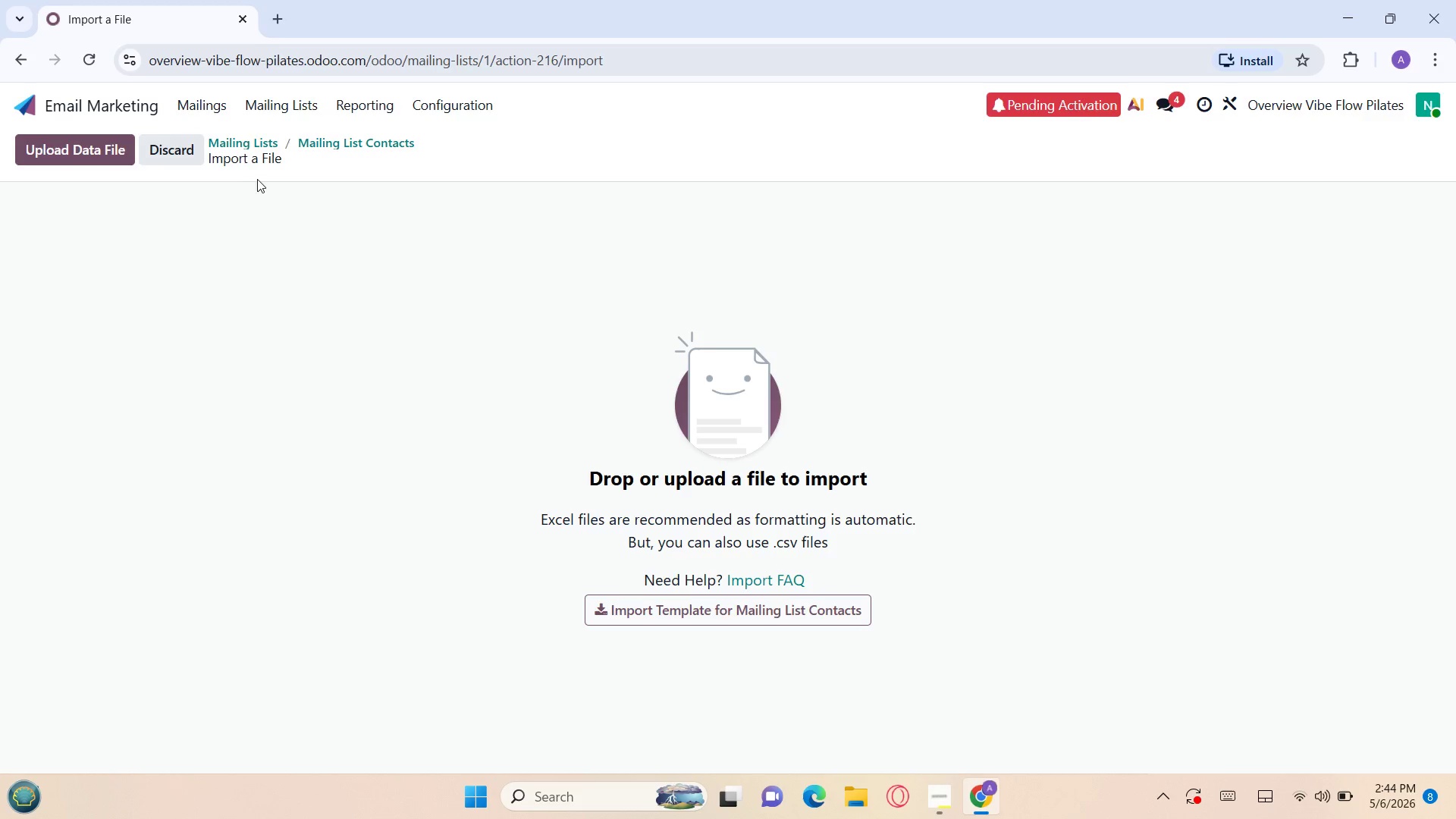 
left_click([246, 137])
 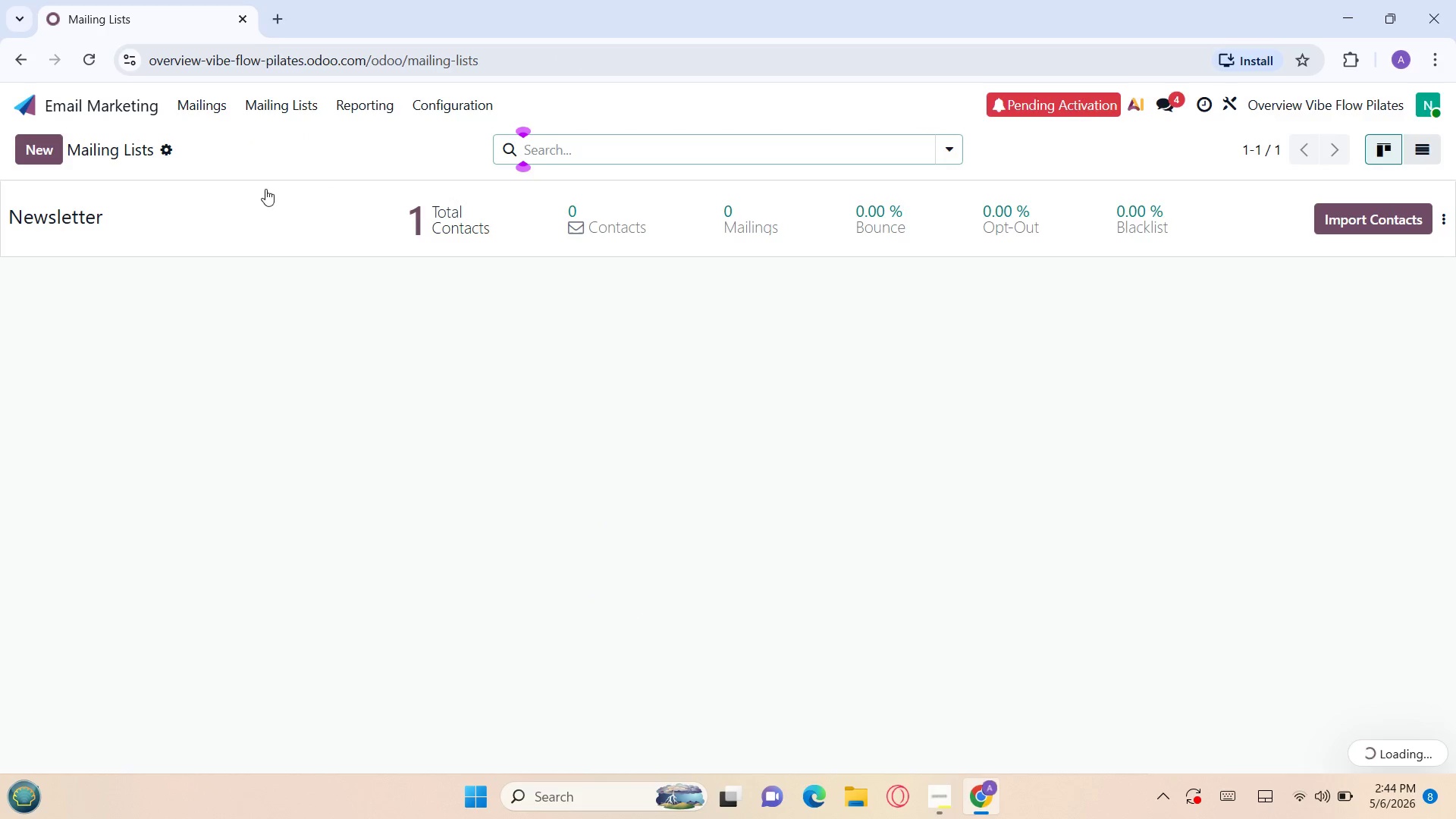 
left_click([265, 196])
 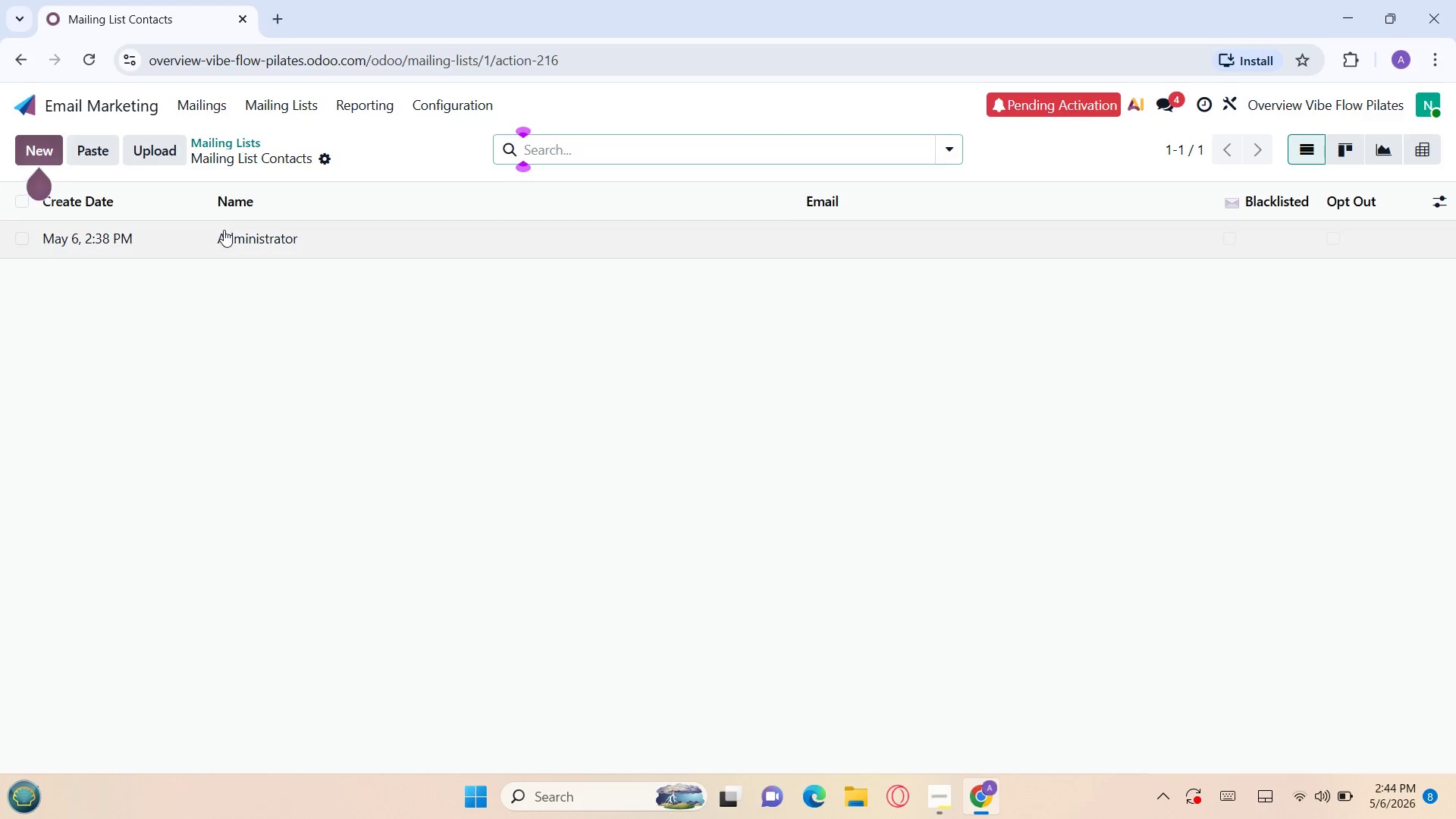 
left_click([225, 233])
 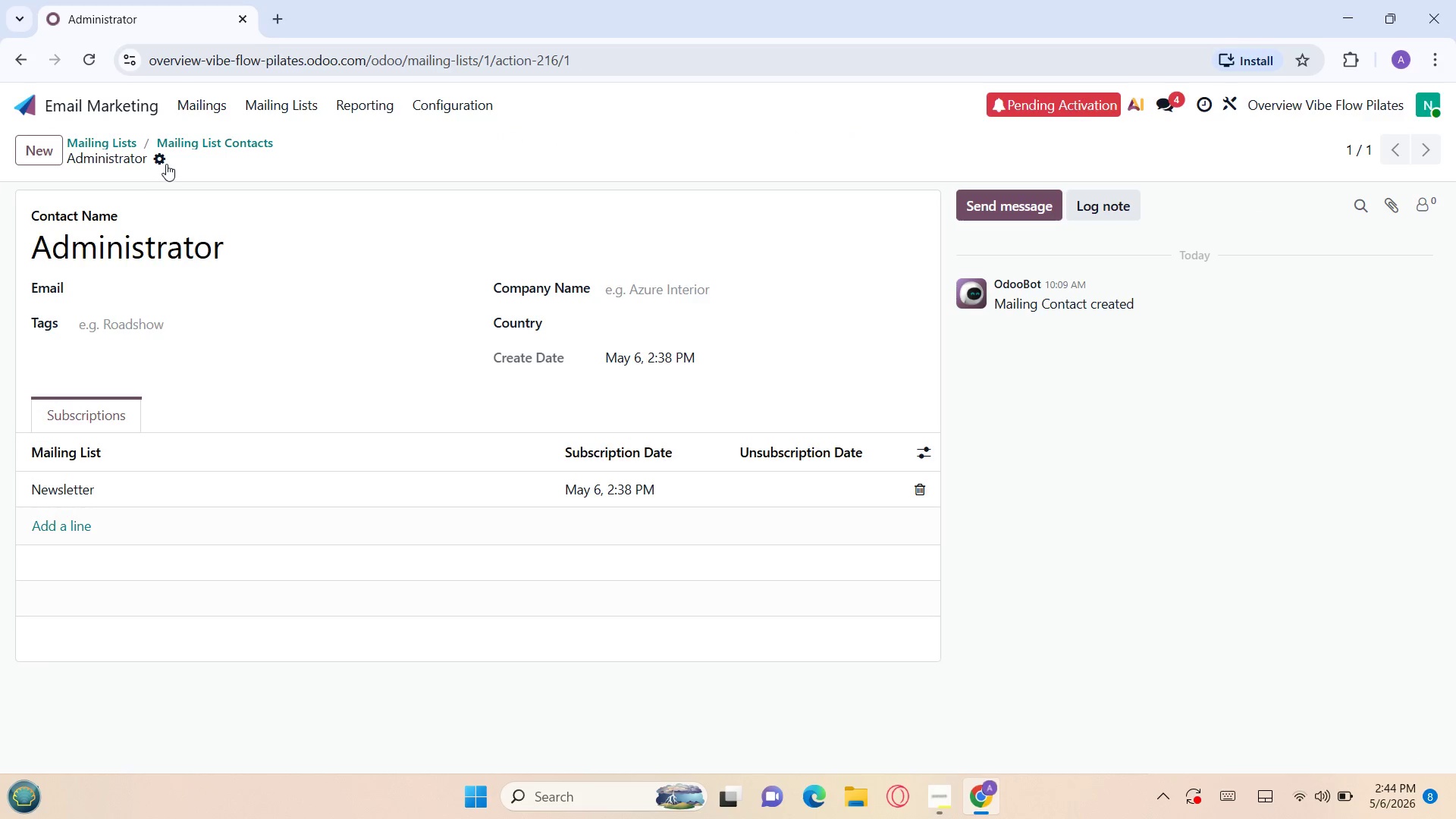 
left_click([162, 162])
 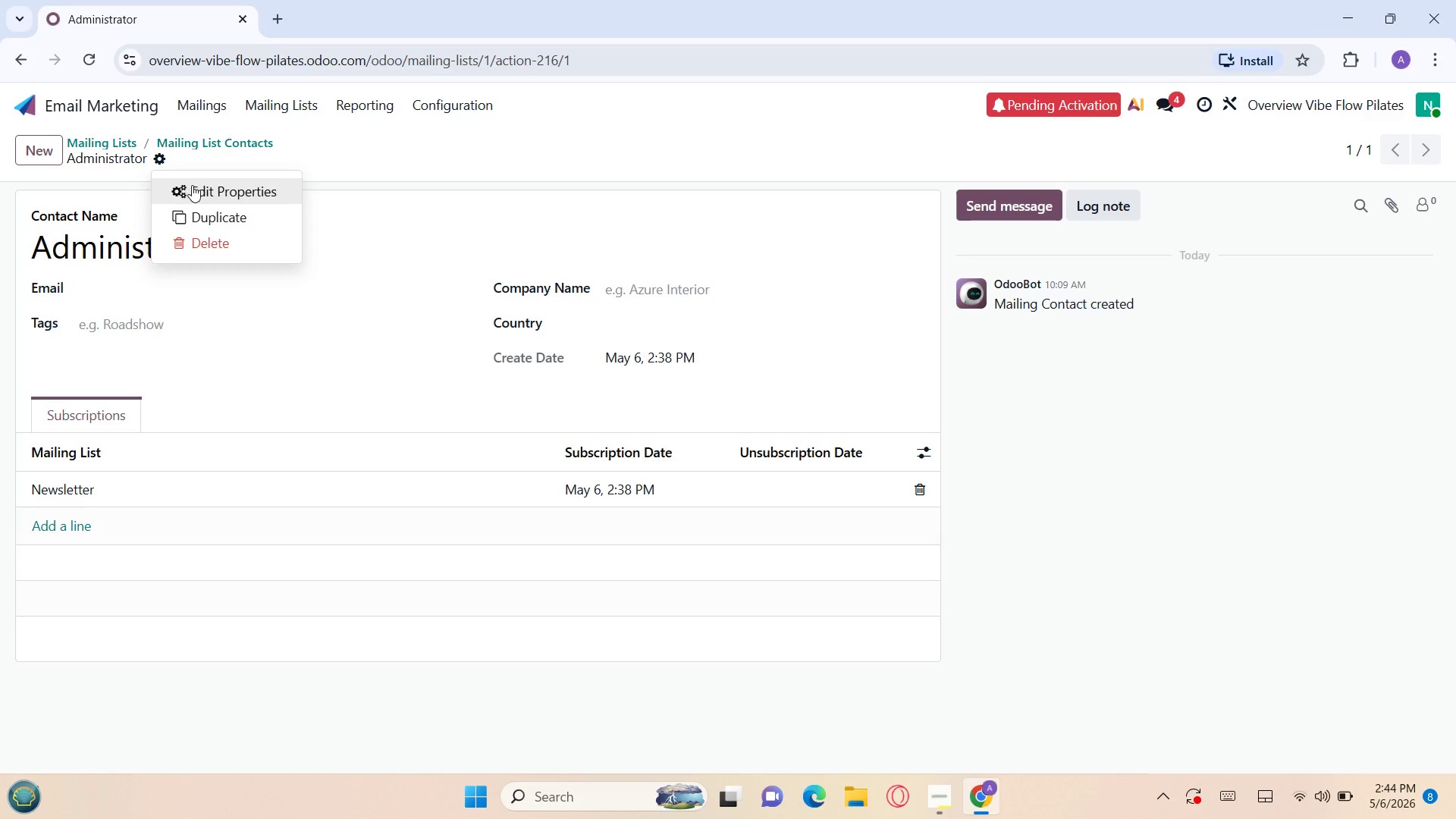 
left_click([193, 186])
 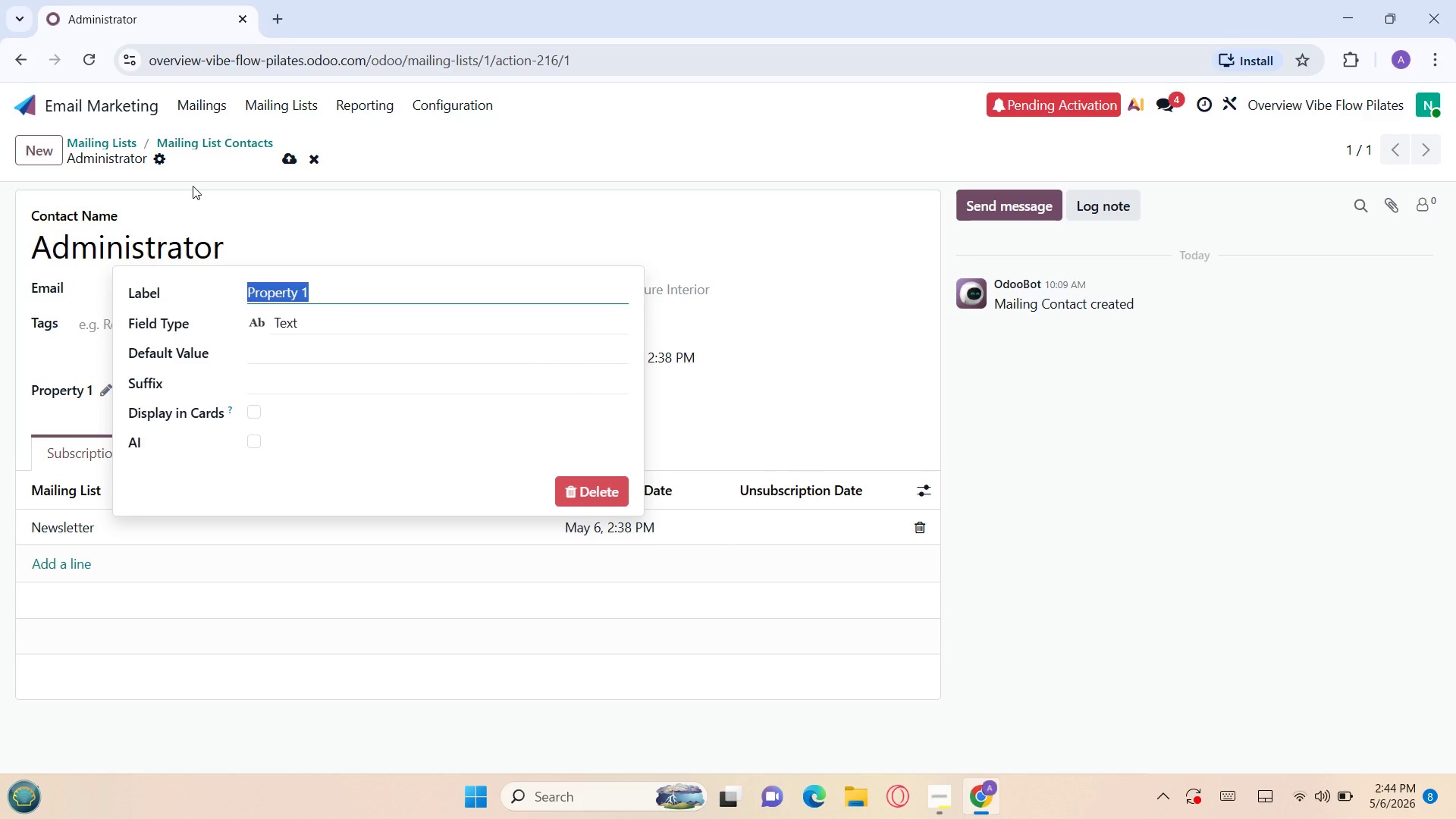 
key(Control+V)
 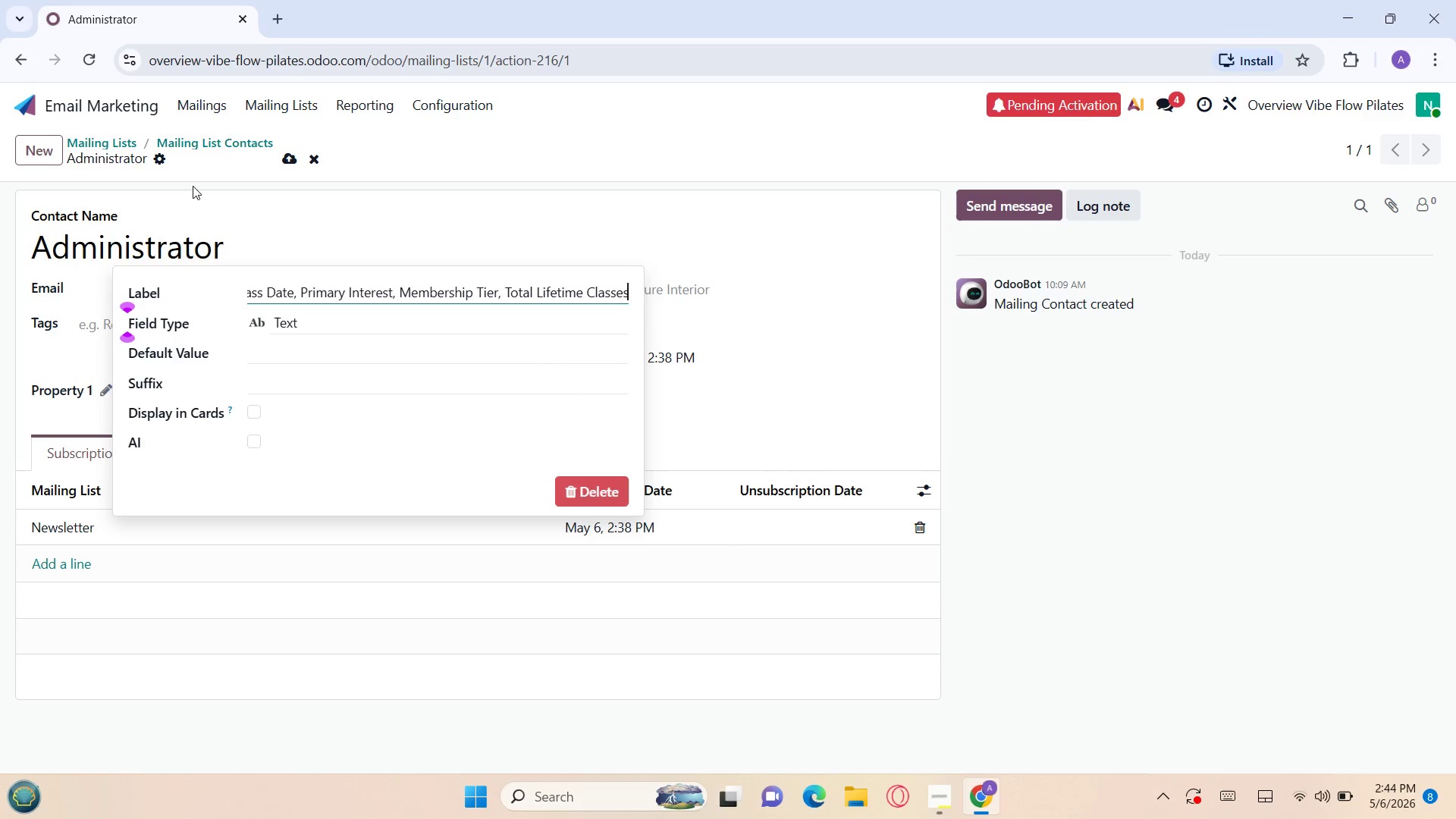 
hold_key(key=Backspace, duration=1.51)
 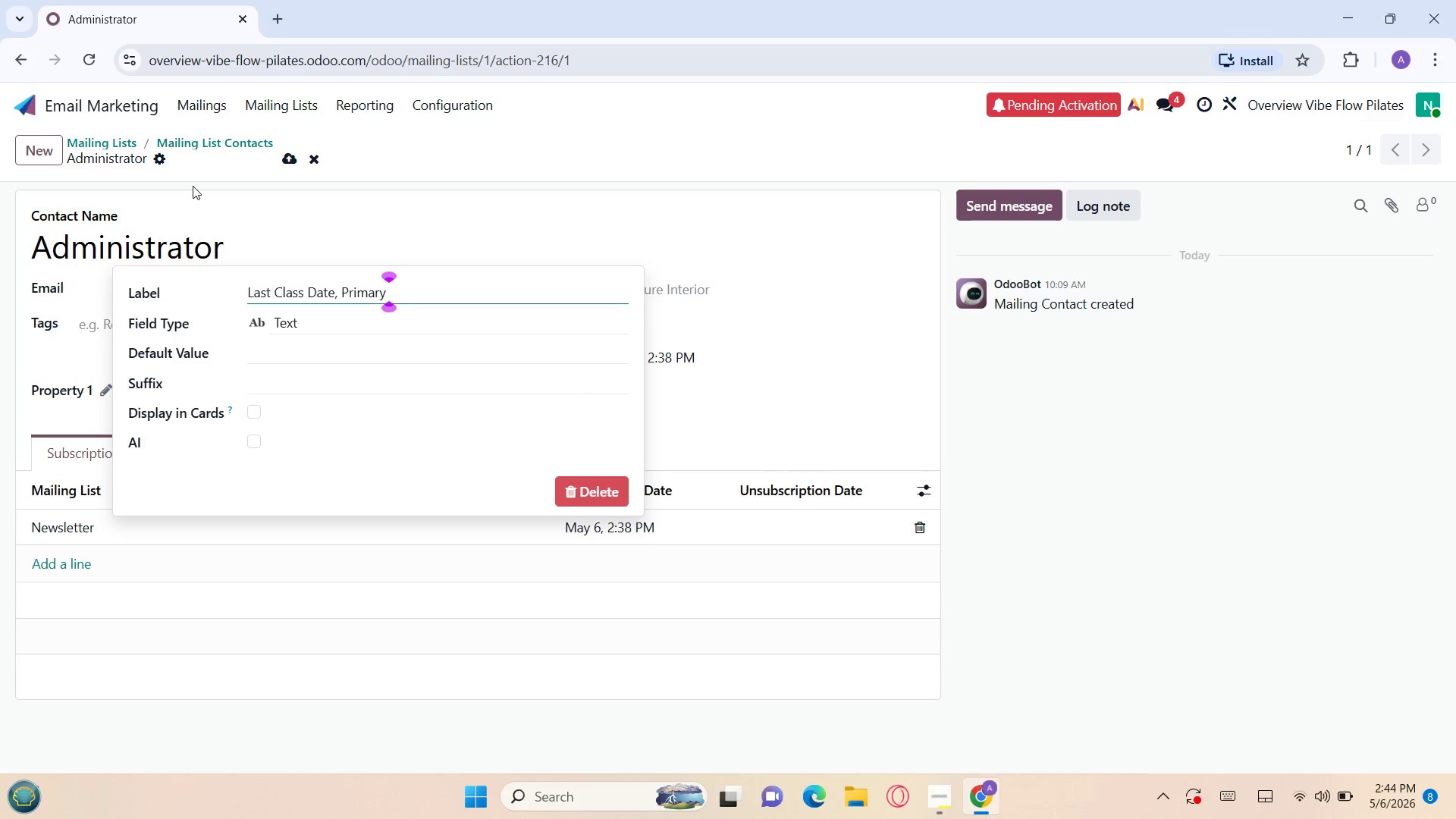 
hold_key(key=Backspace, duration=0.42)
 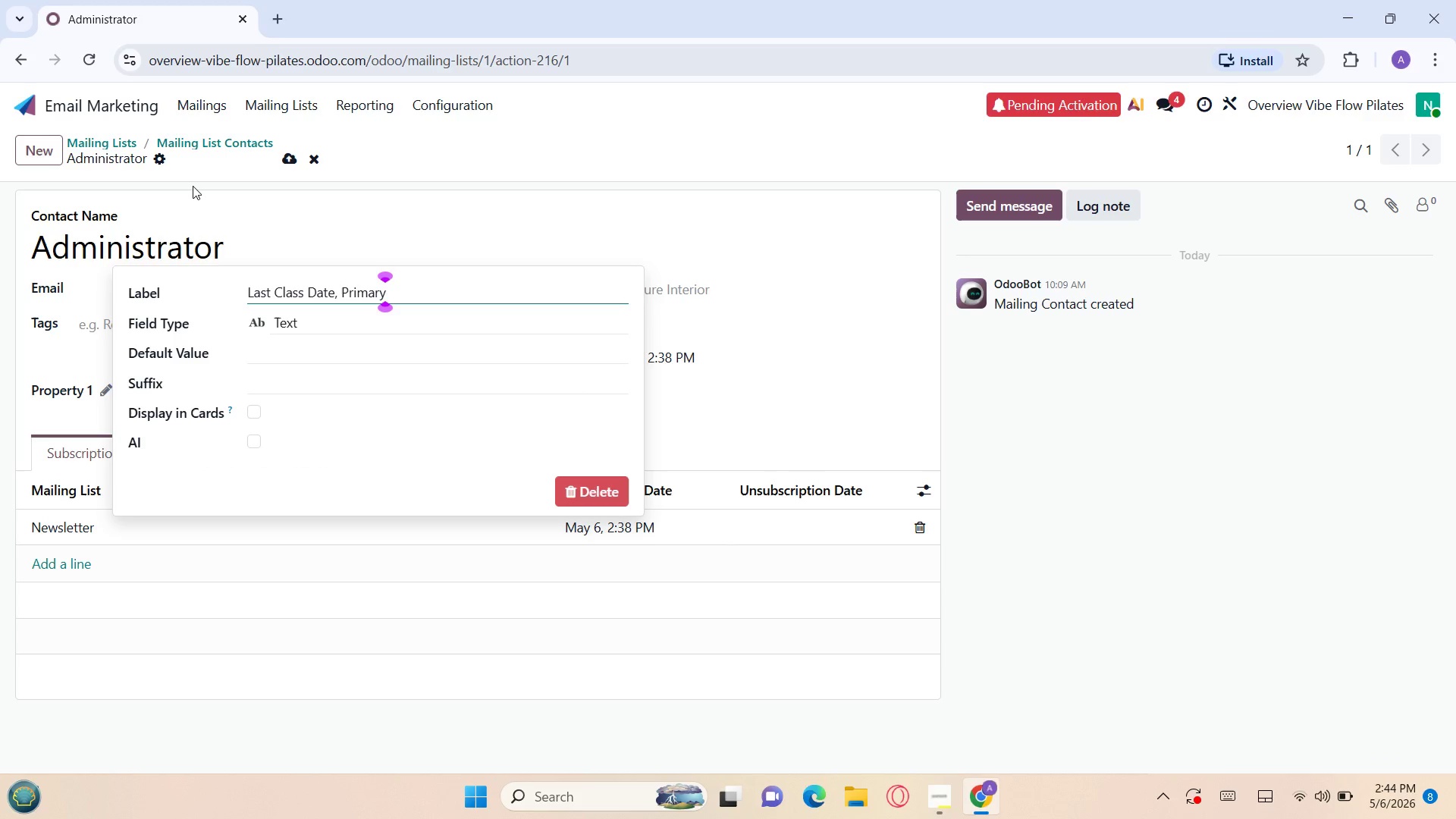 
hold_key(key=Backspace, duration=0.64)
 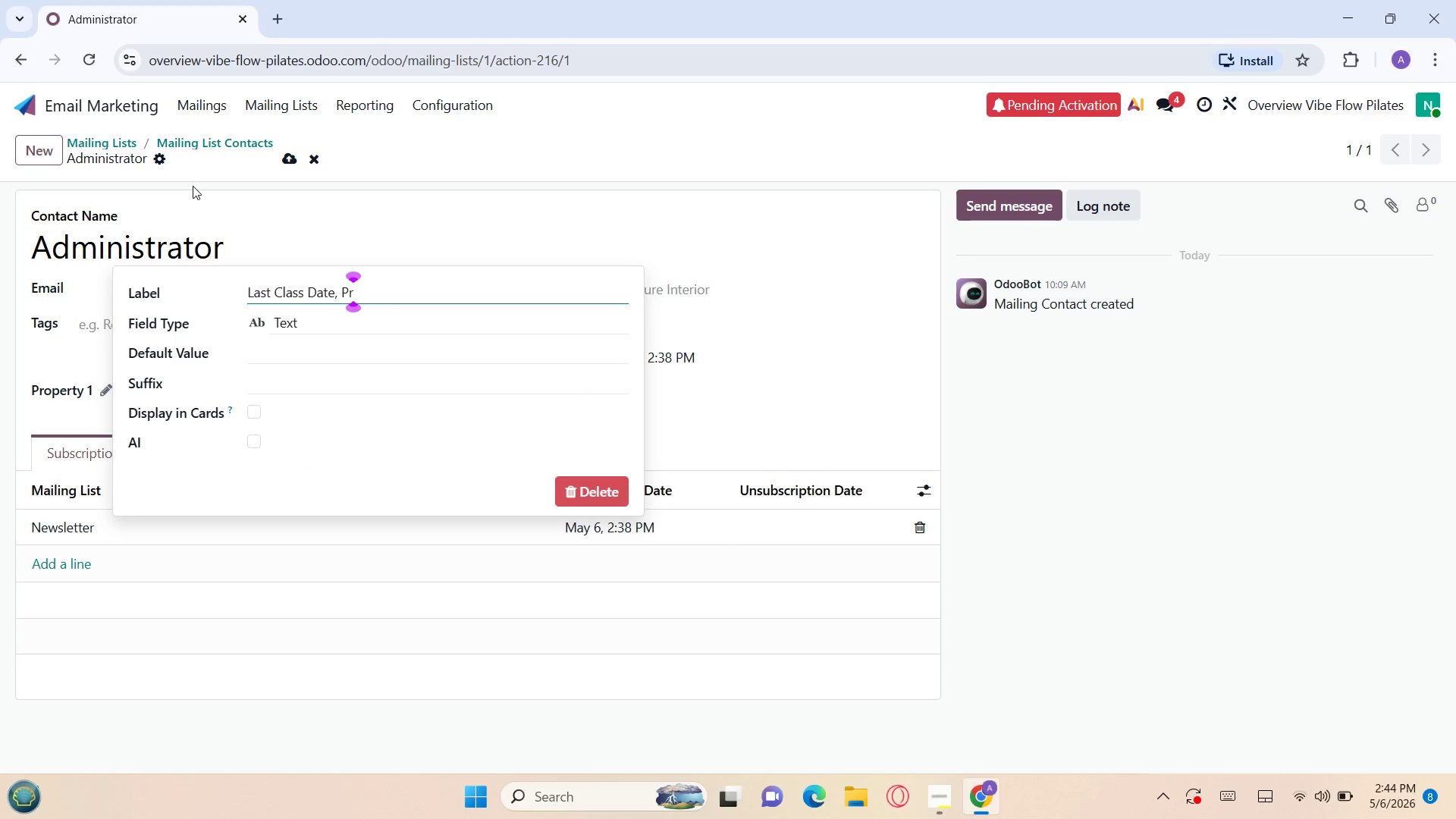 
key(Backspace)
 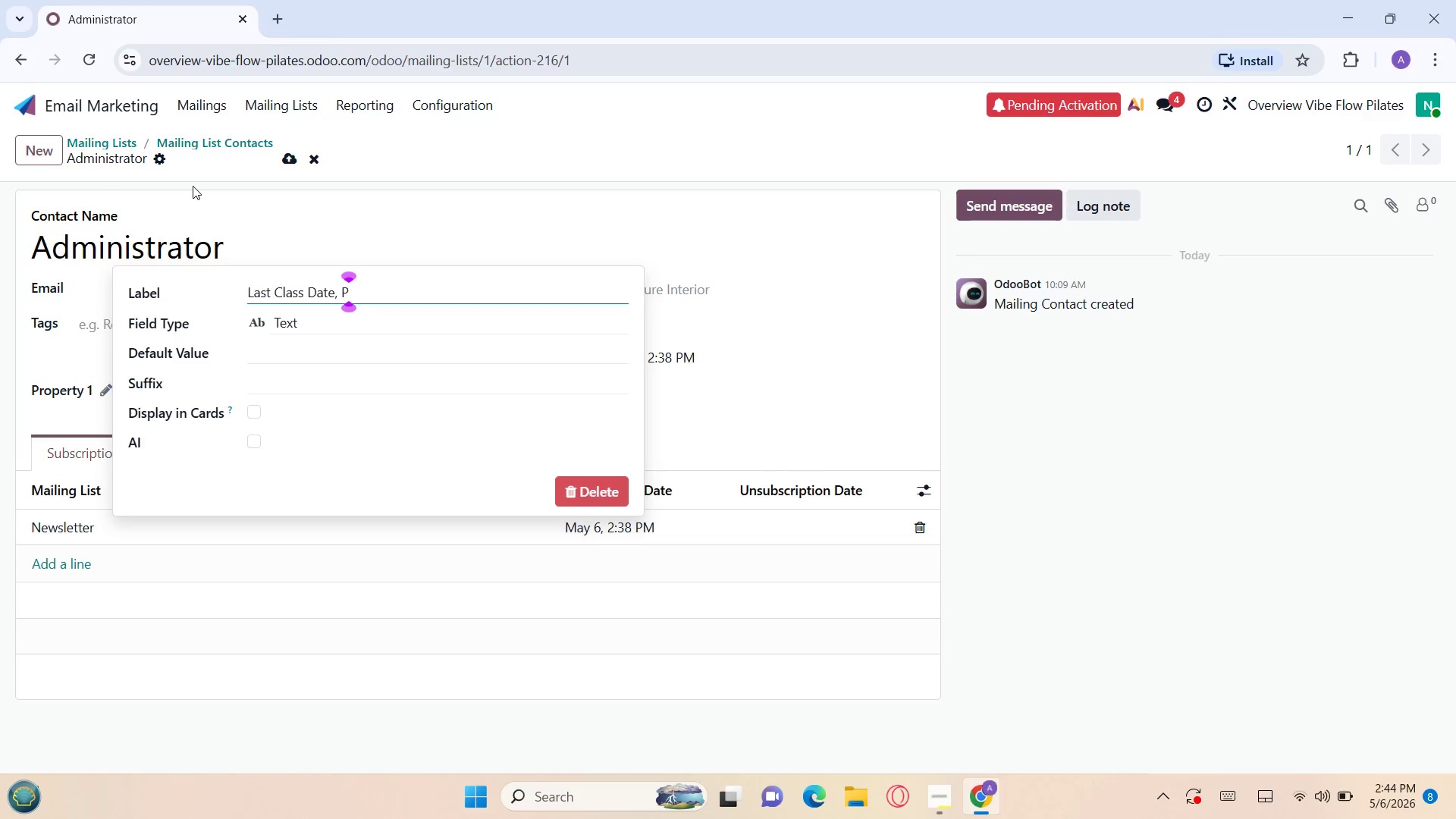 
key(Backspace)
 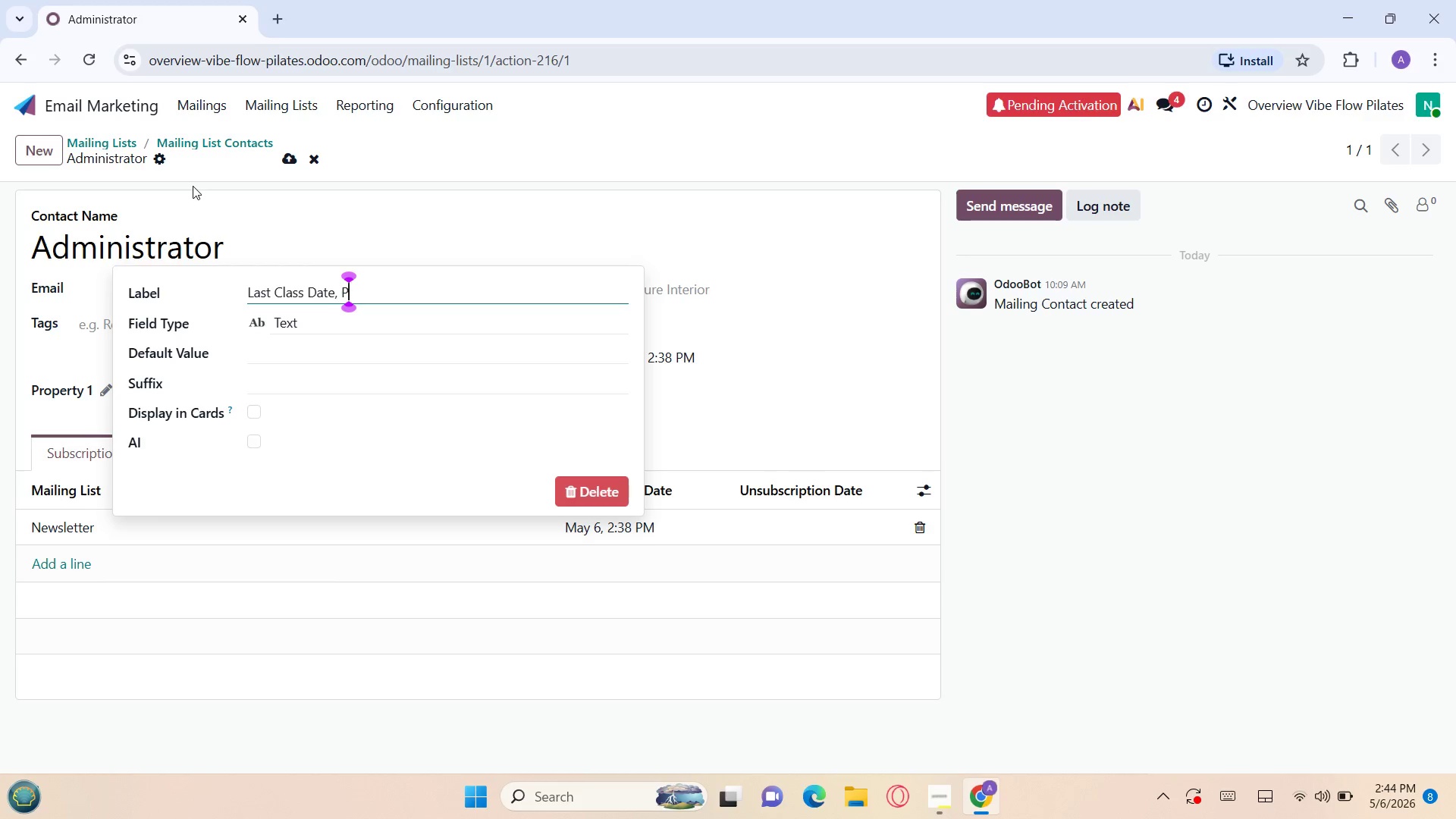 
key(Backspace)
 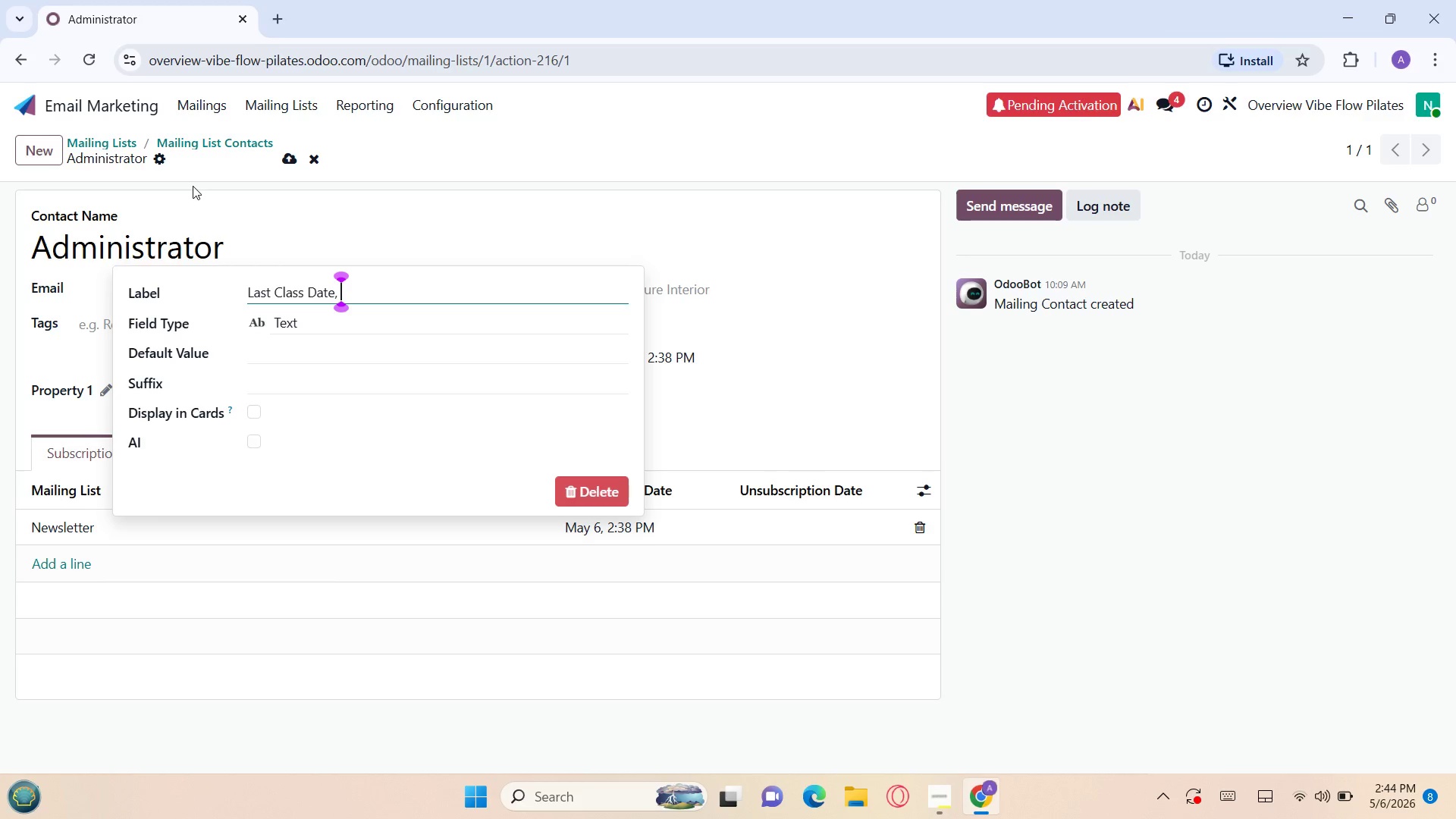 
key(Backspace)
 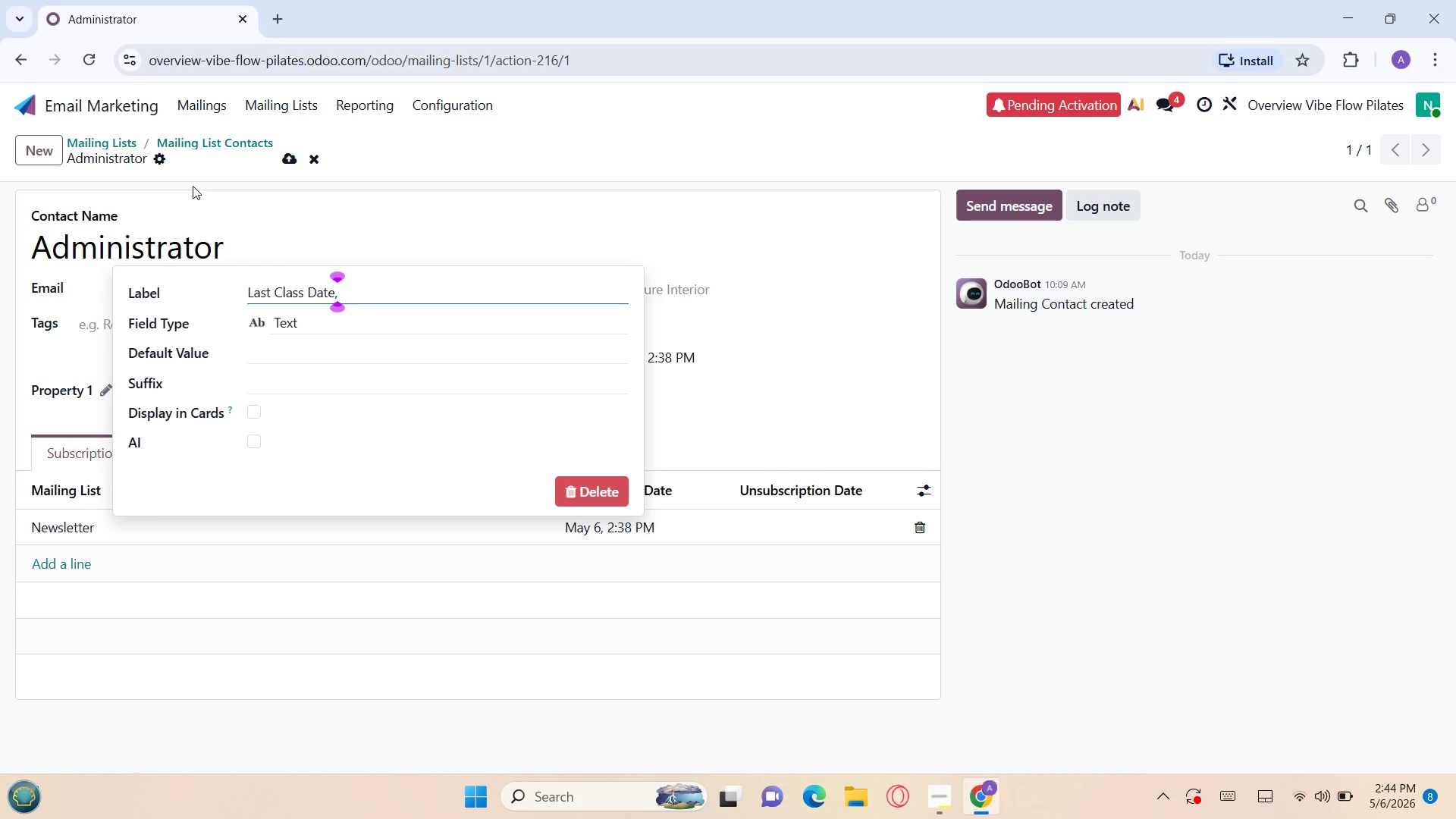 
key(Backspace)
 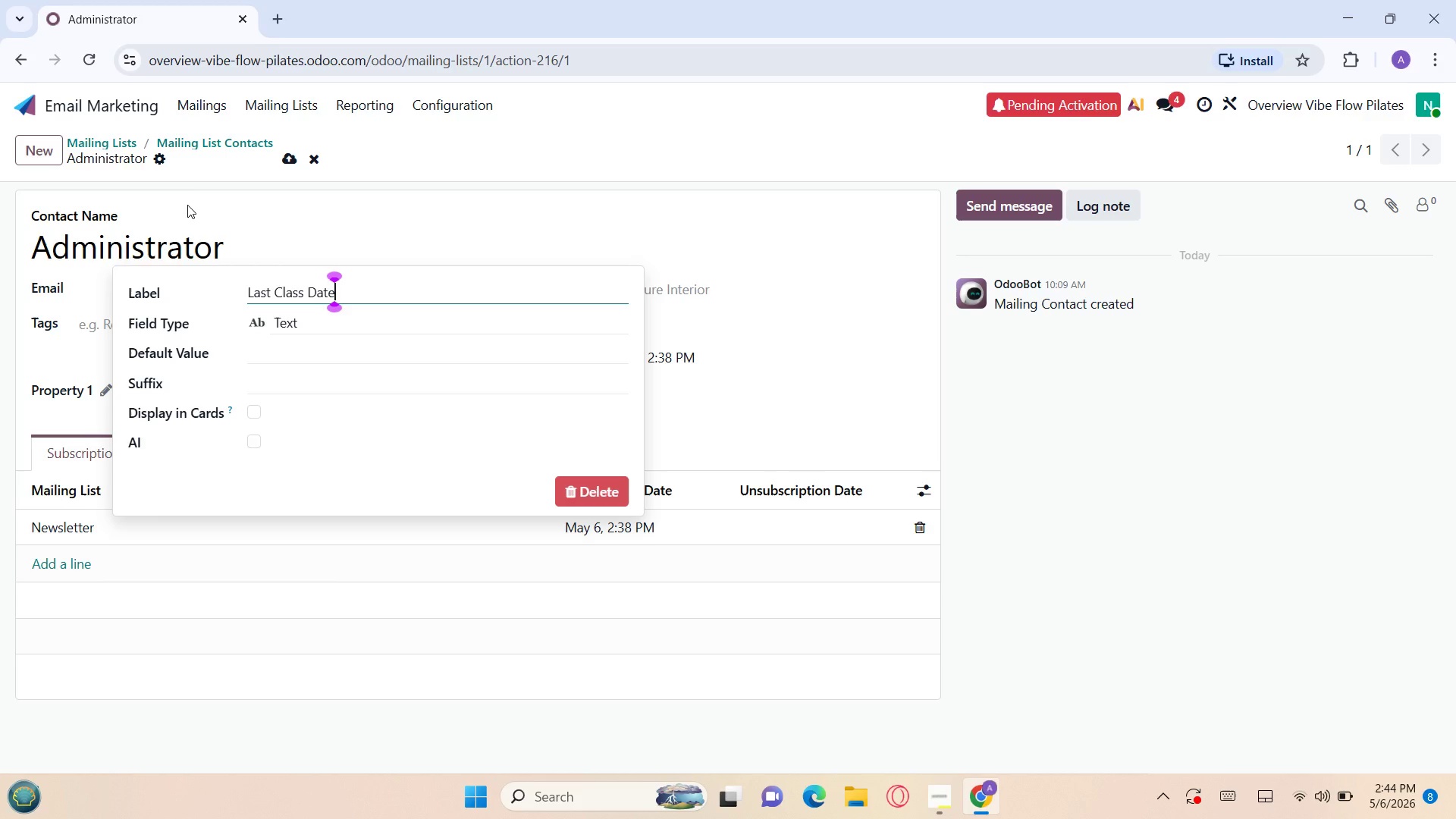 
key(Enter)
 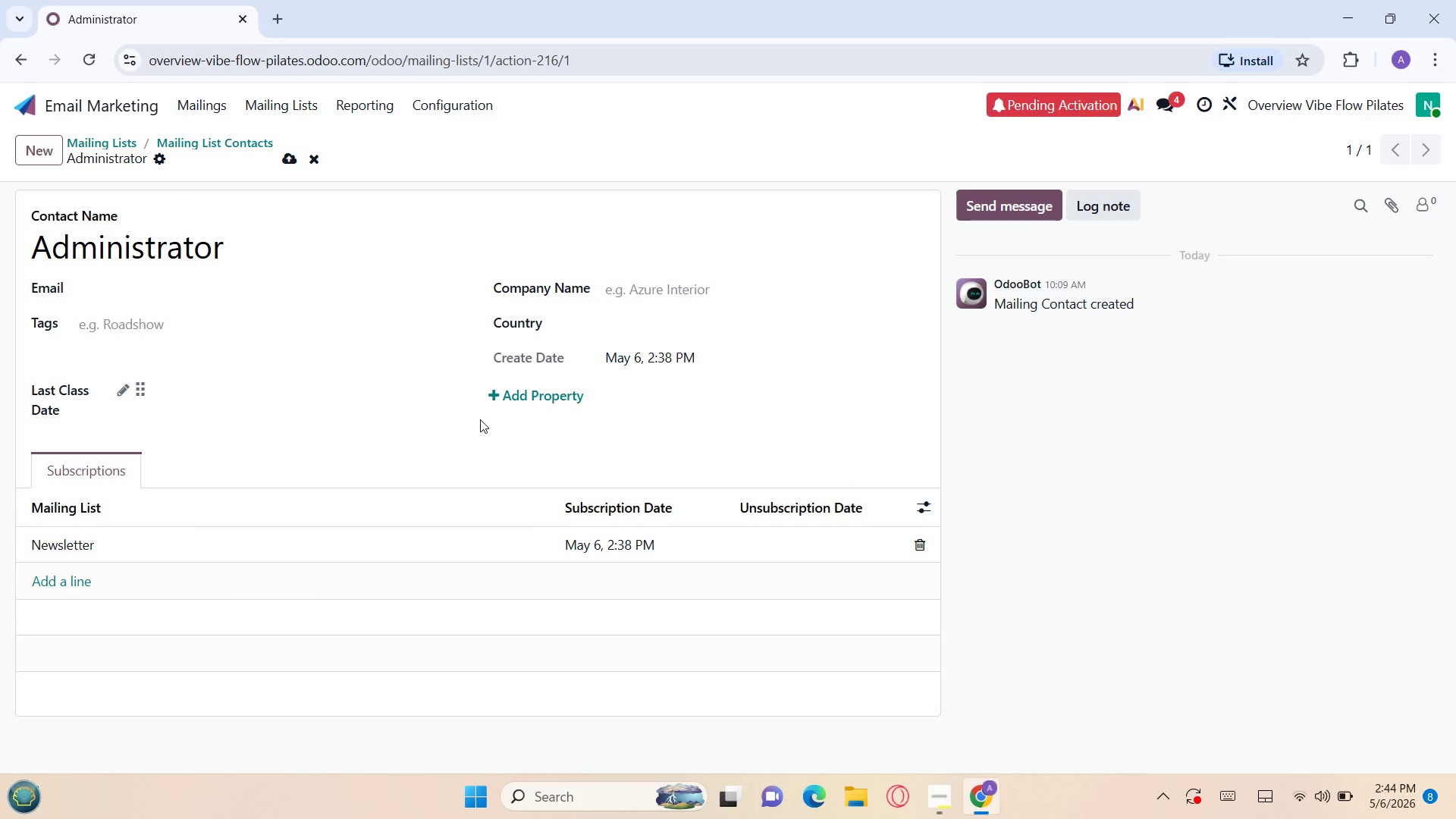 
left_click([499, 393])
 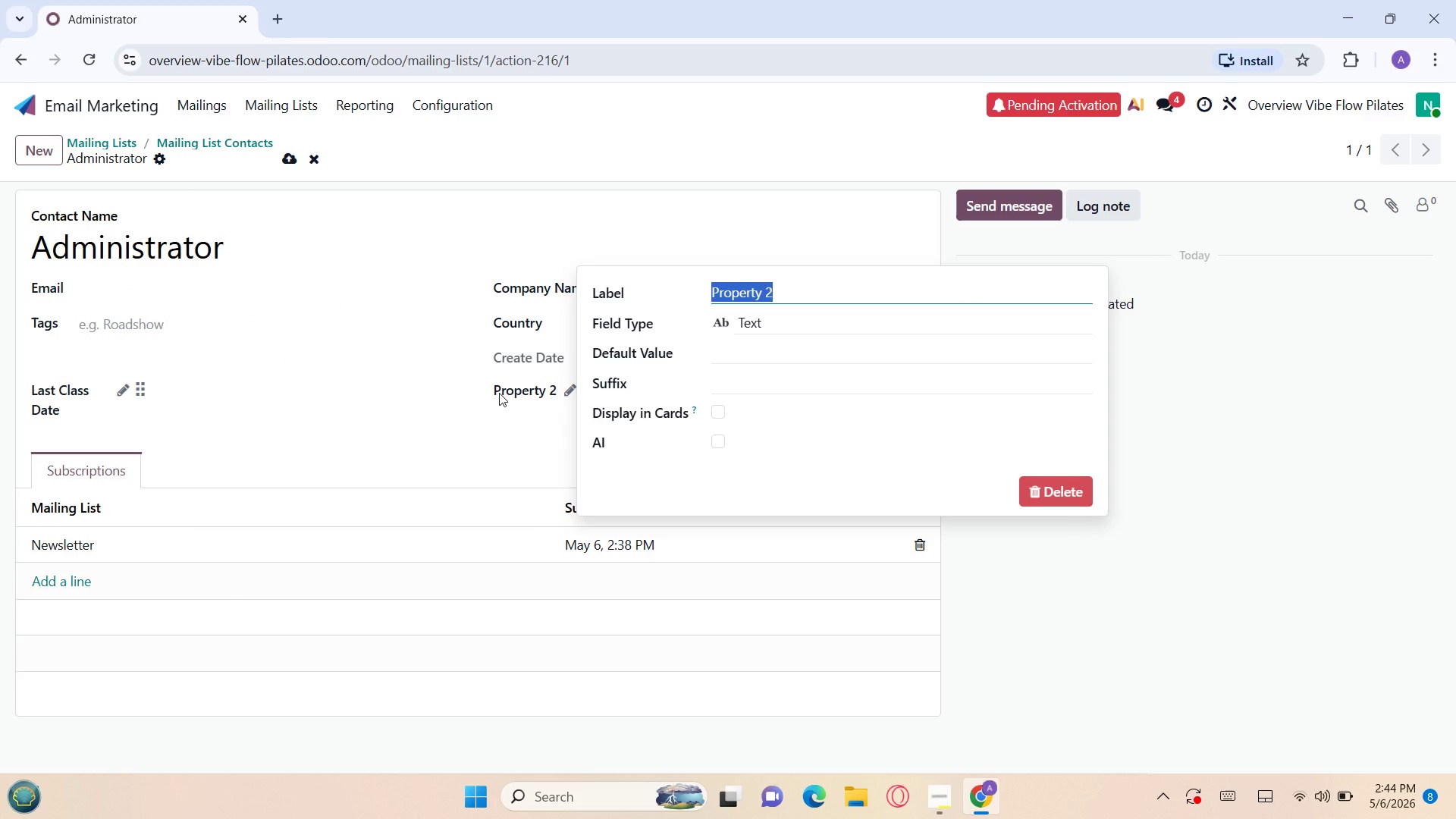 
key(Control+V)
 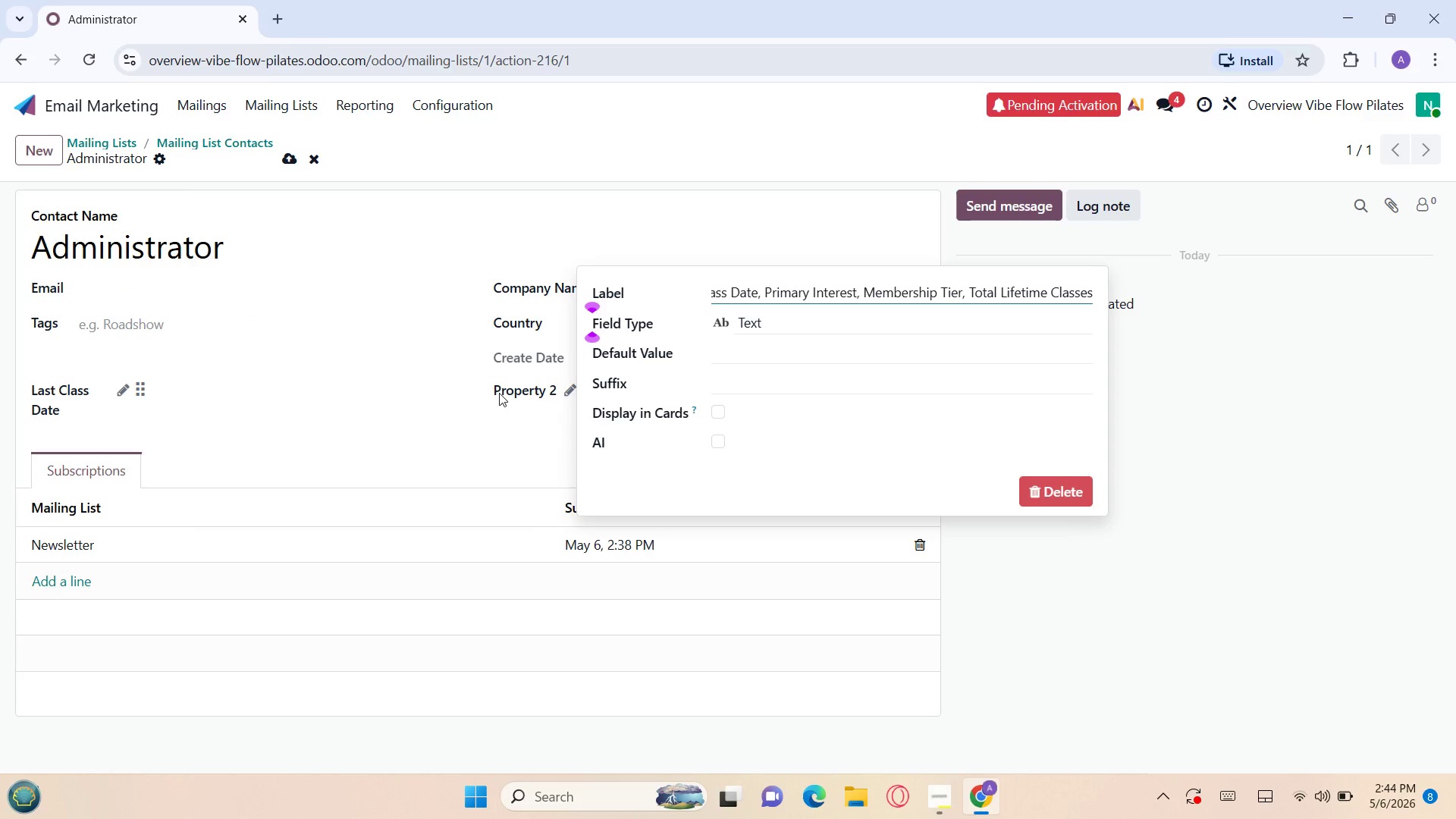 
hold_key(key=Backspace, duration=1.28)
 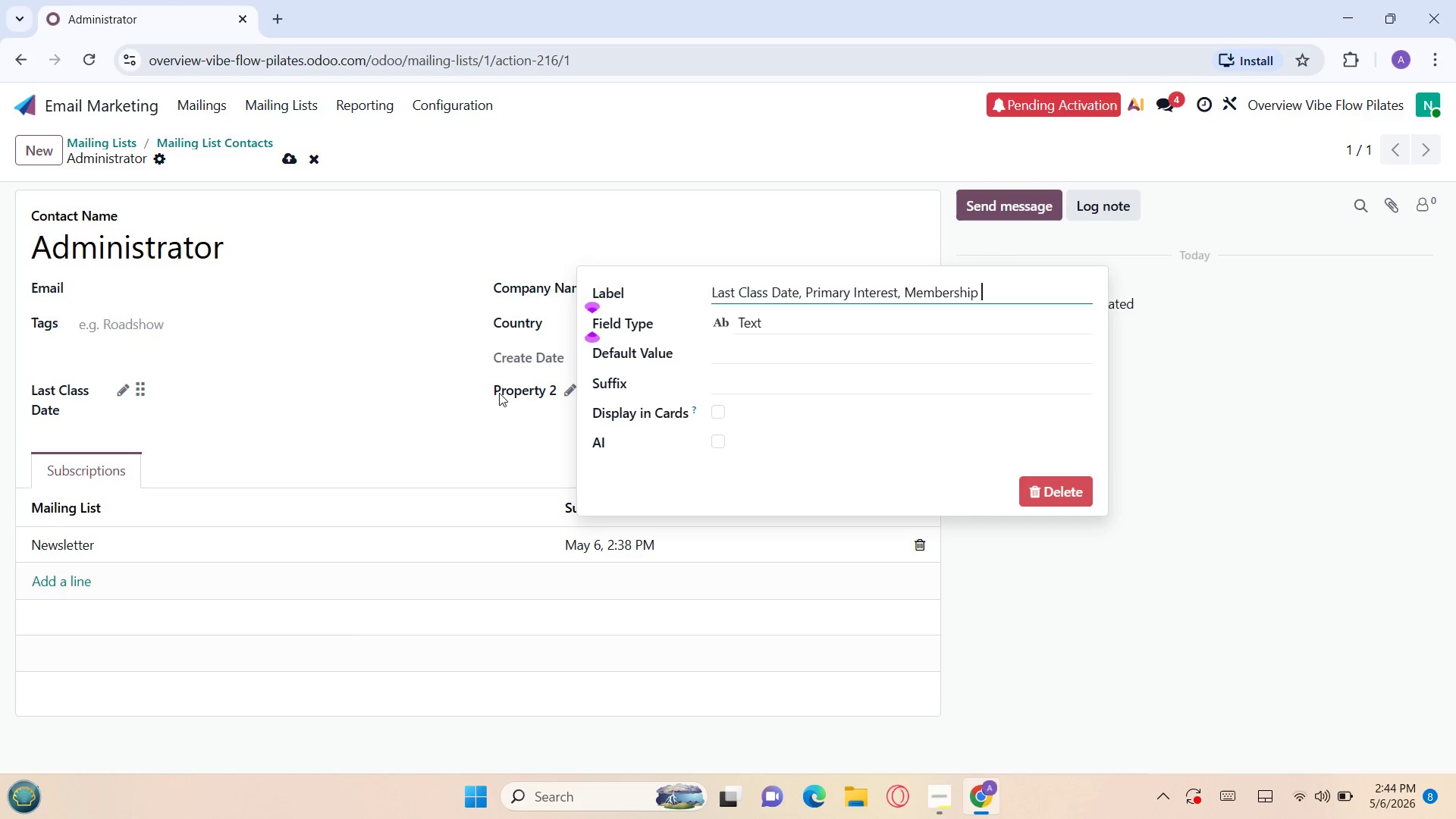 
key(Backspace)
 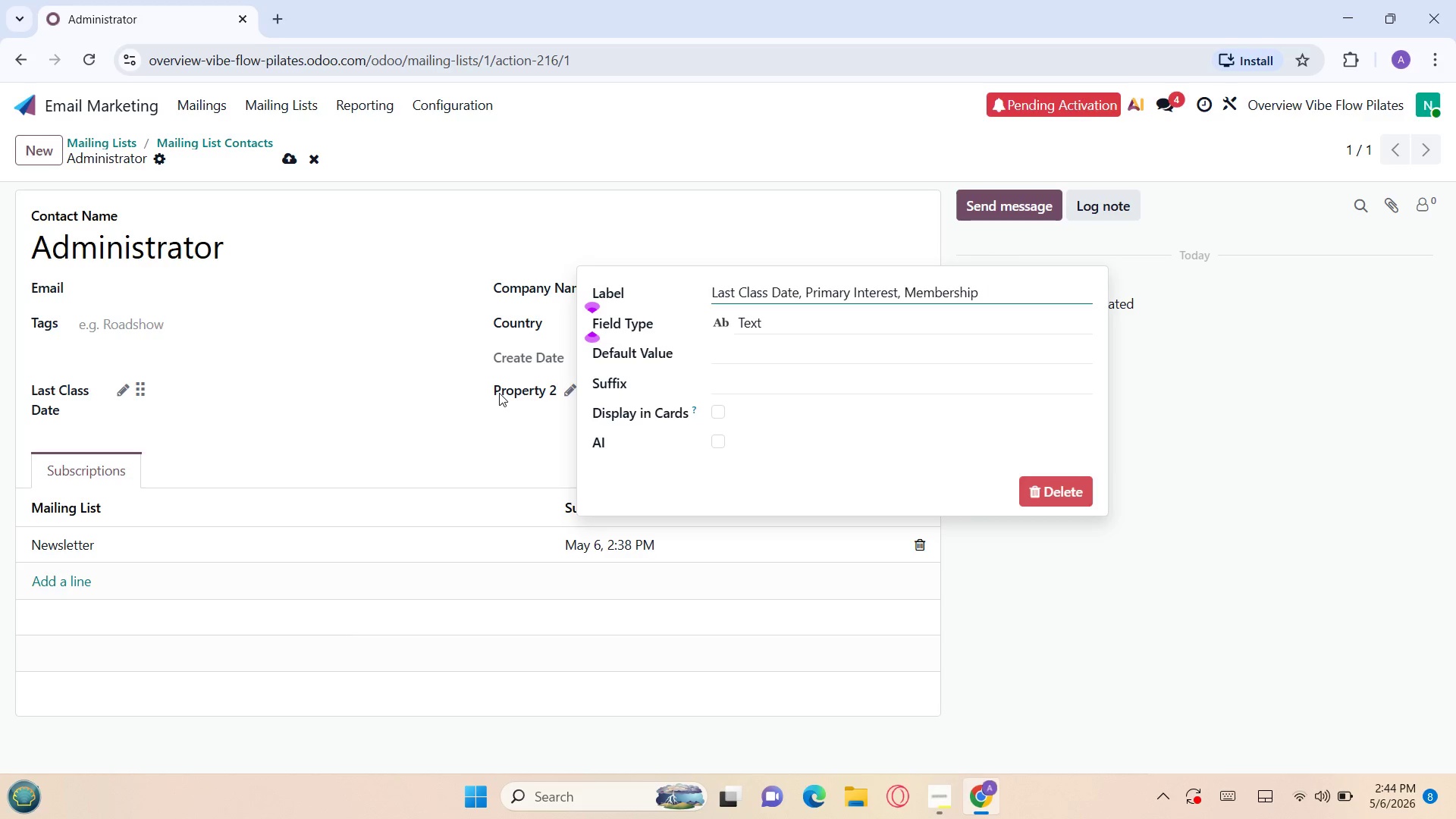 
key(Backspace)
 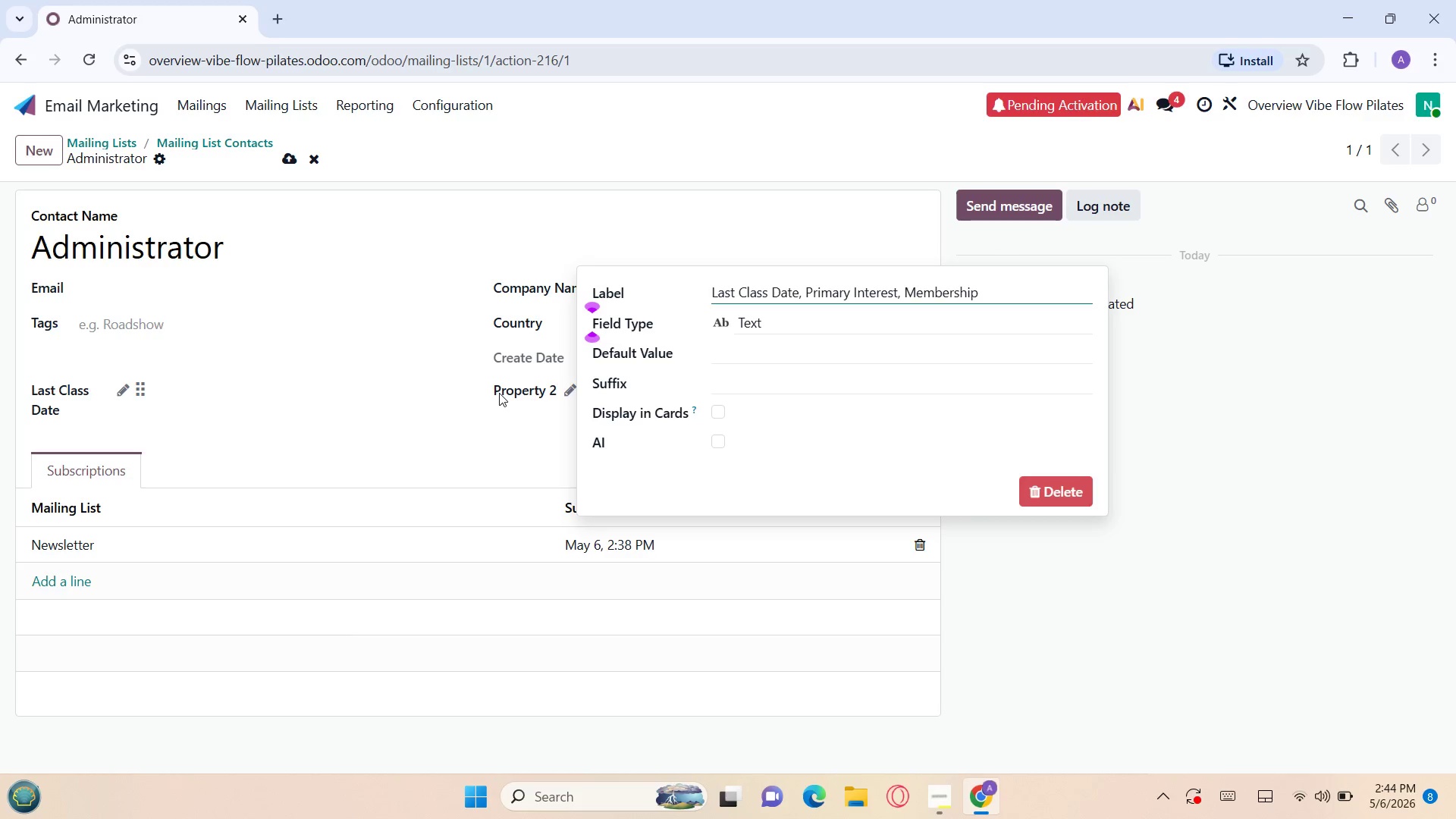 
key(Backspace)
 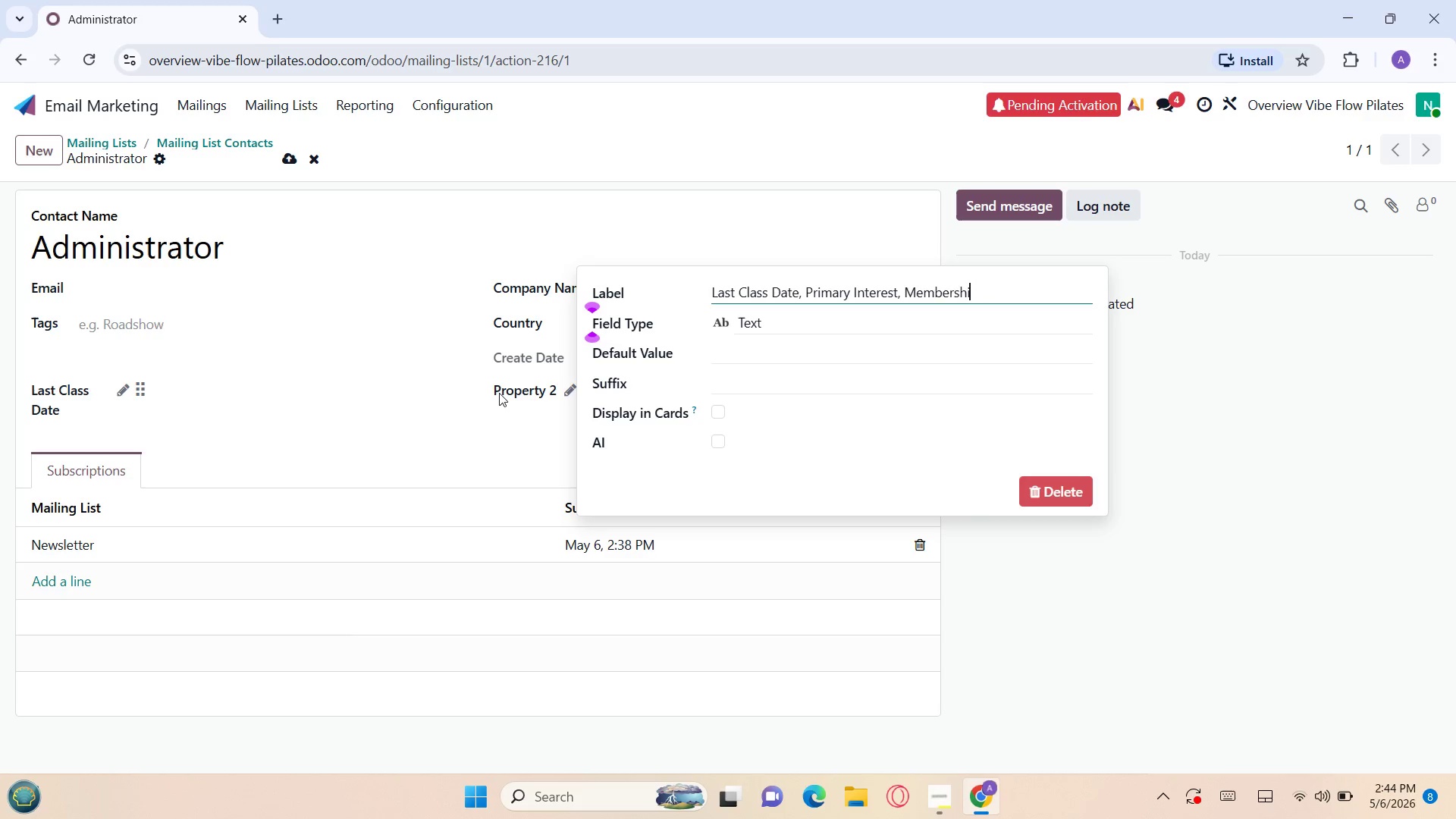 
key(Backspace)
 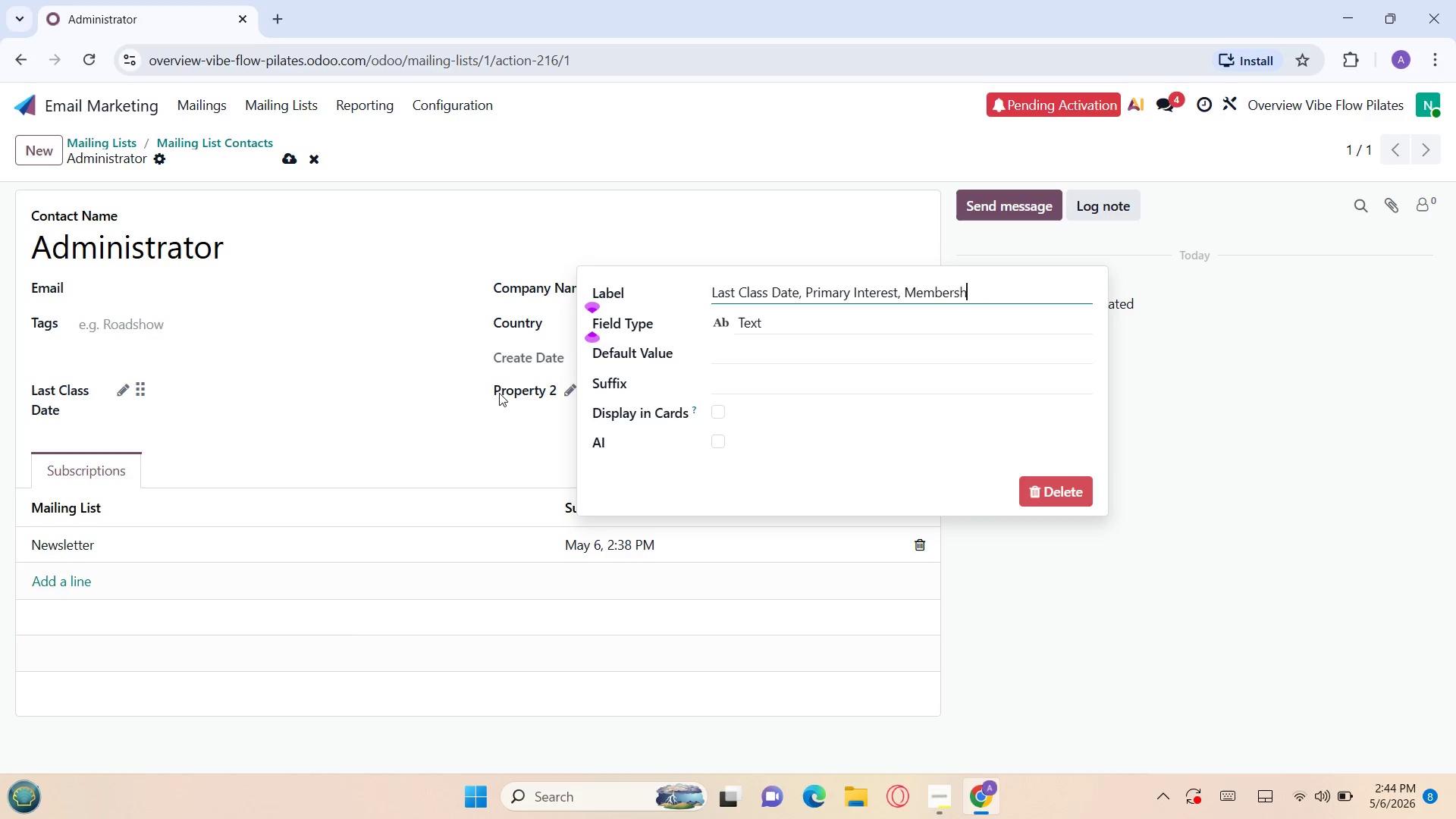 
key(Backspace)
 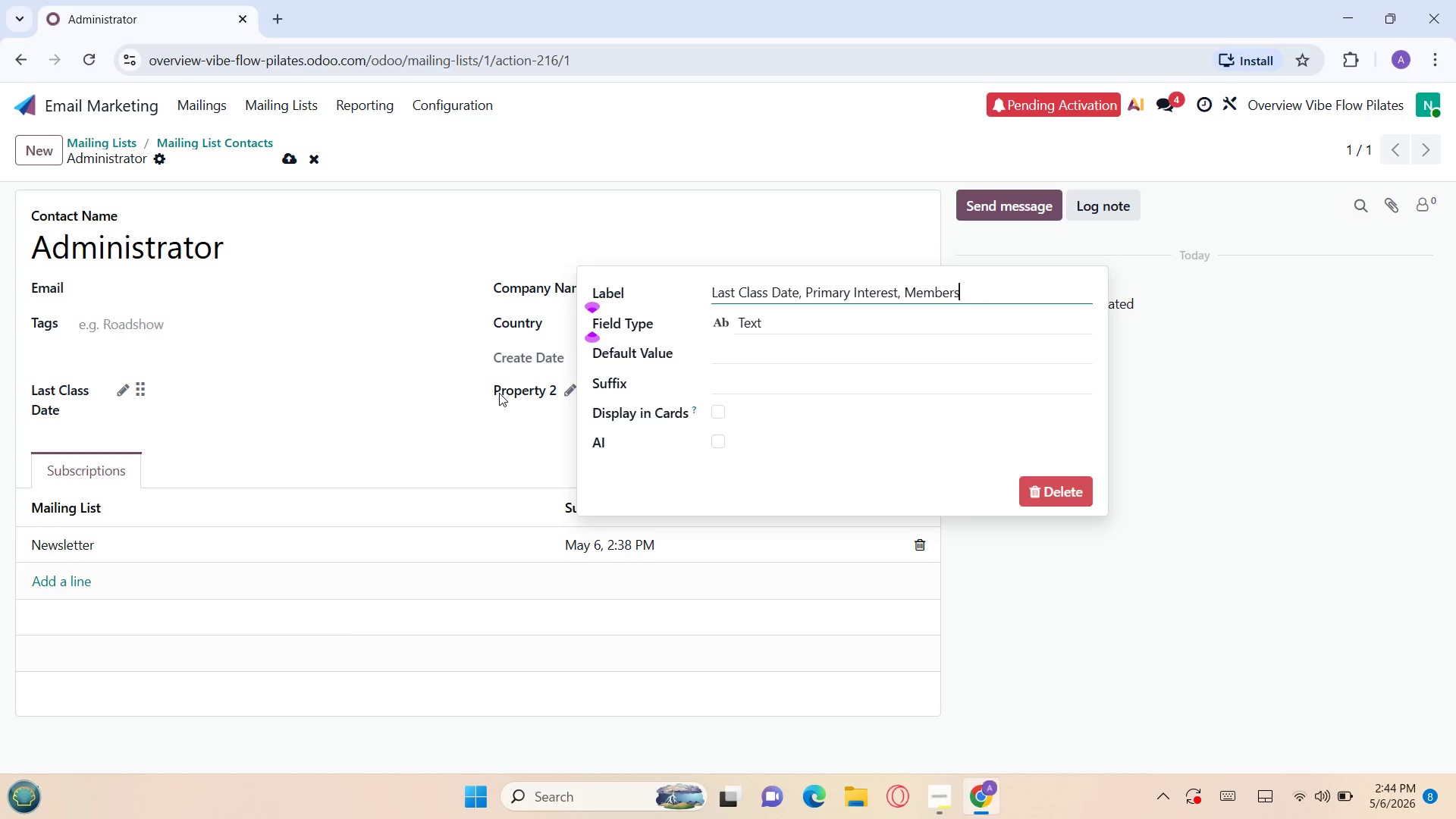 
key(Backspace)
 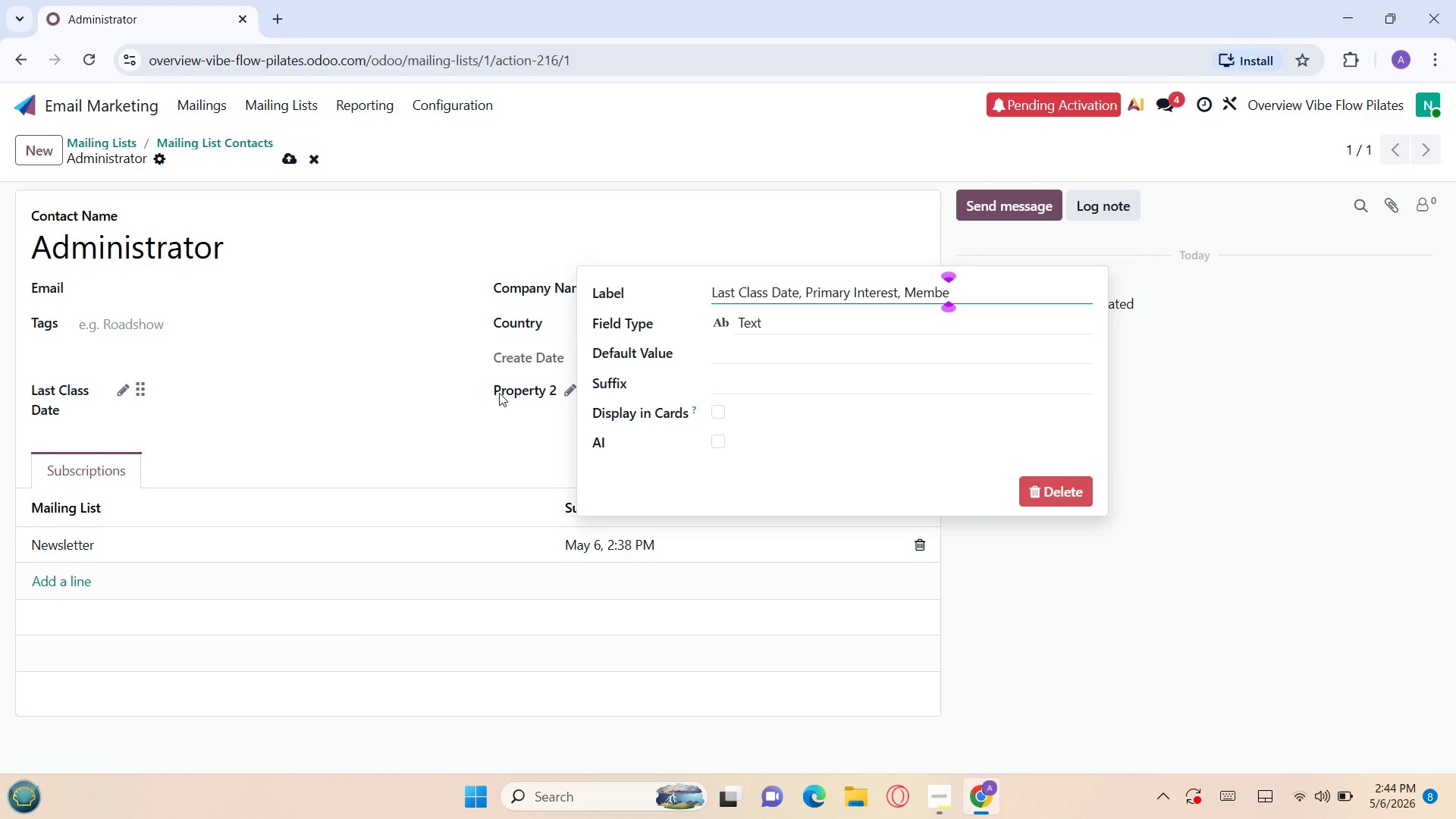 
key(Backspace)
 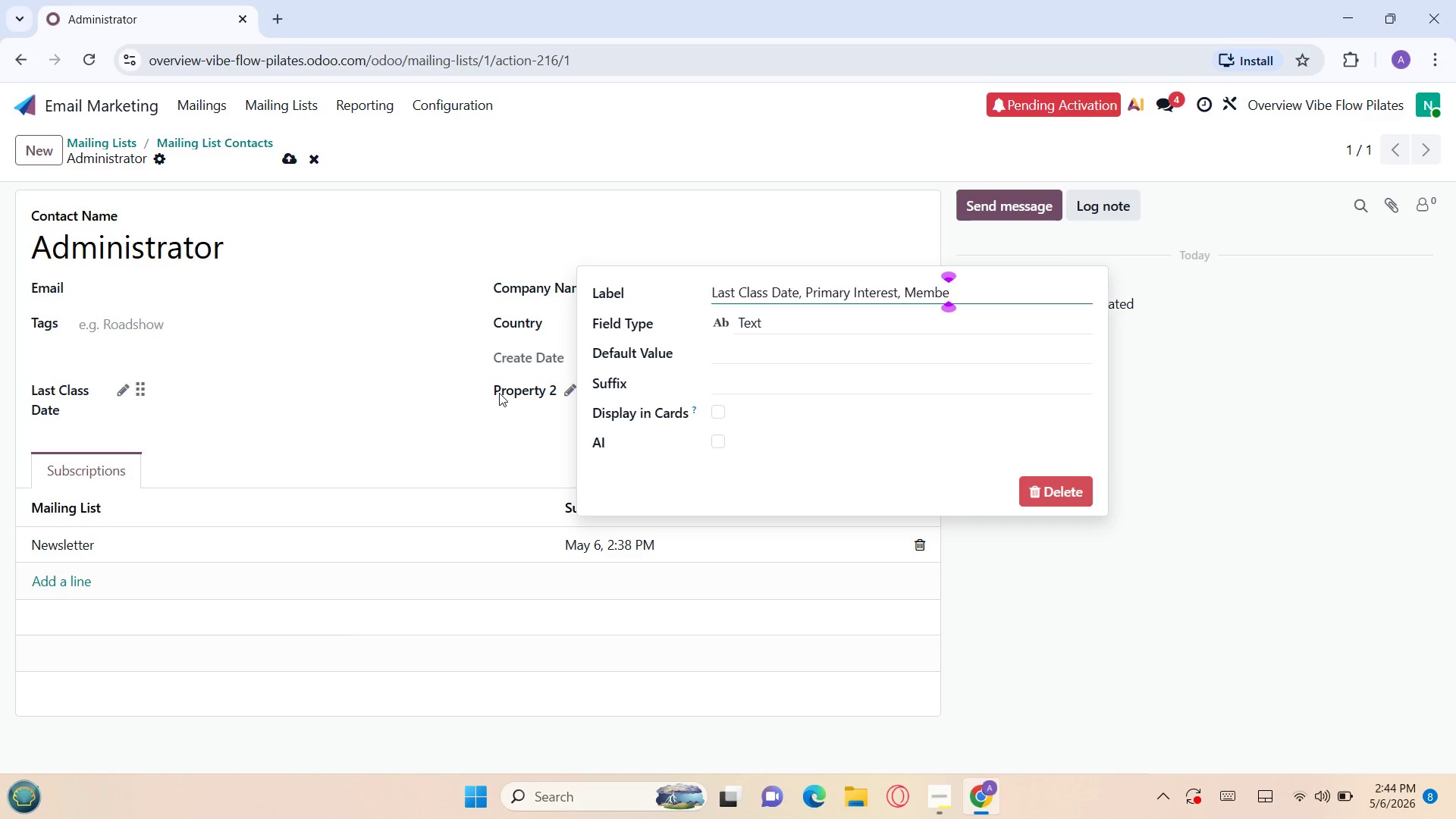 
key(Backspace)
 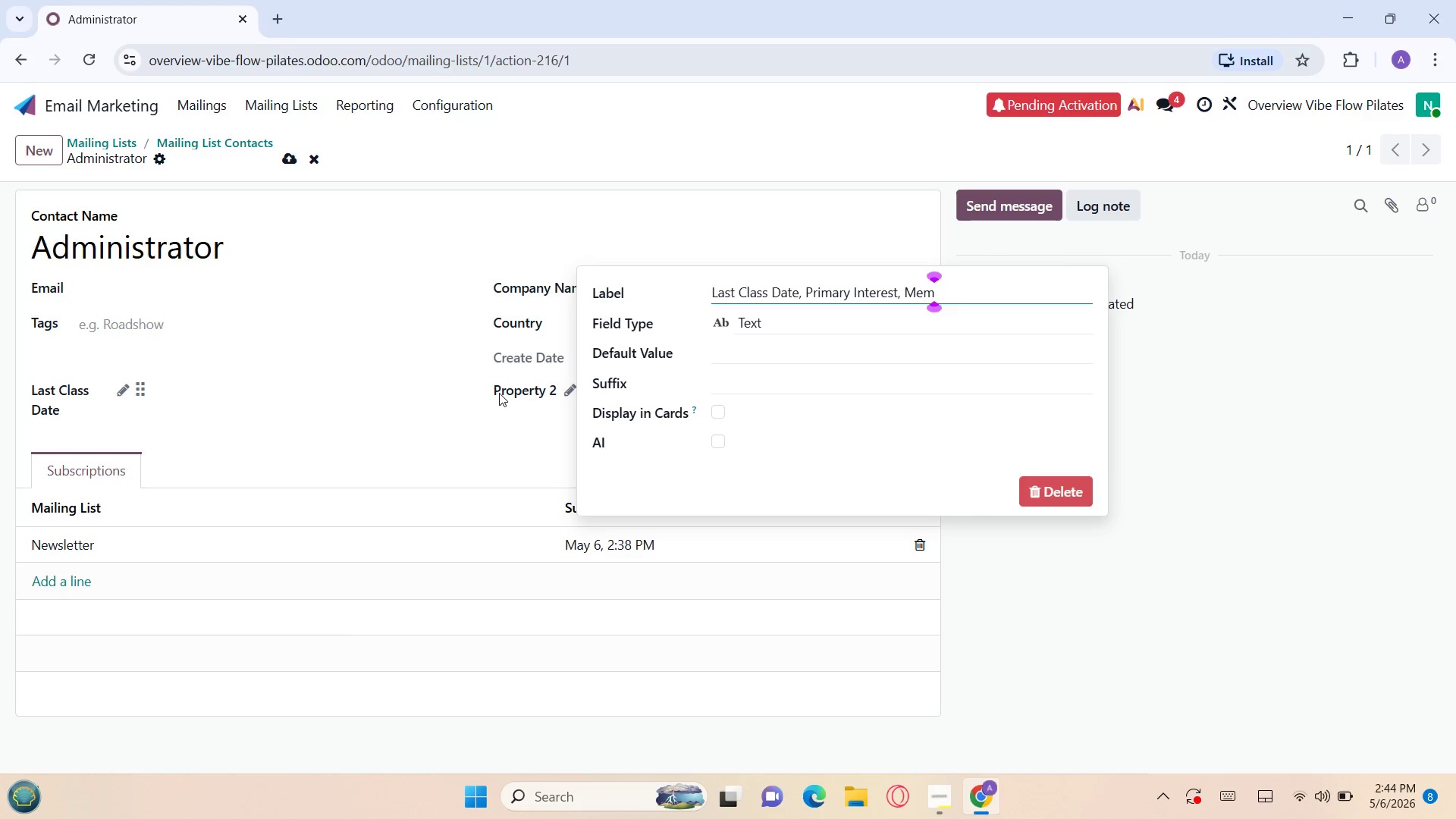 
key(Backspace)
 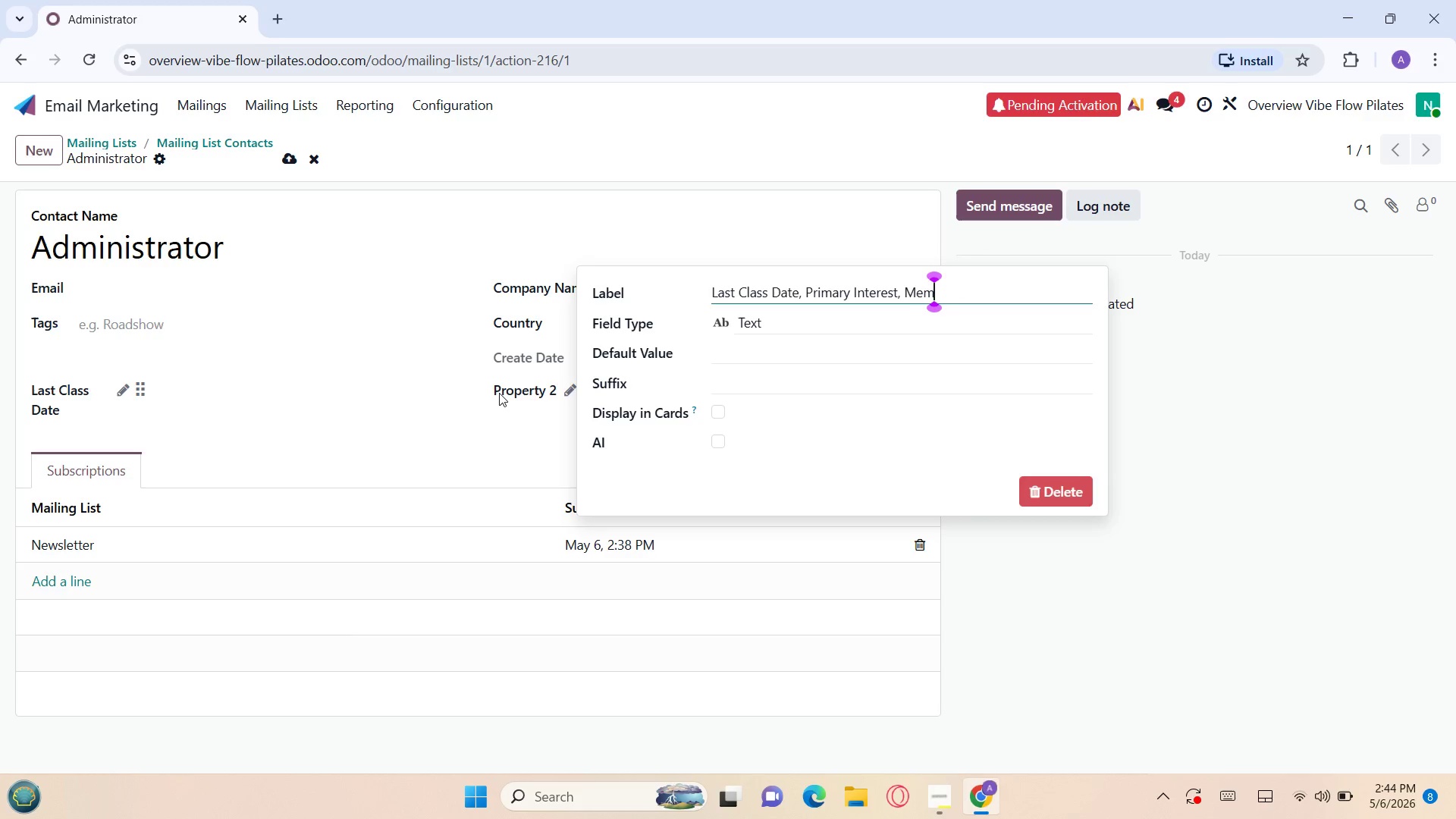 
key(Backspace)
 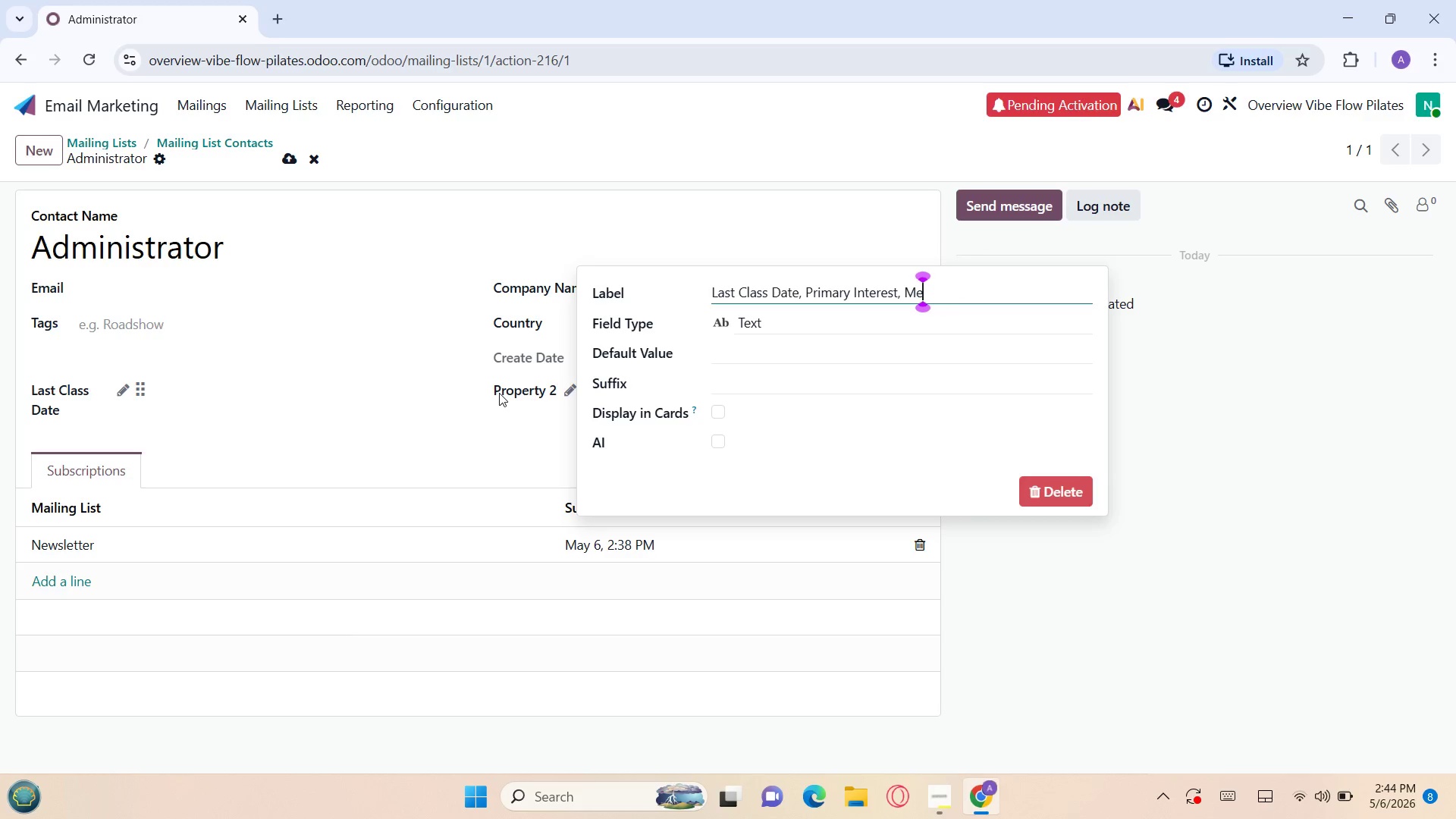 
key(Backspace)
 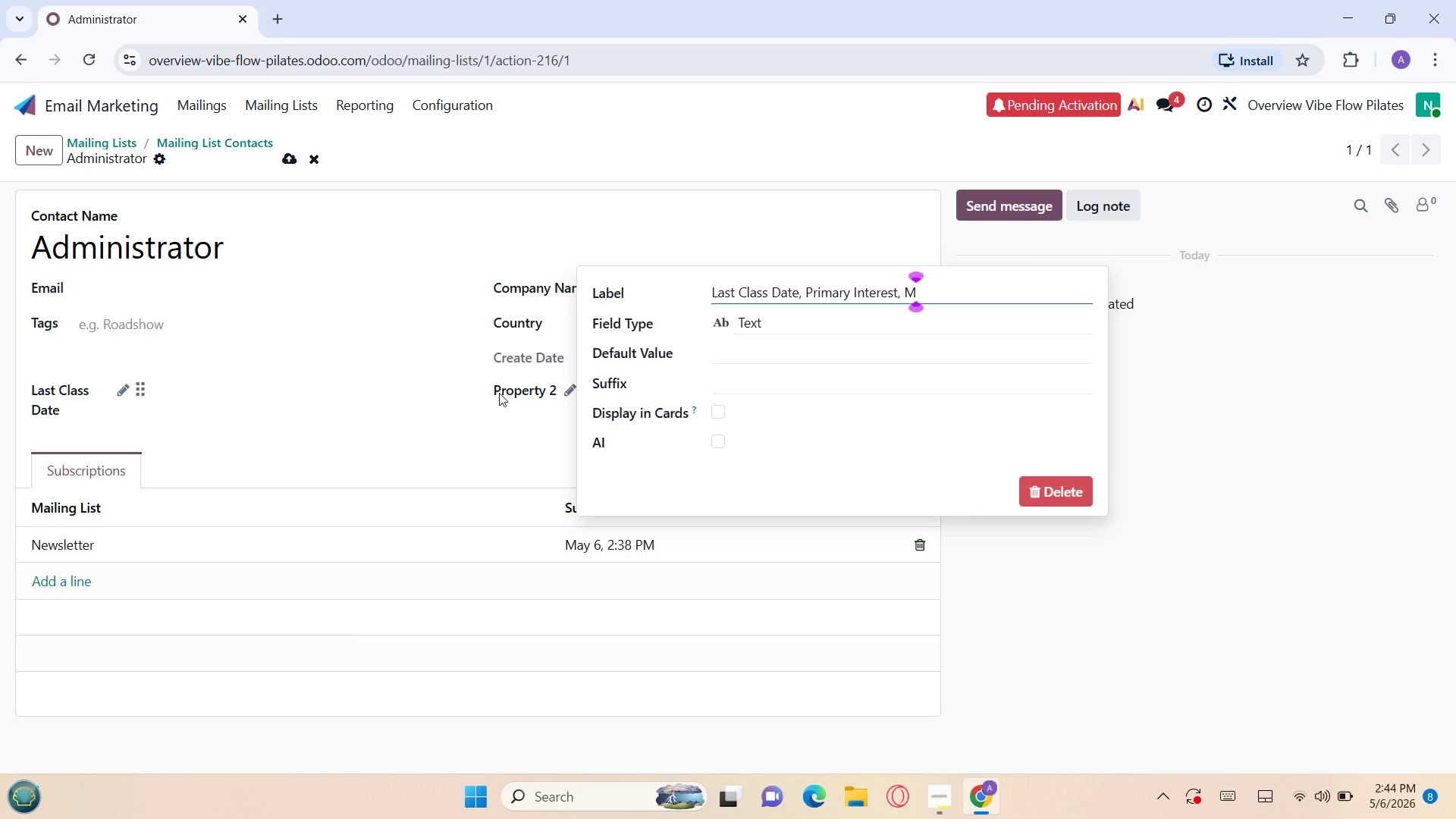 
key(Backspace)
 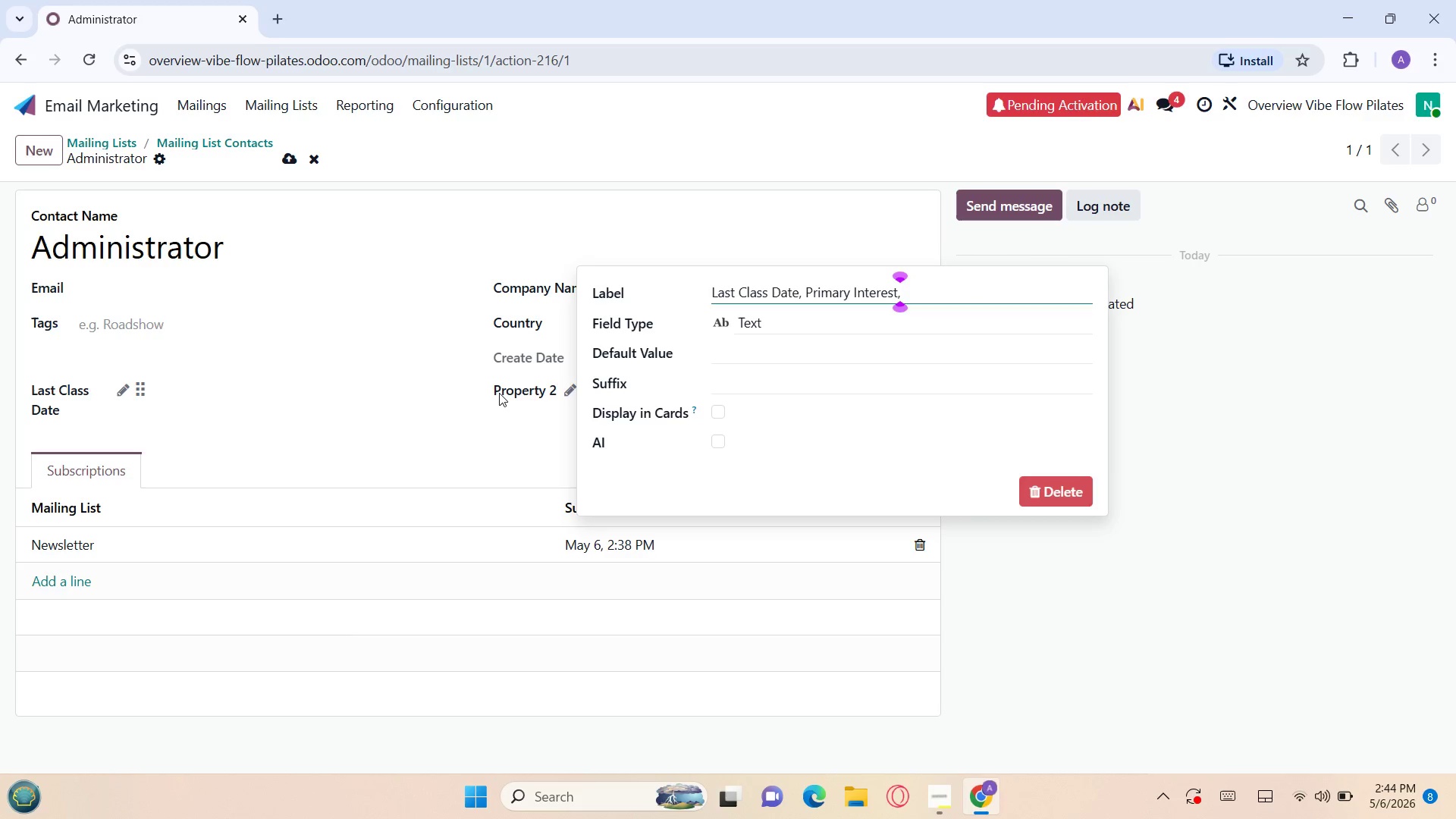 
key(Backspace)
 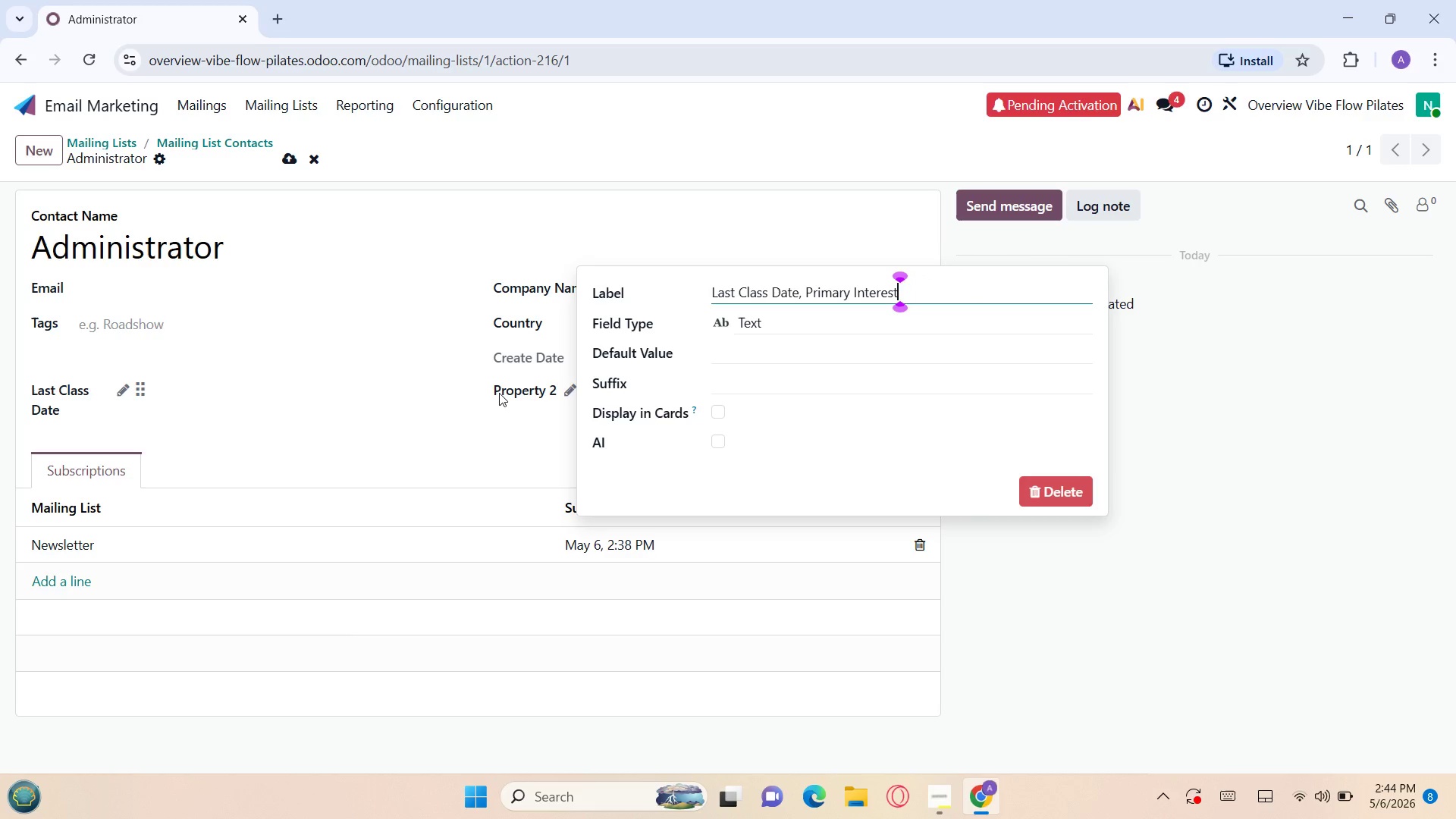 
key(Backspace)
 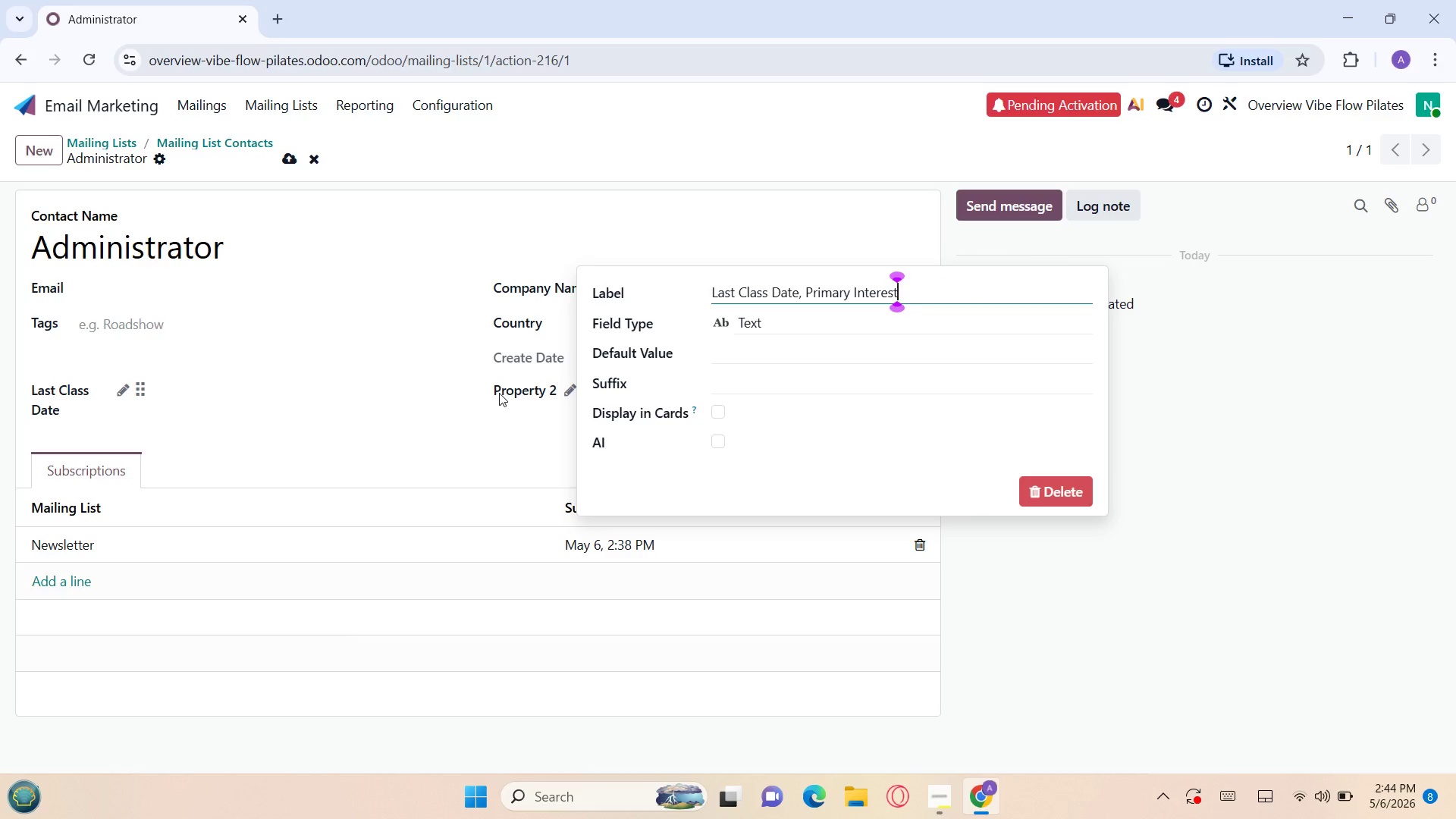 
hold_key(key=ArrowLeft, duration=0.86)
 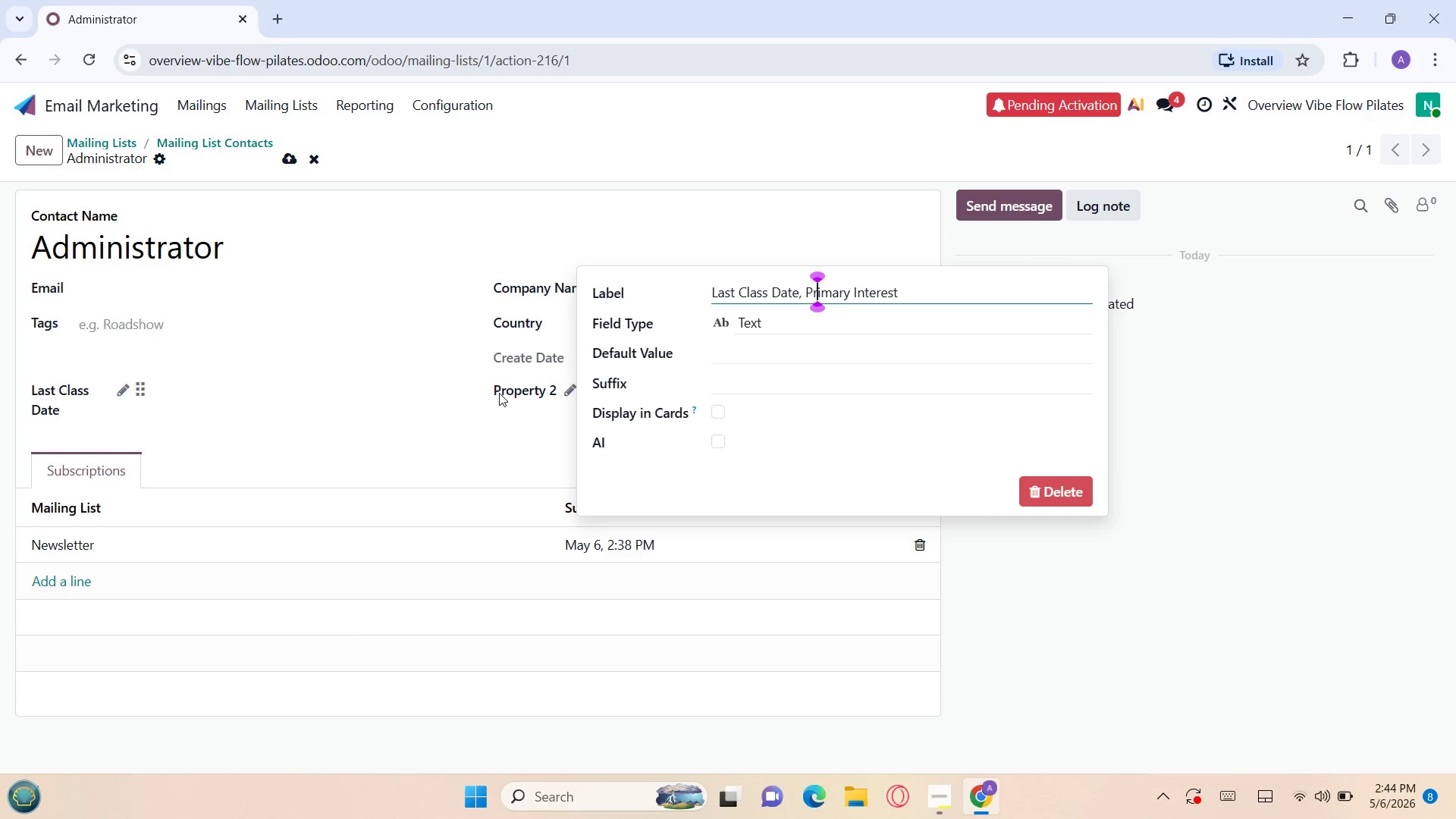 
key(ArrowLeft)
 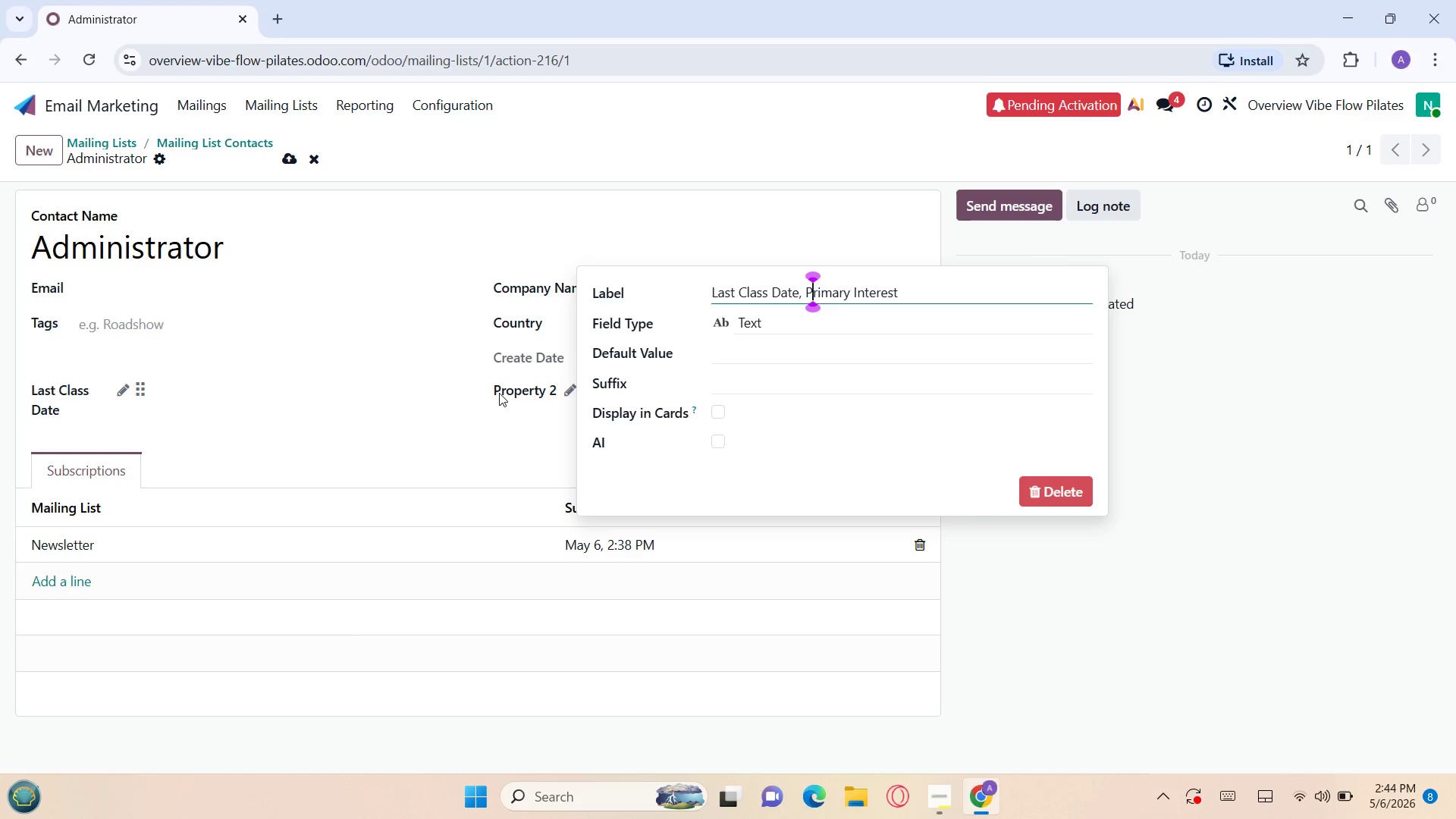 
key(ArrowLeft)
 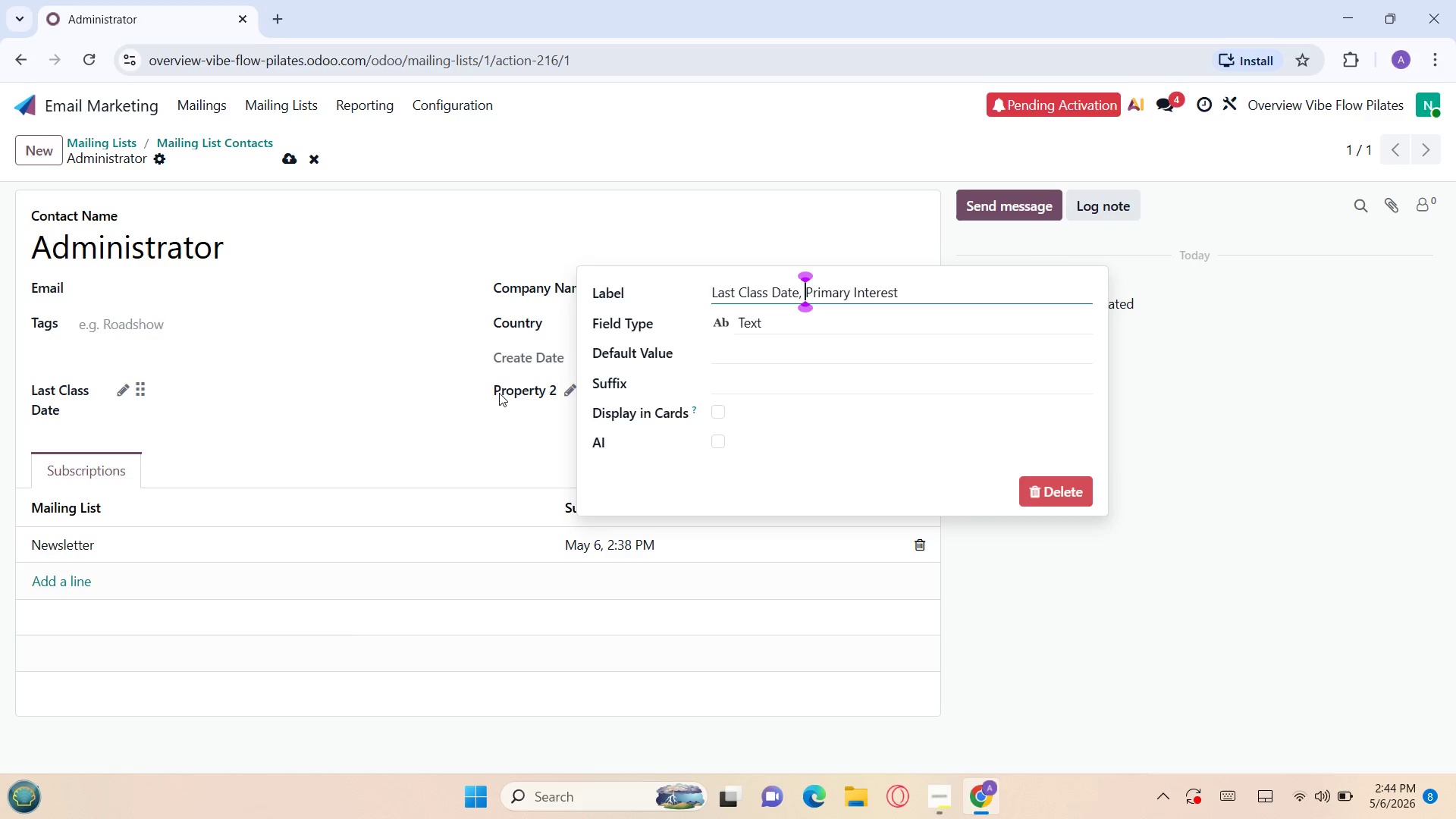 
key(ArrowLeft)
 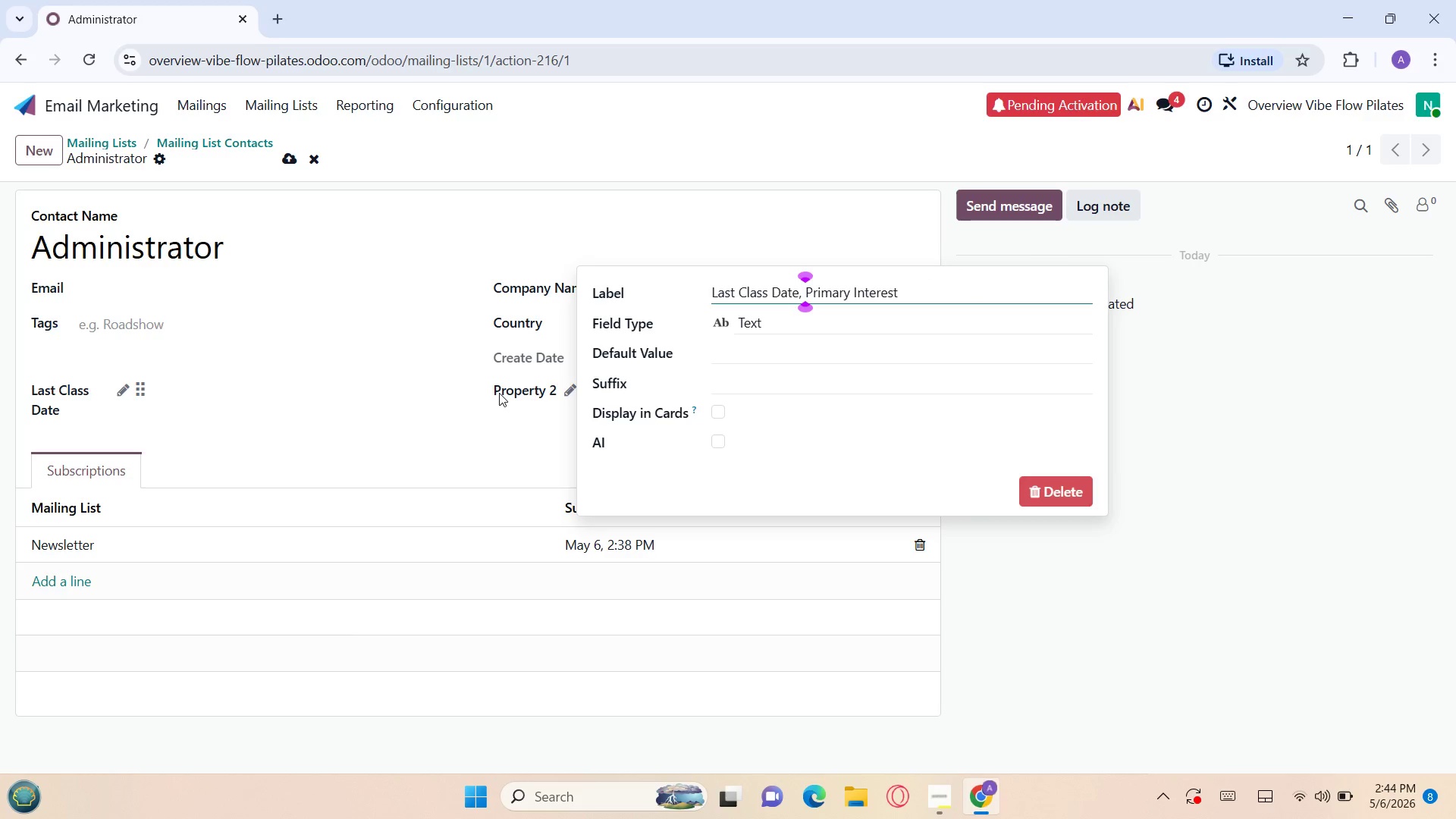 
hold_key(key=Backspace, duration=1.12)
 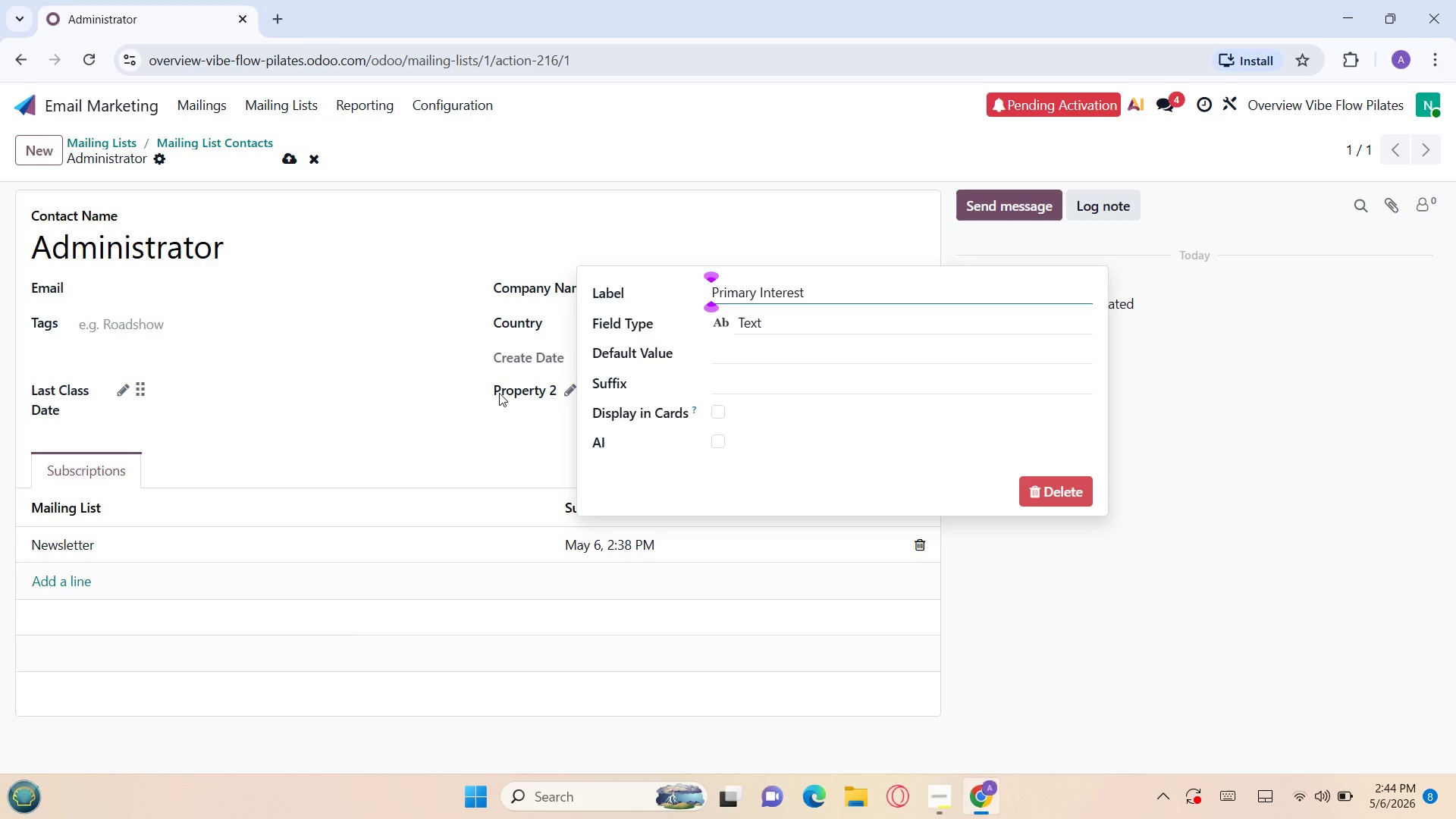 
key(Enter)
 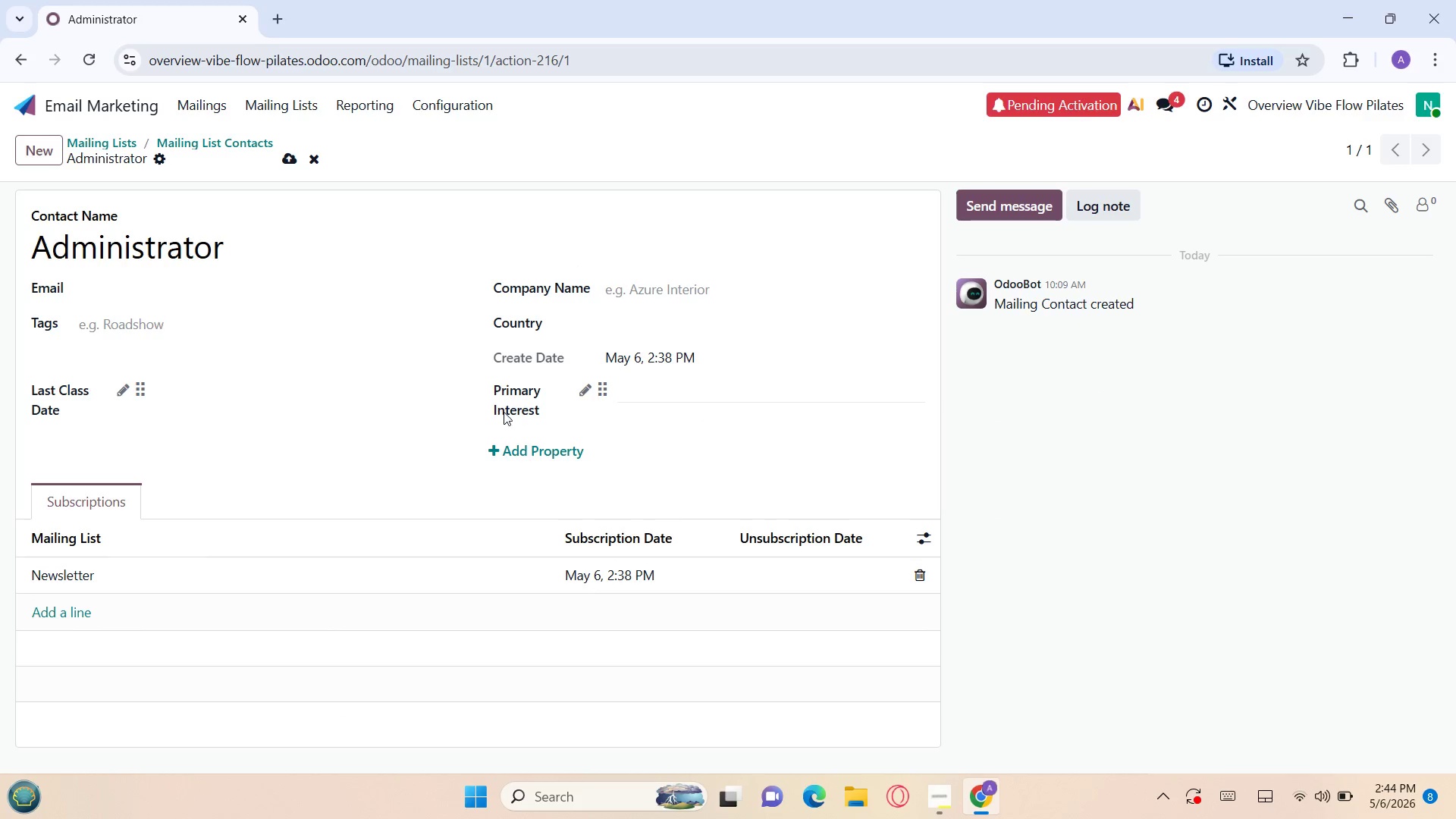 
left_click([507, 442])
 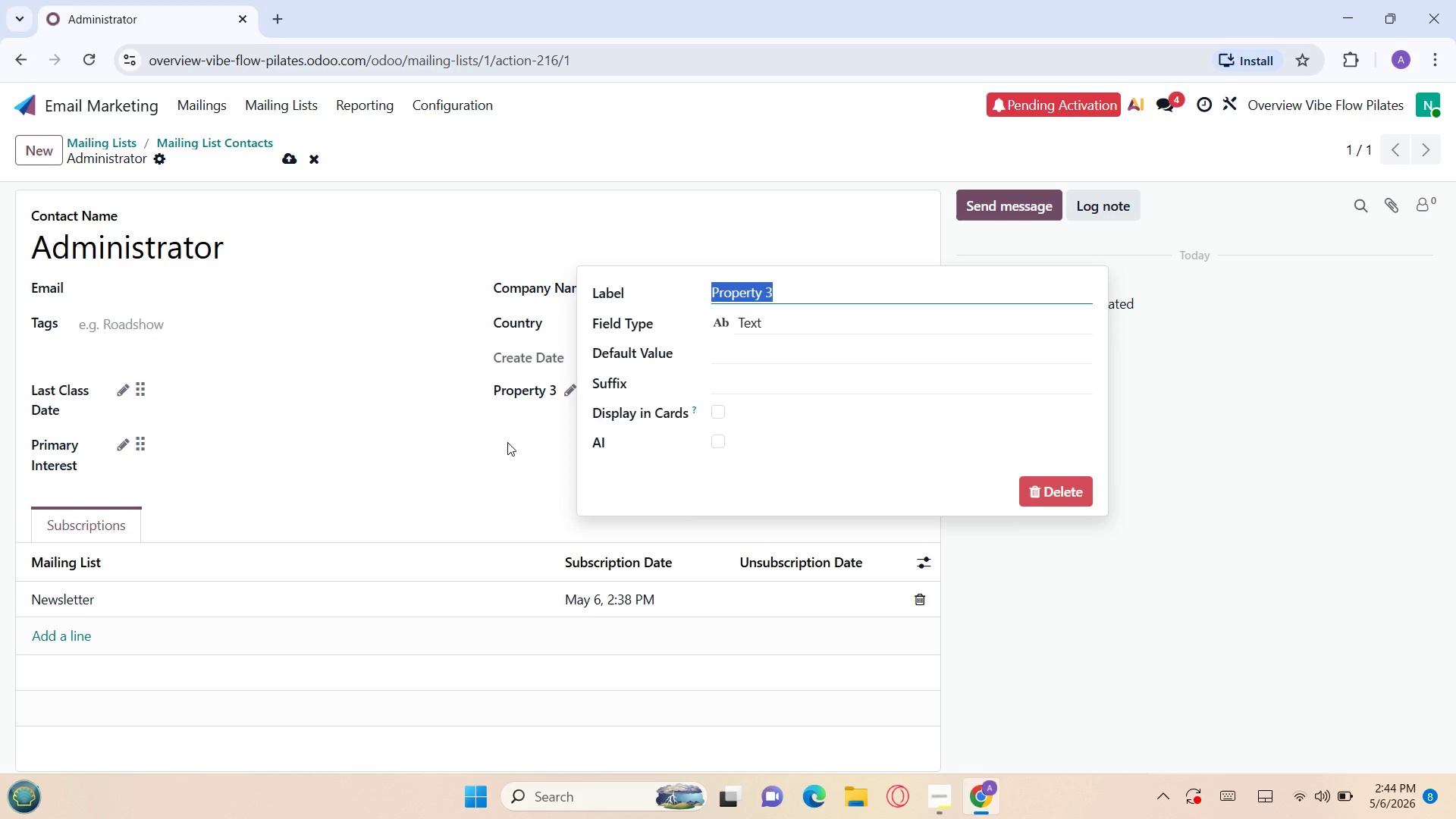 
key(Control+V)
 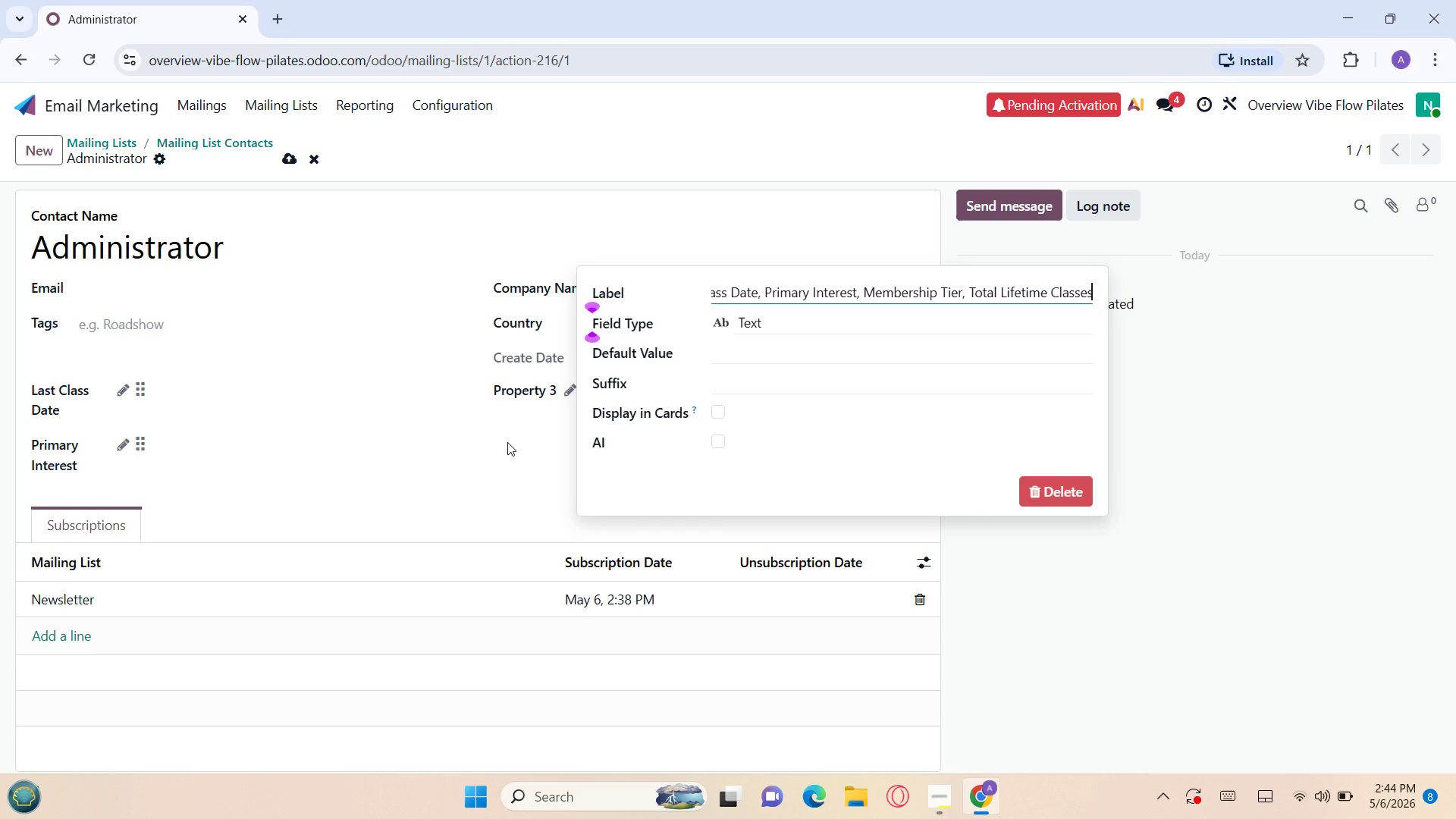 
wait(7.62)
 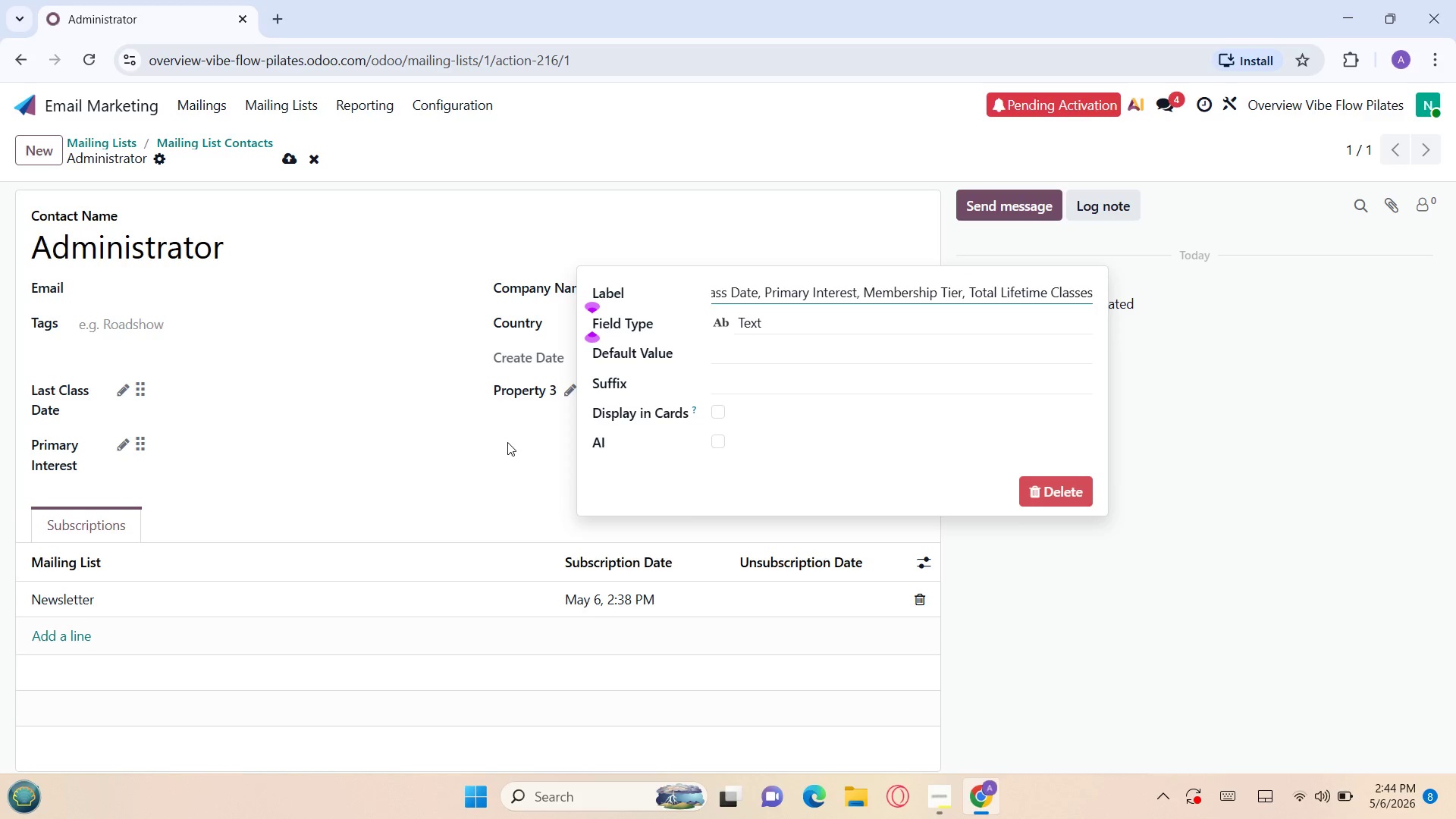 
hold_key(key=Backspace, duration=0.75)
 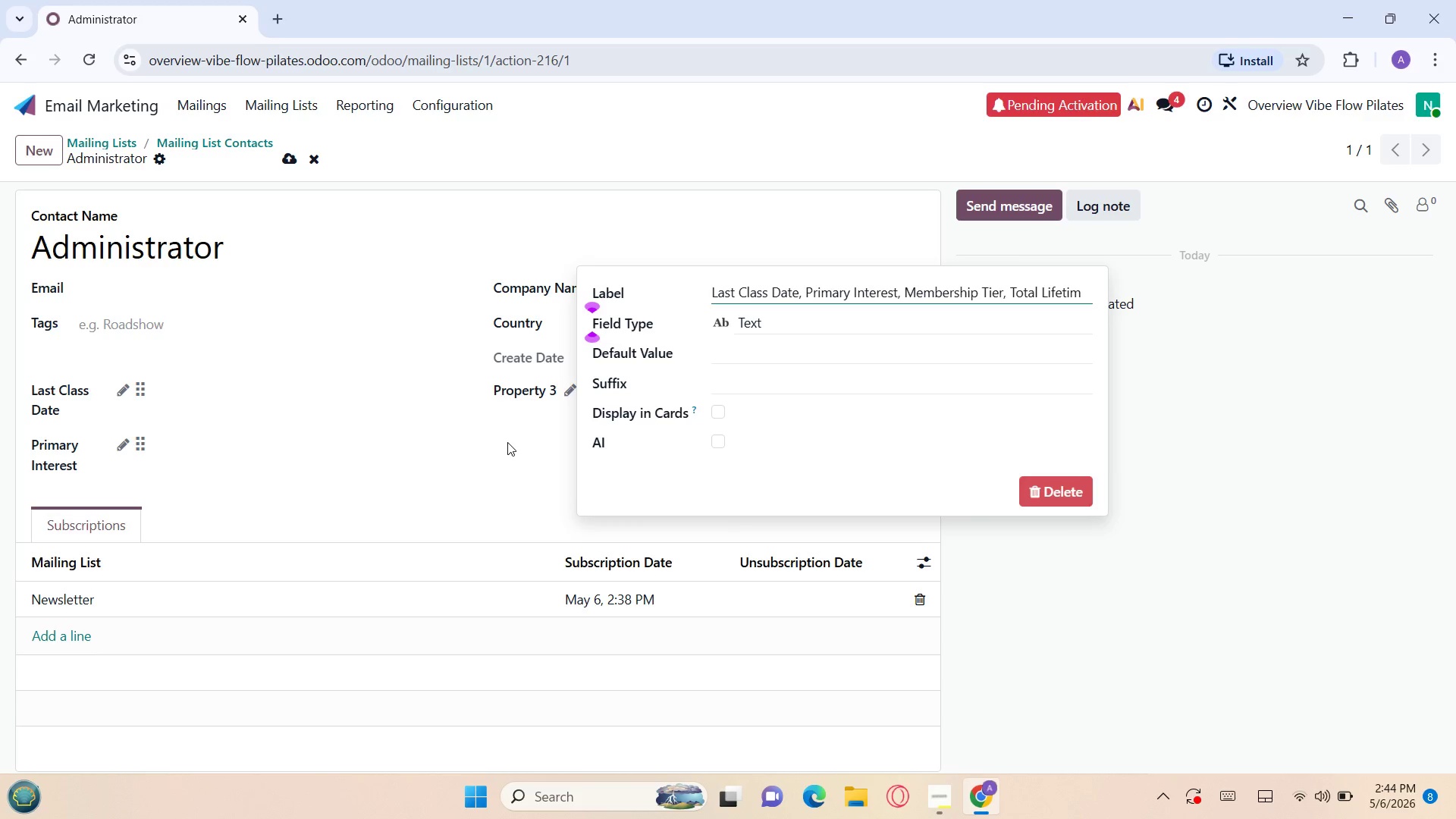 
hold_key(key=Backspace, duration=0.66)
 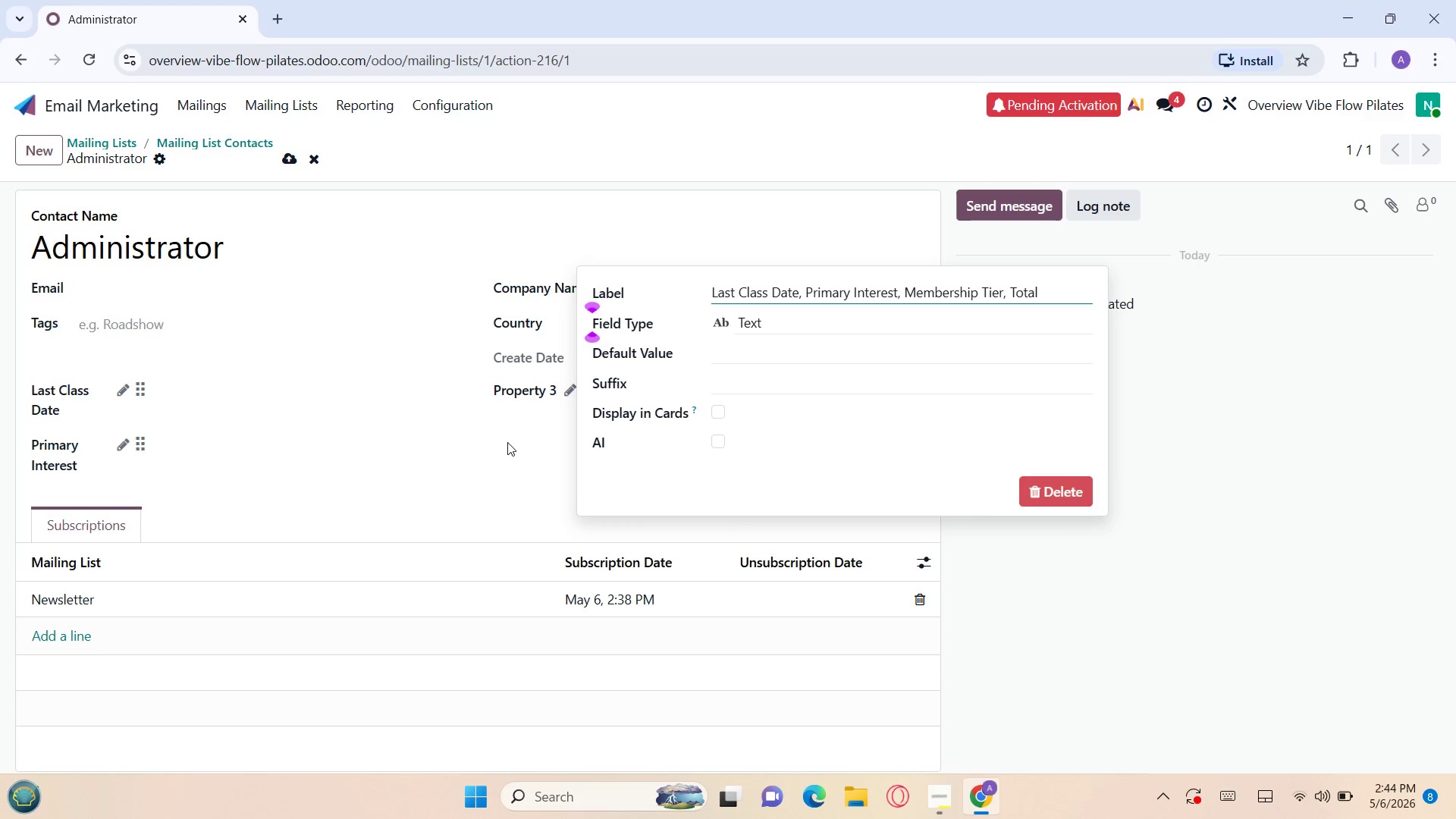 
key(Backspace)
 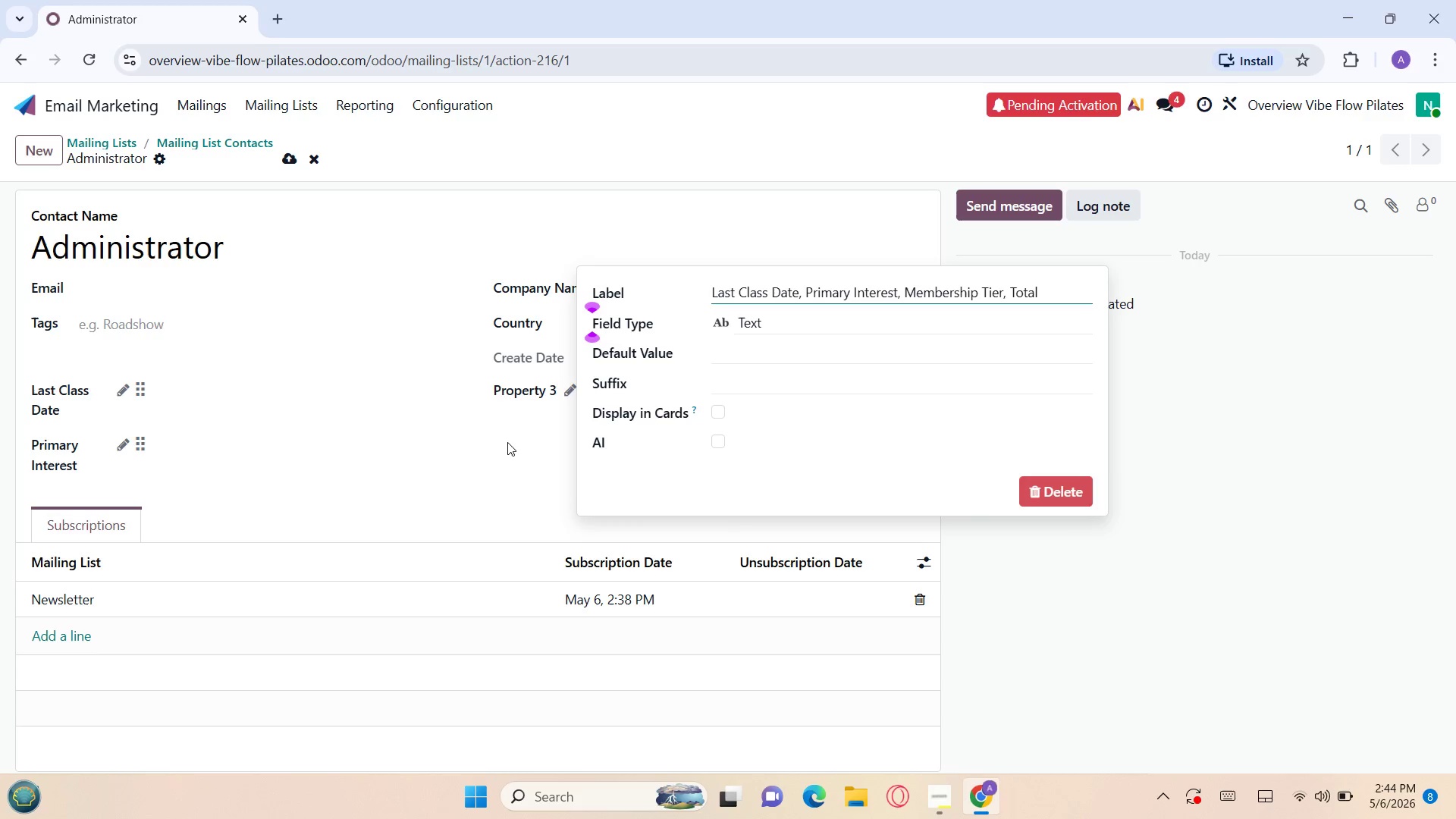 
key(Backspace)
 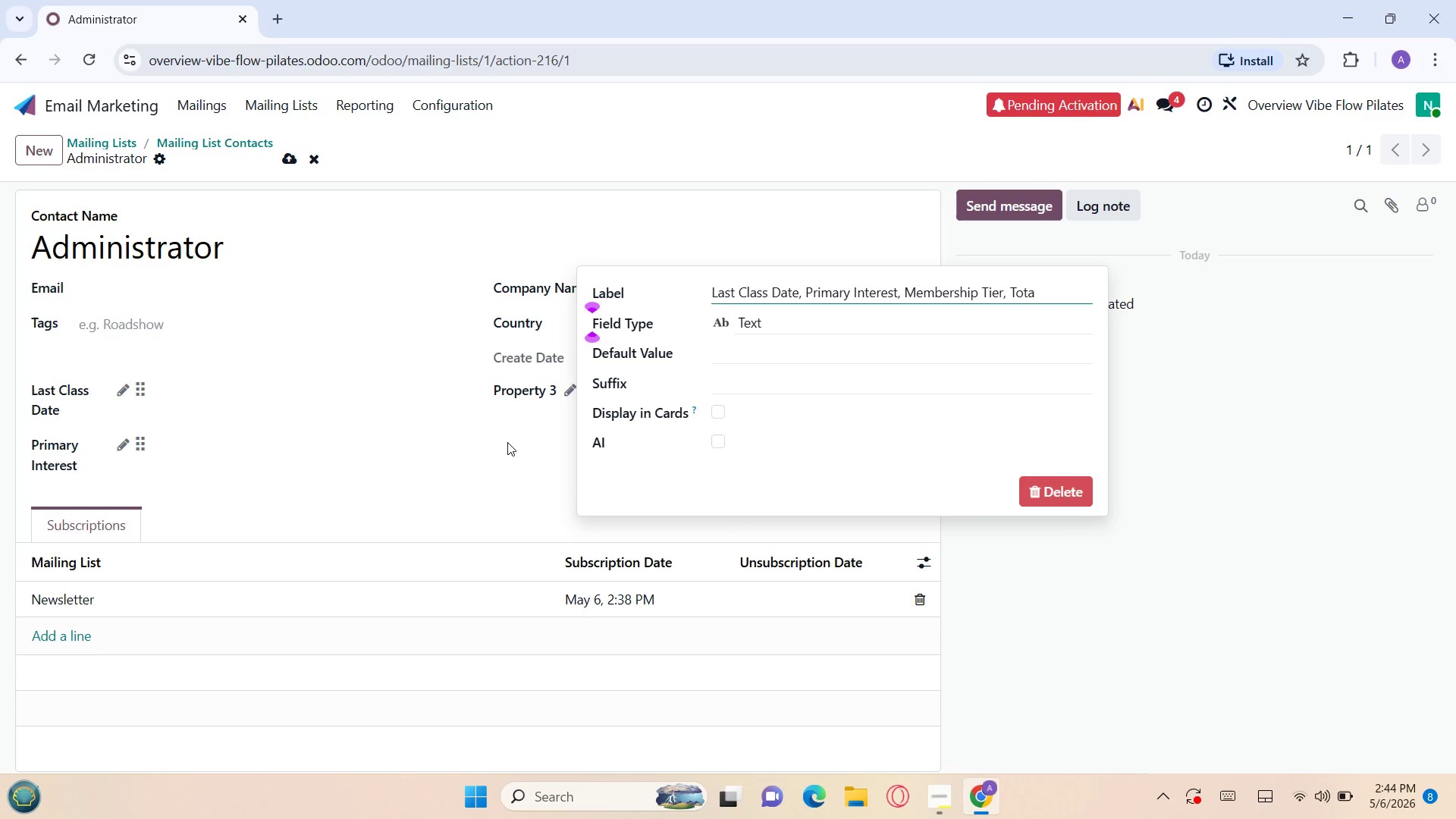 
key(Backspace)
 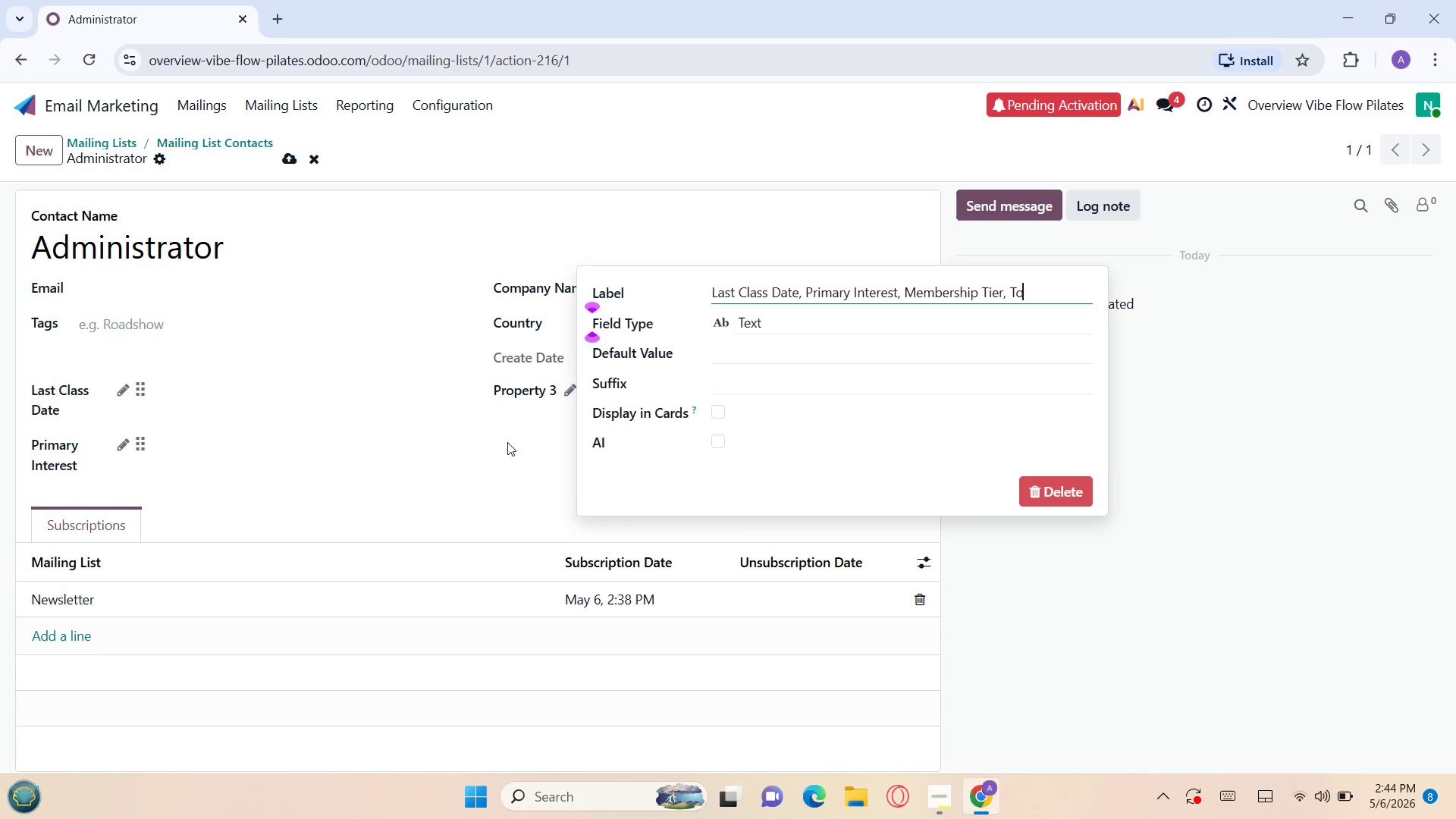 
key(Backspace)
 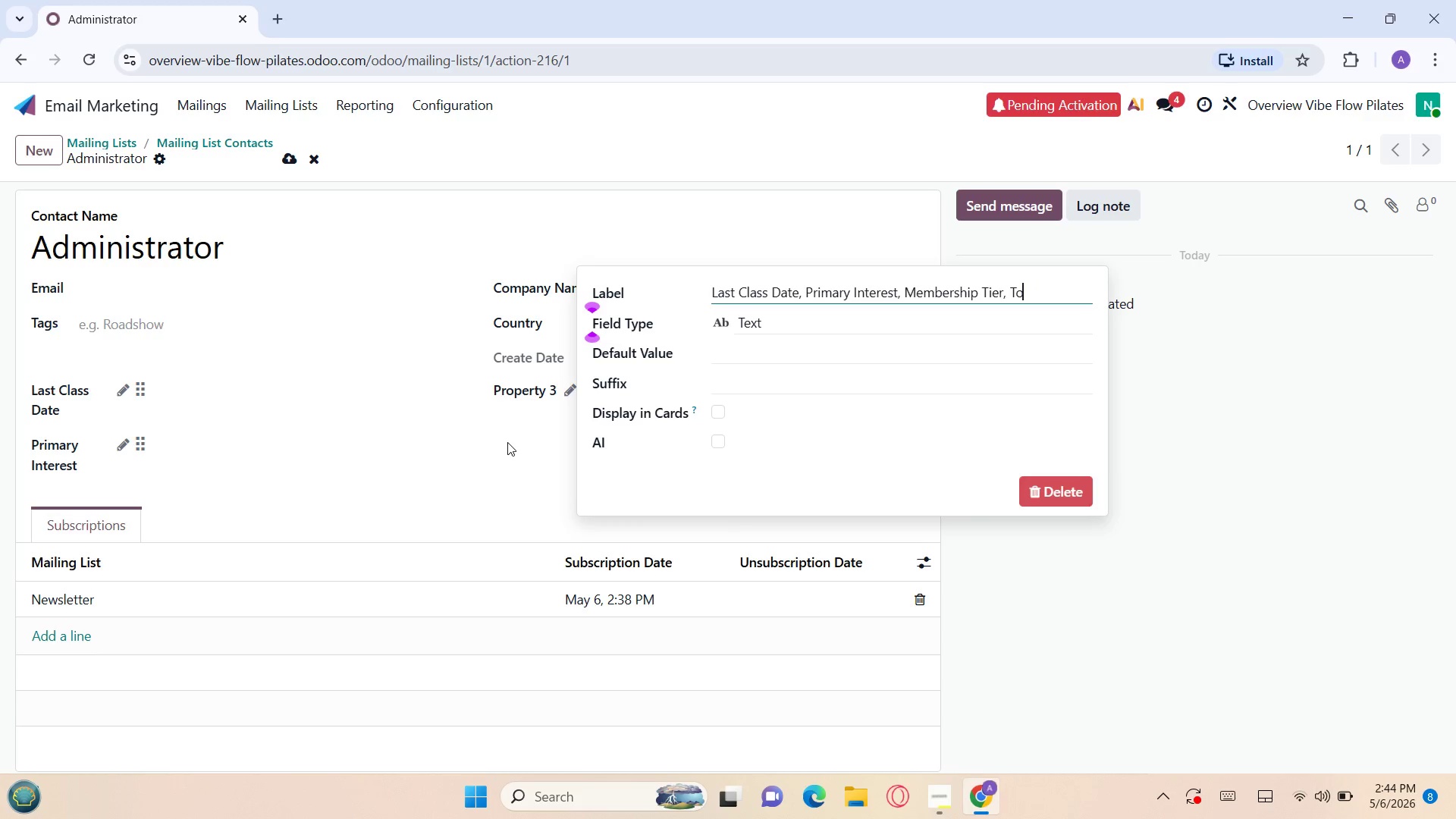 
key(Backspace)
 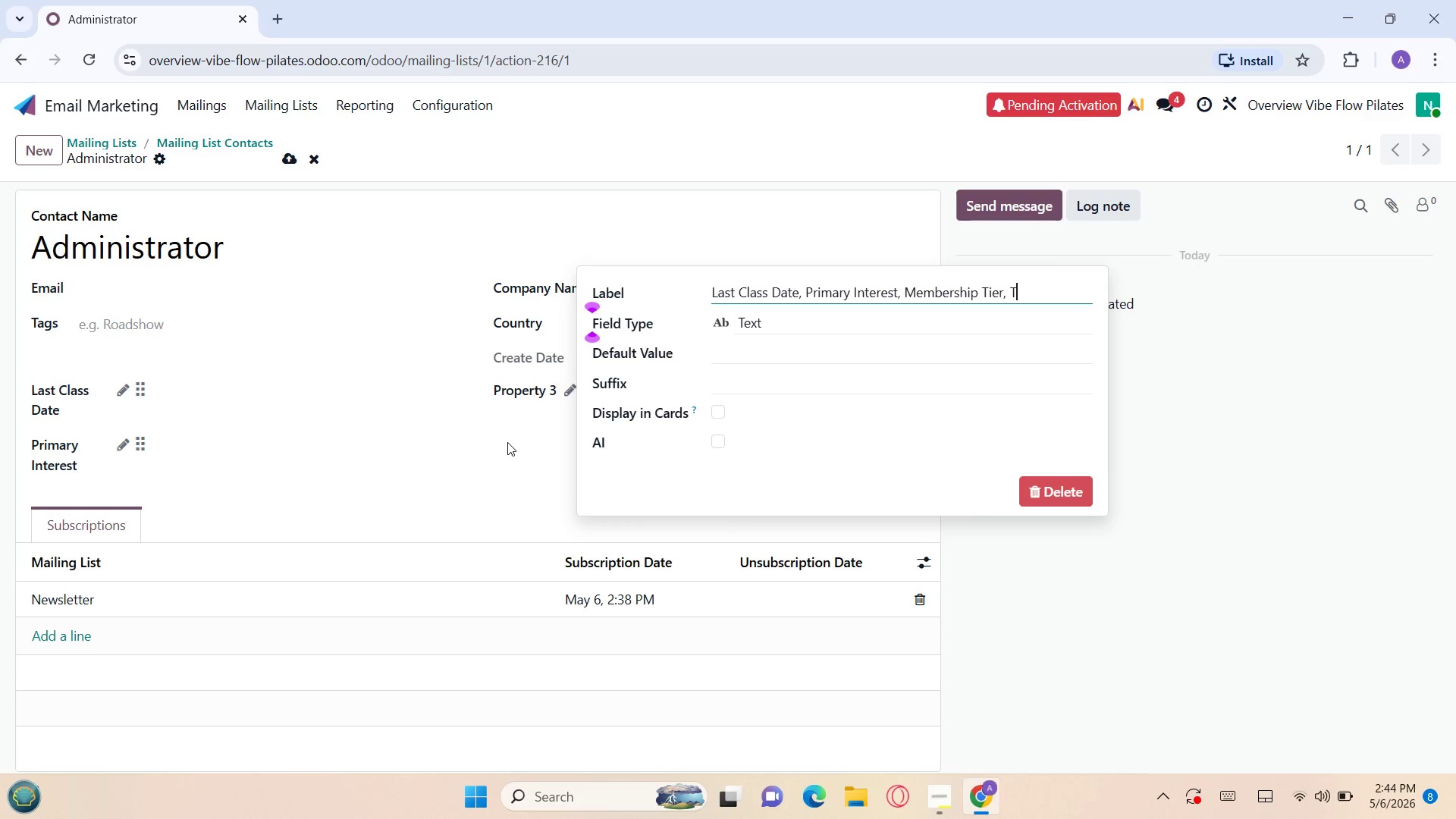 
key(Backspace)
 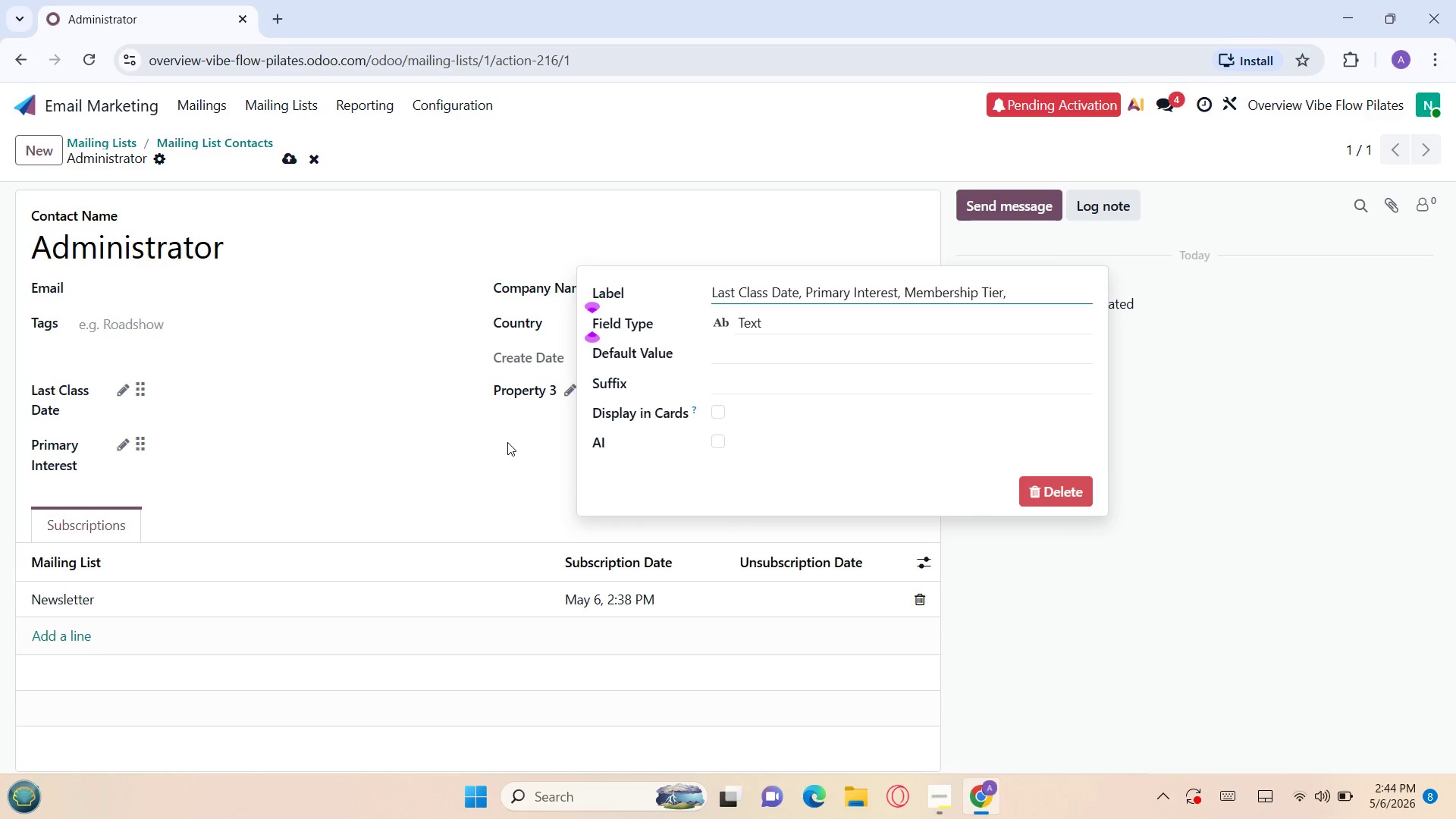 
key(Backspace)
 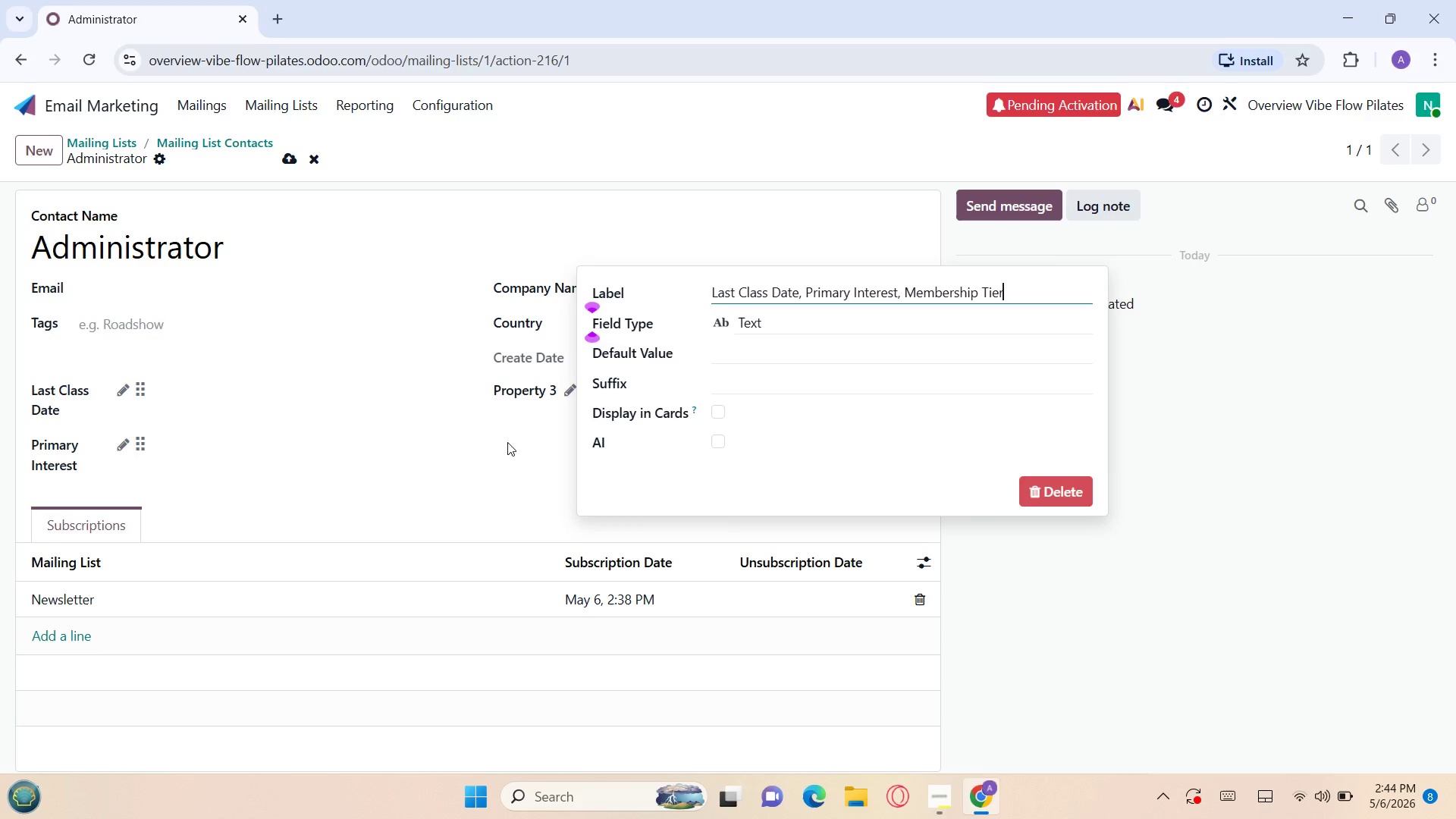 
key(Backspace)
 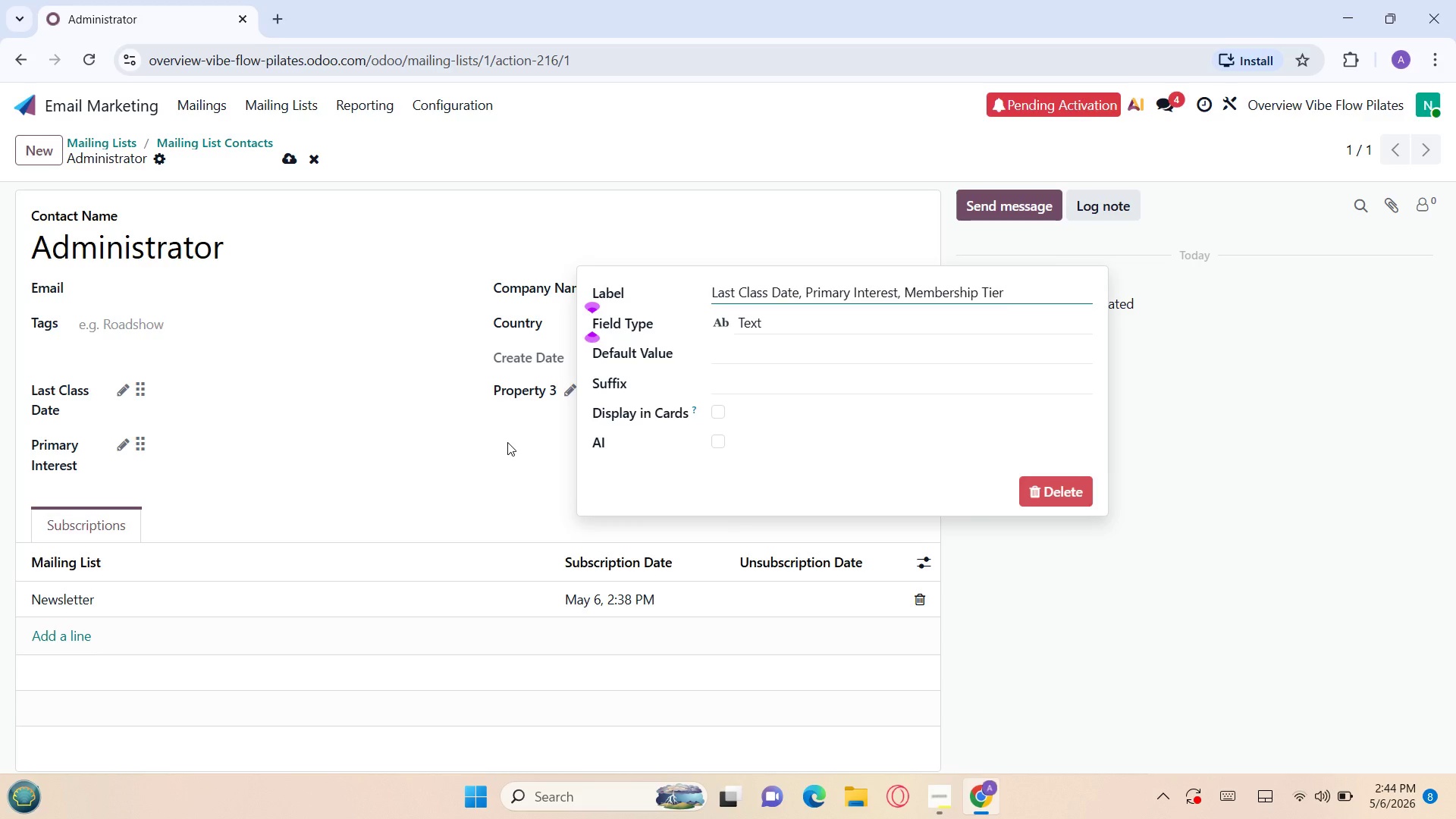 
key(ArrowLeft)
 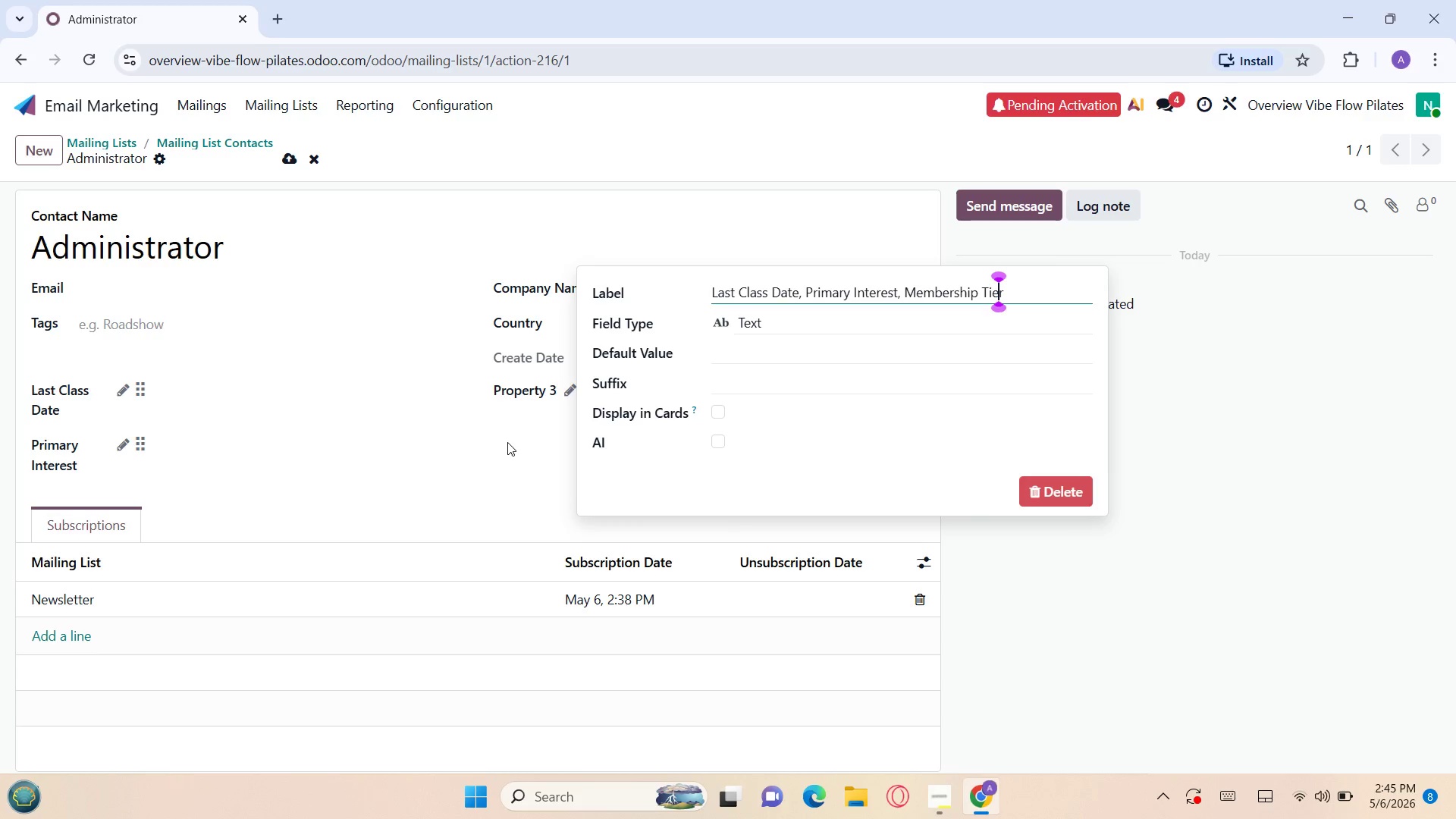 
hold_key(key=ArrowLeft, duration=0.67)
 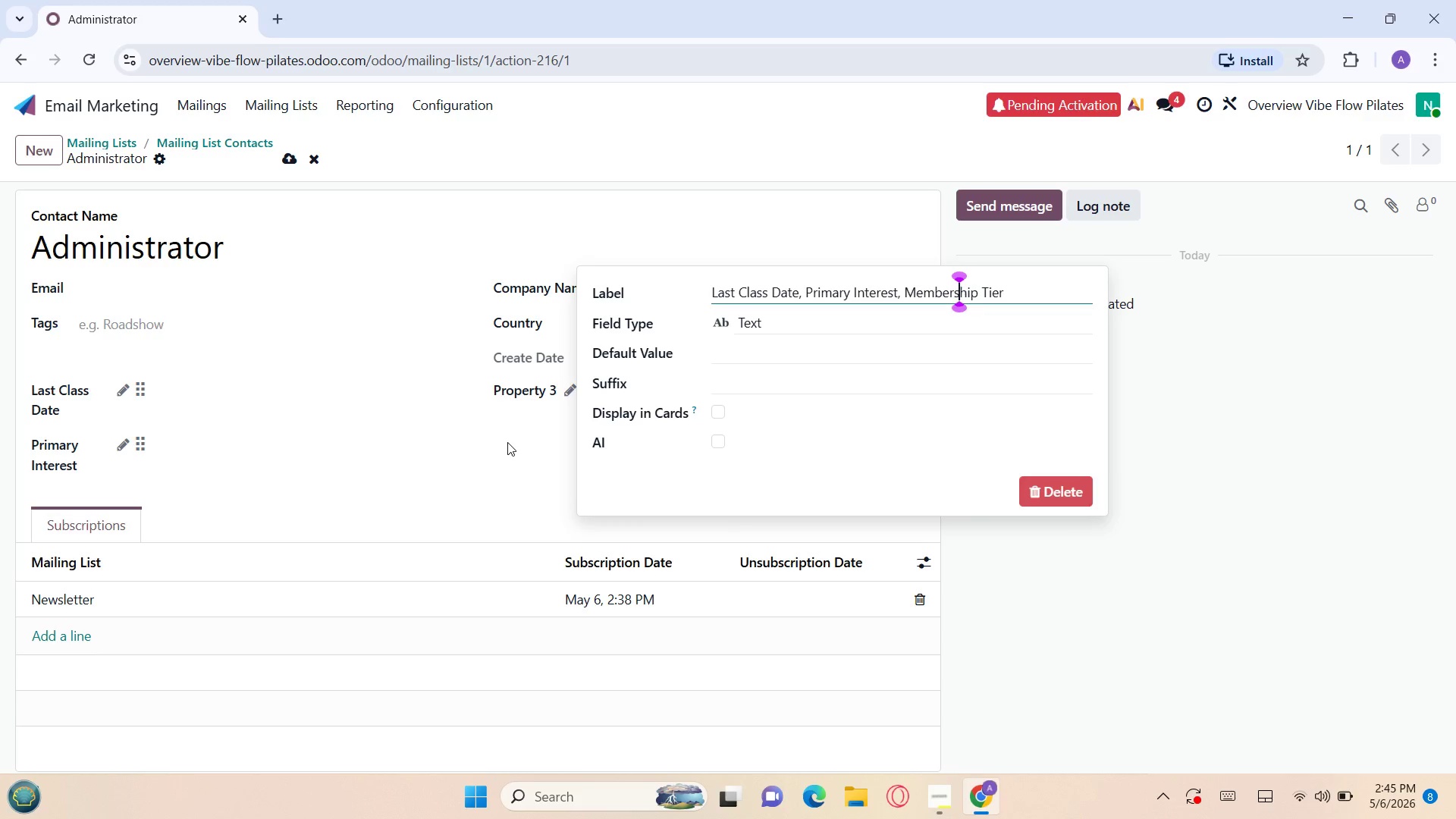 
key(ArrowLeft)
 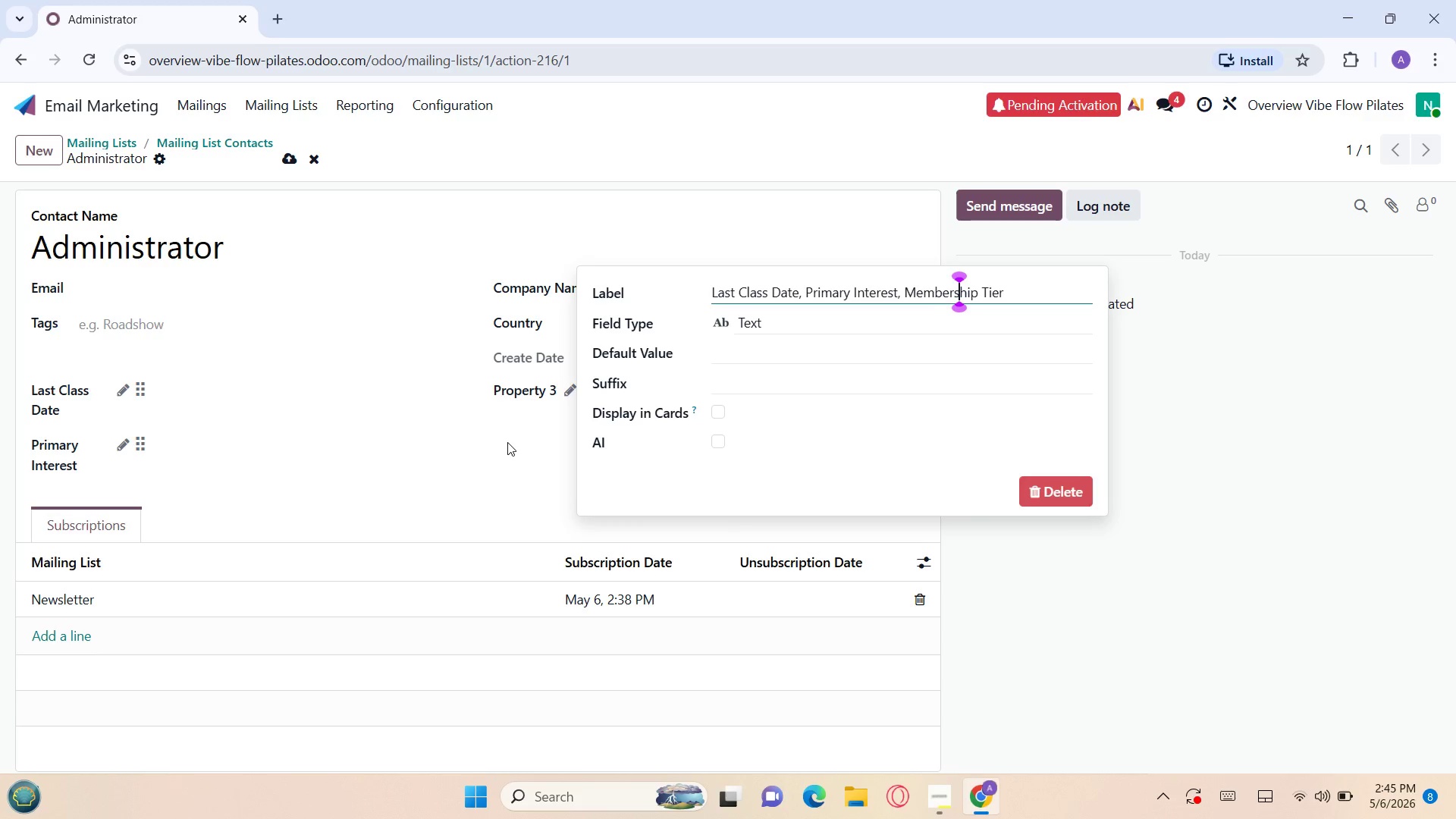 
key(ArrowLeft)
 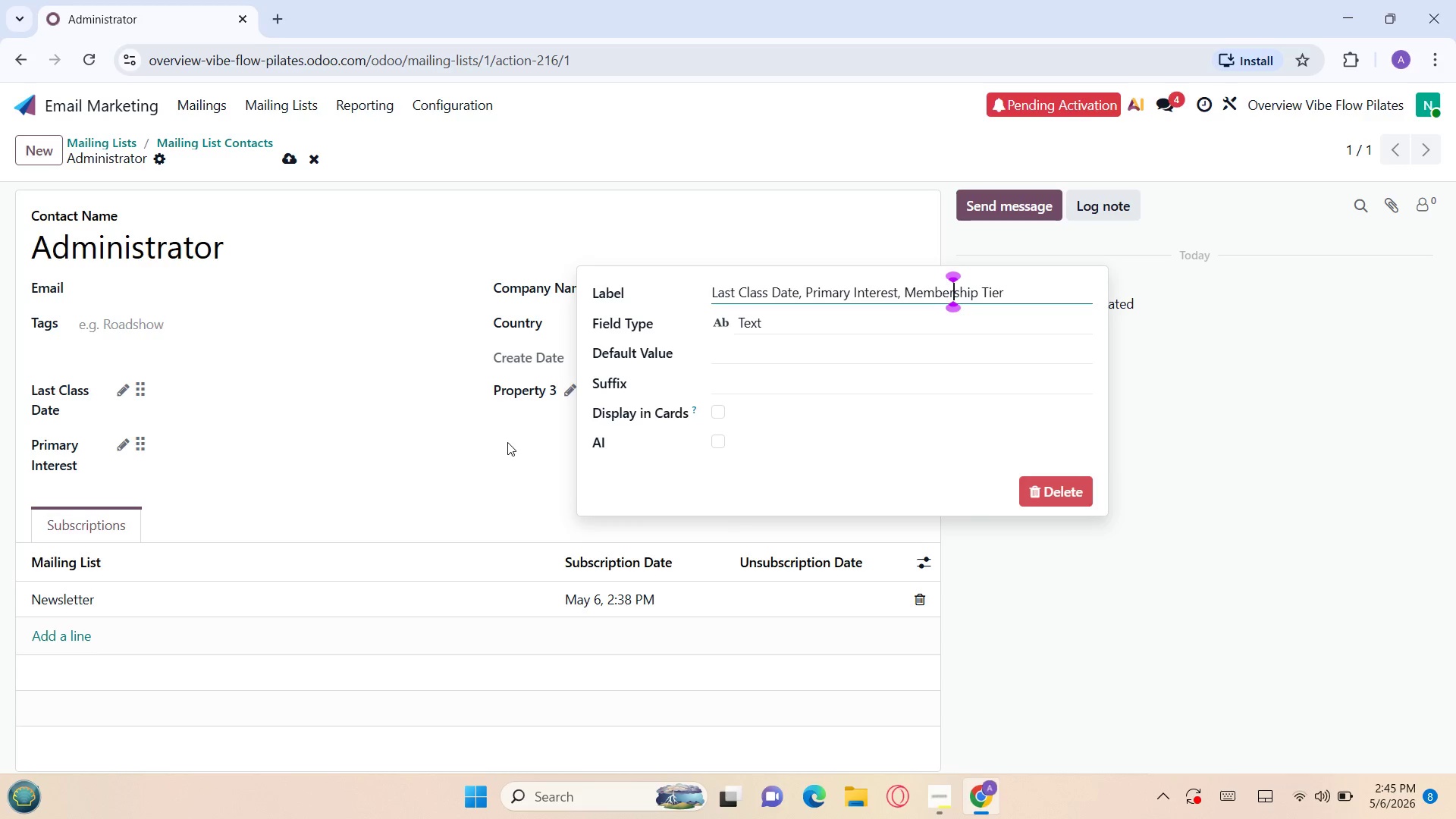 
key(ArrowLeft)
 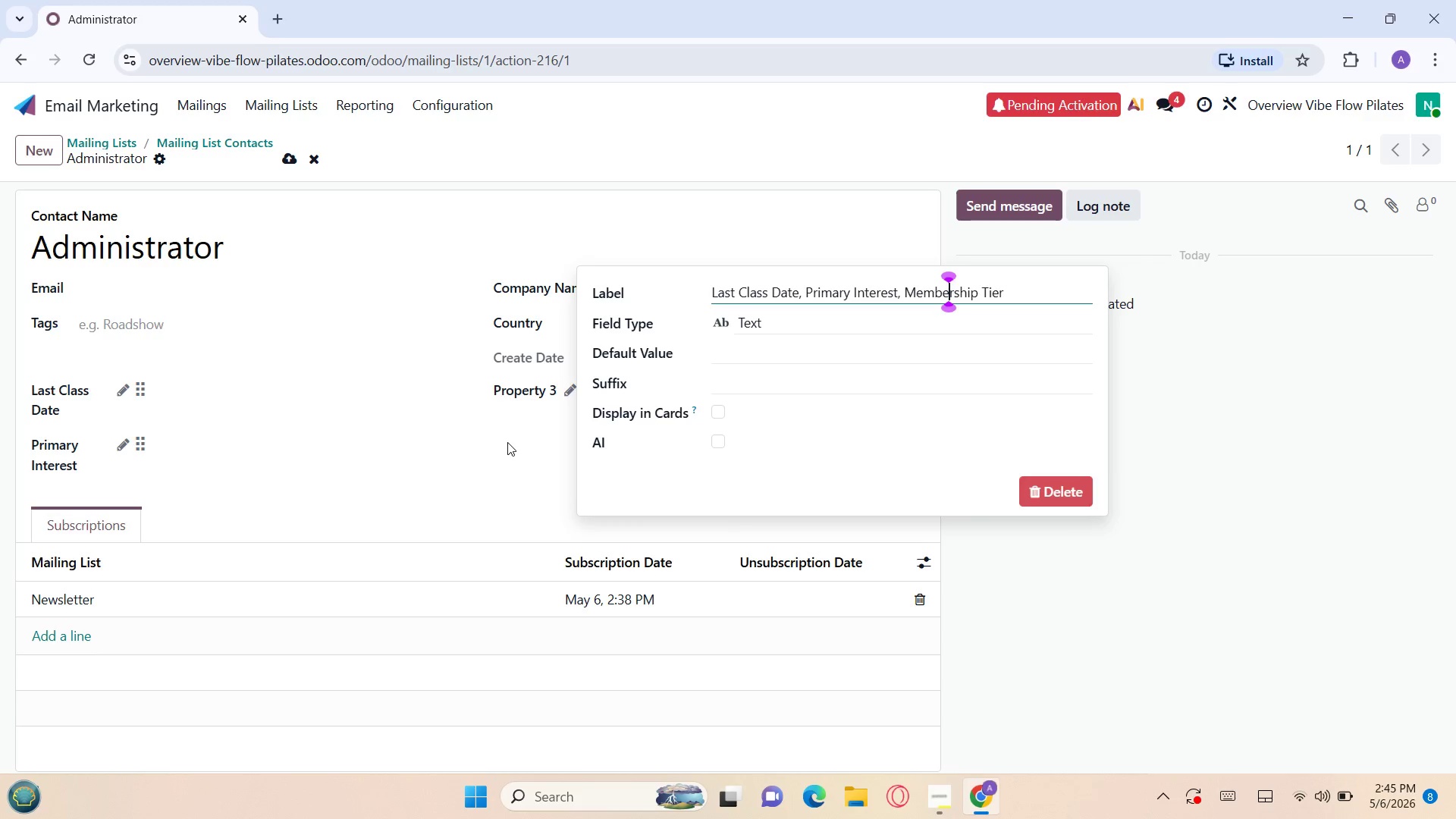 
key(ArrowLeft)
 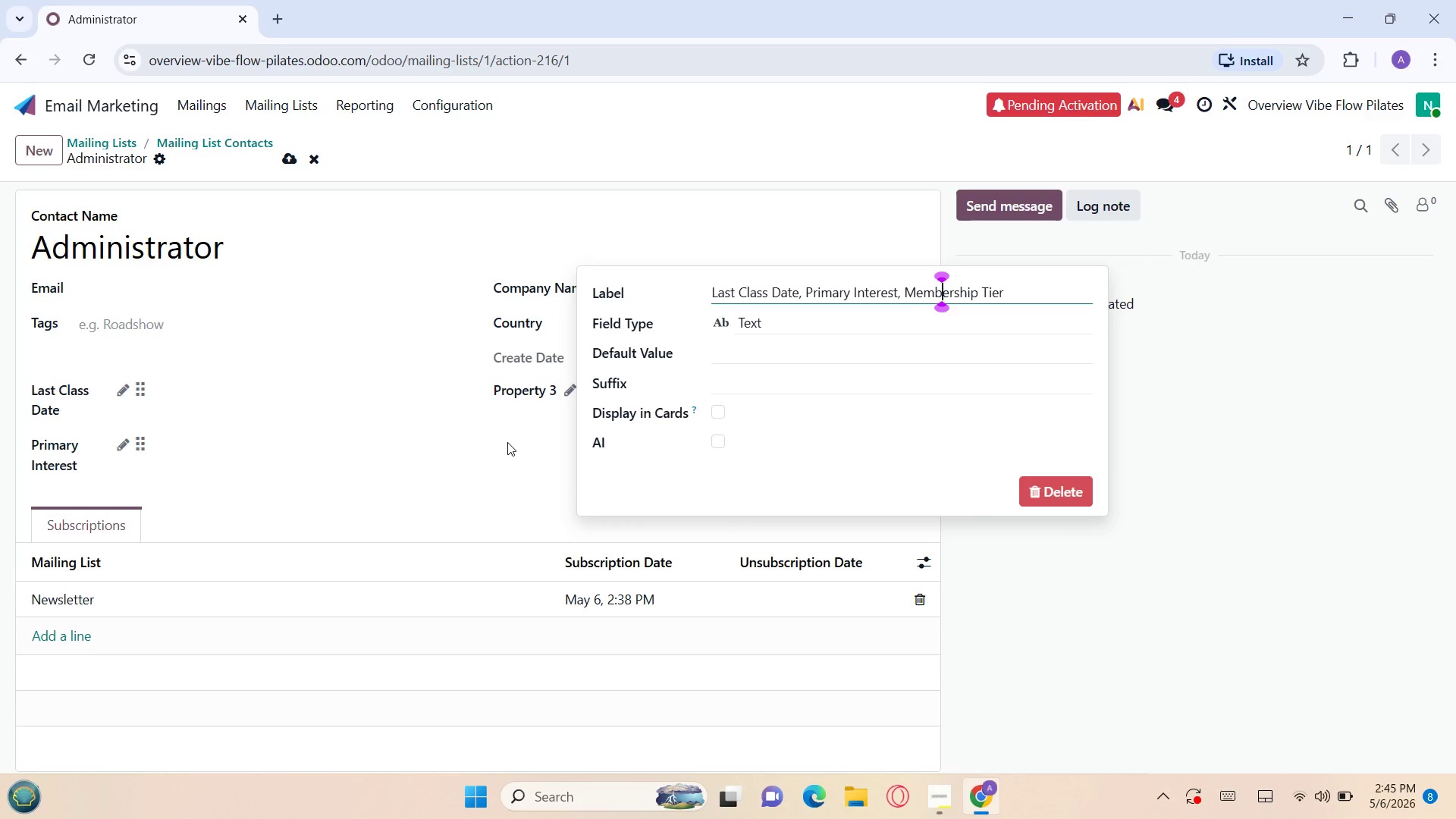 
key(ArrowLeft)
 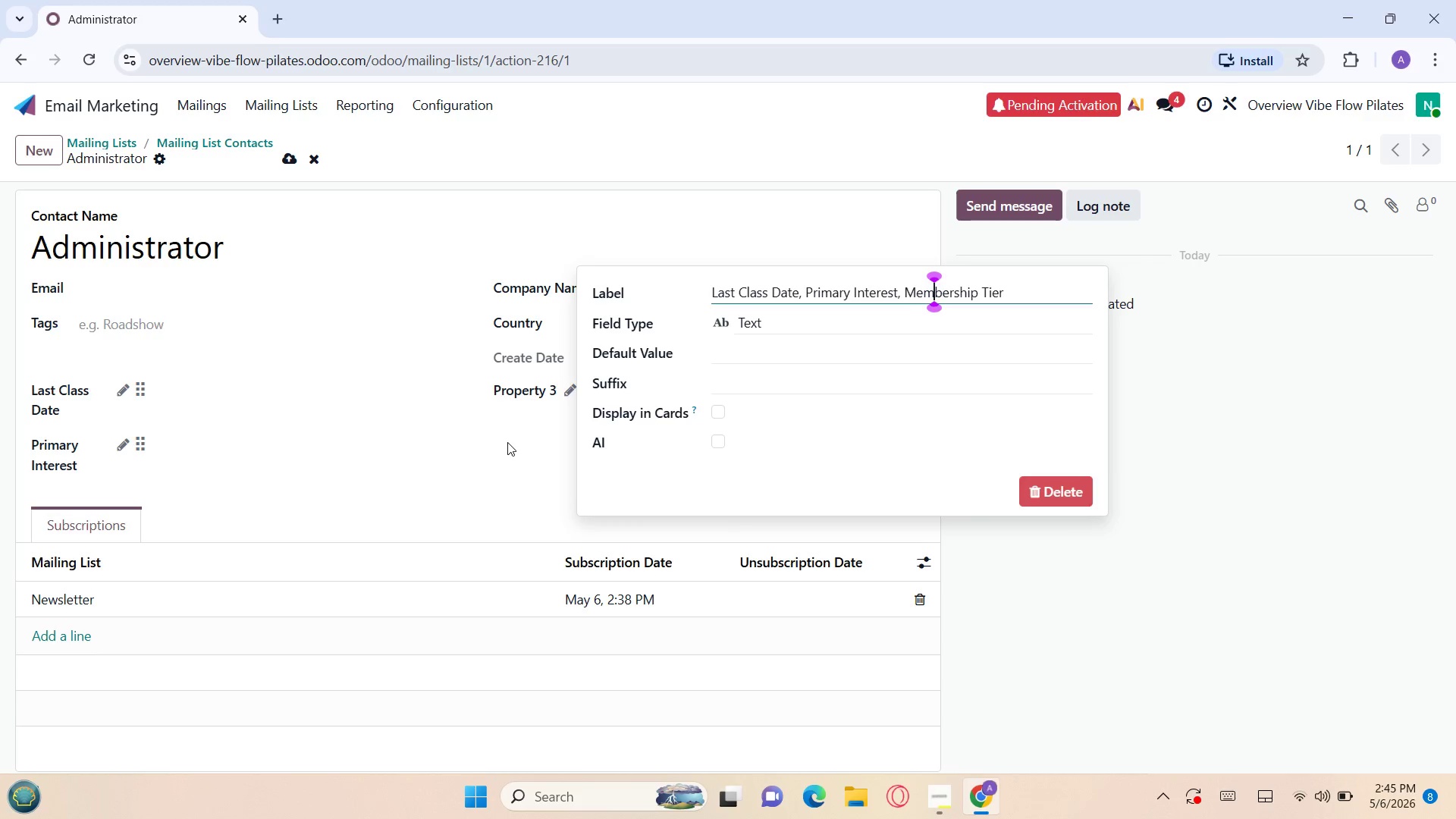 
key(ArrowLeft)
 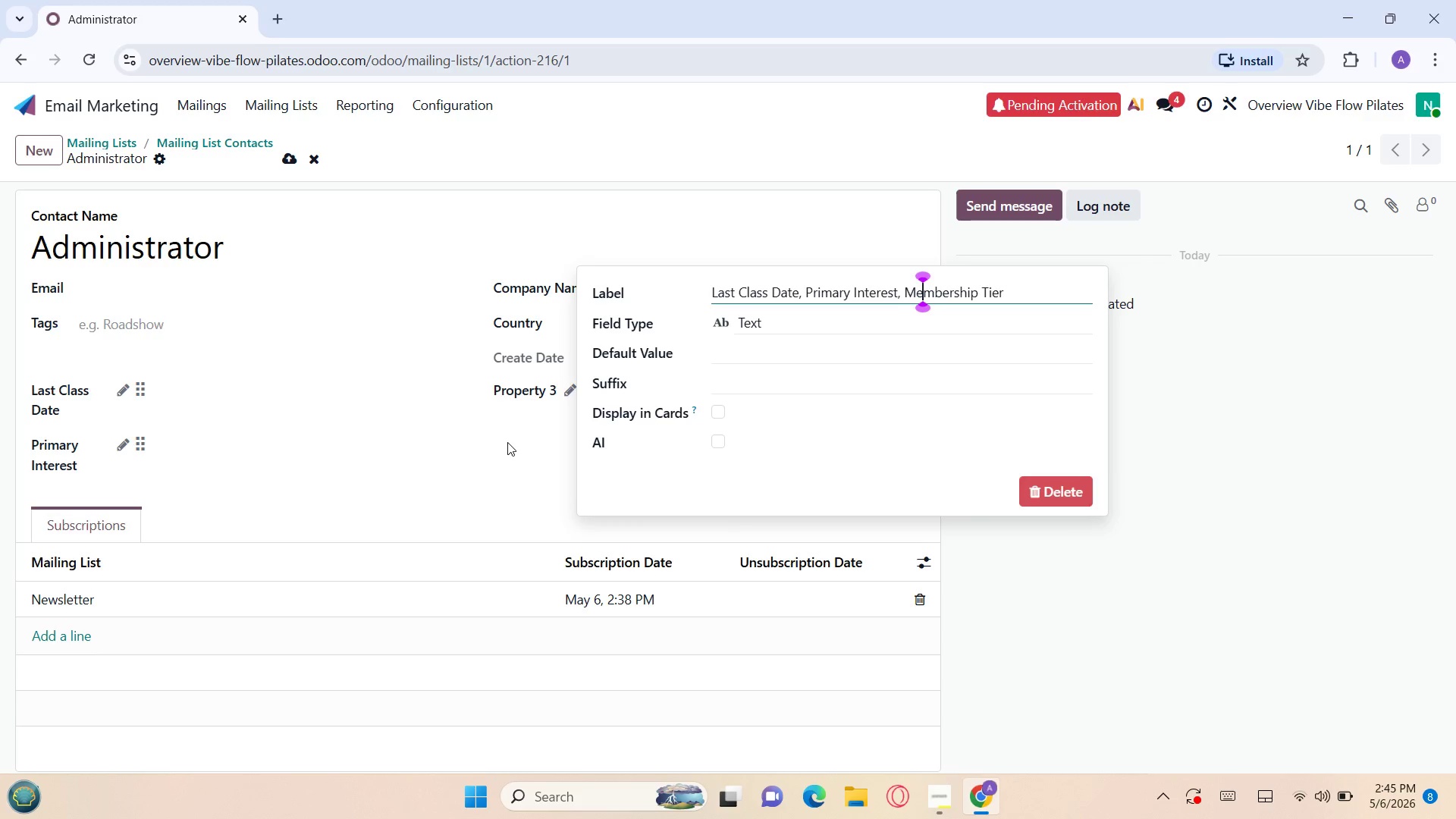 
key(ArrowLeft)
 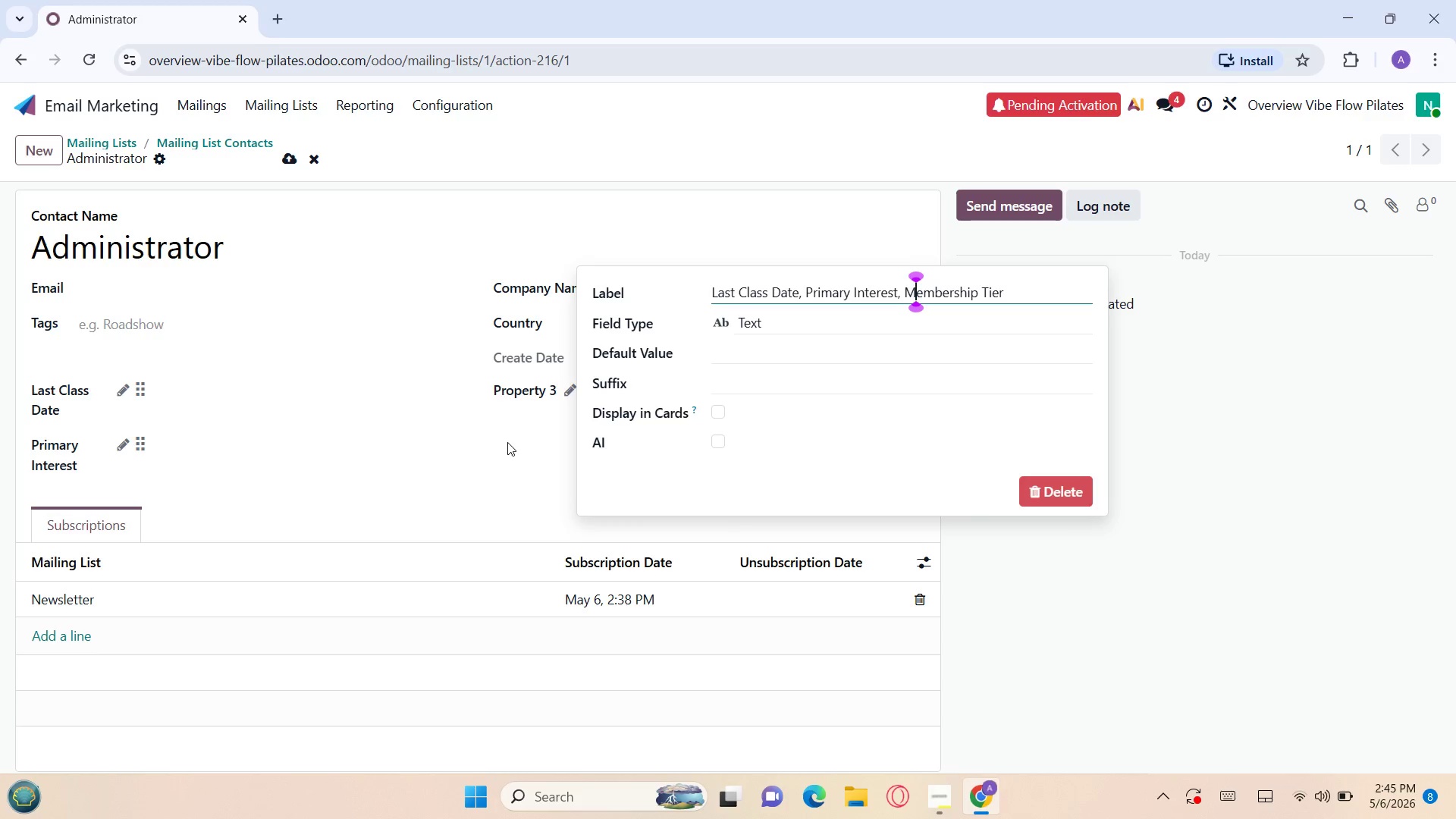 
key(ArrowLeft)
 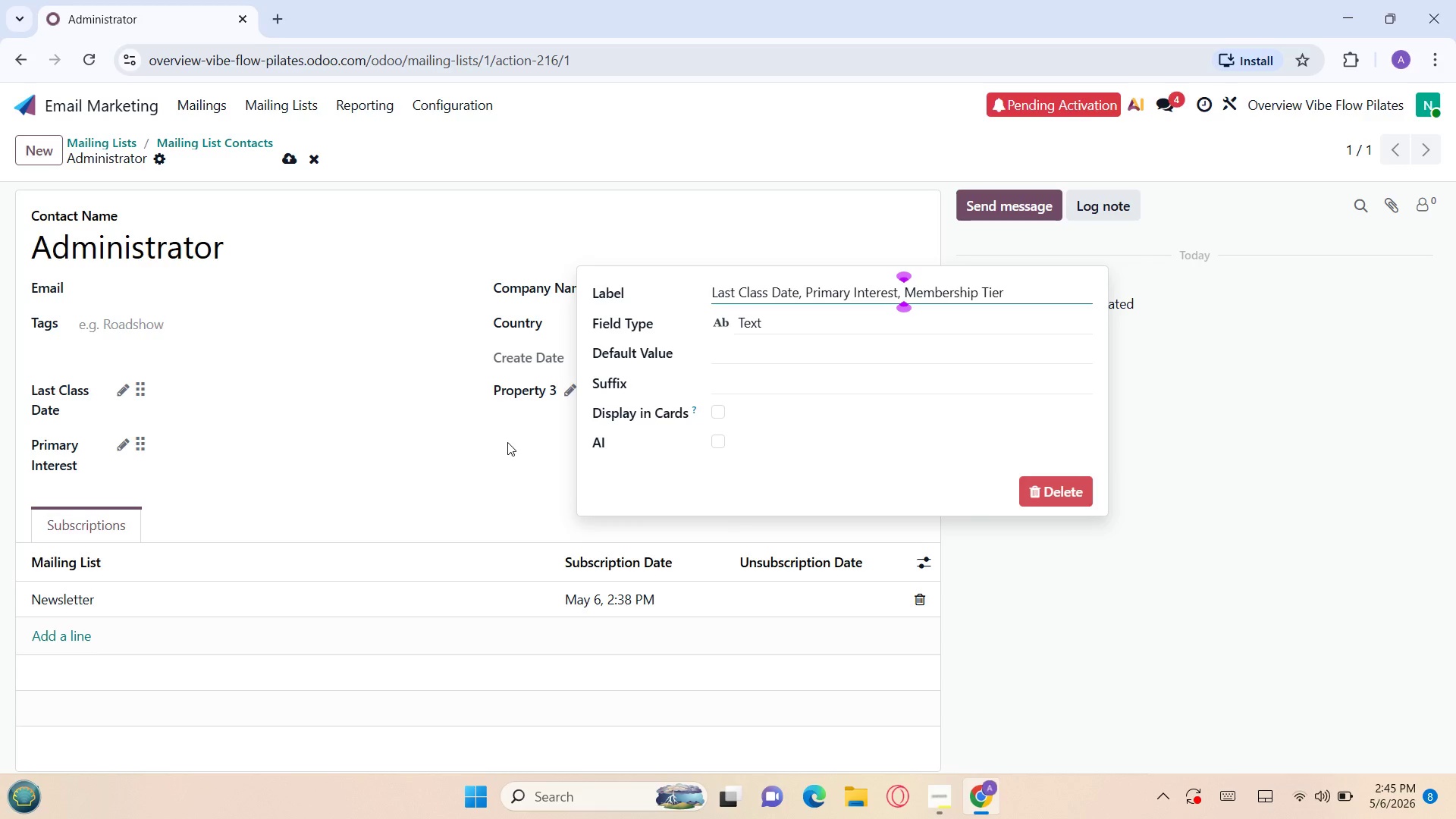 
hold_key(key=Backspace, duration=1.52)
 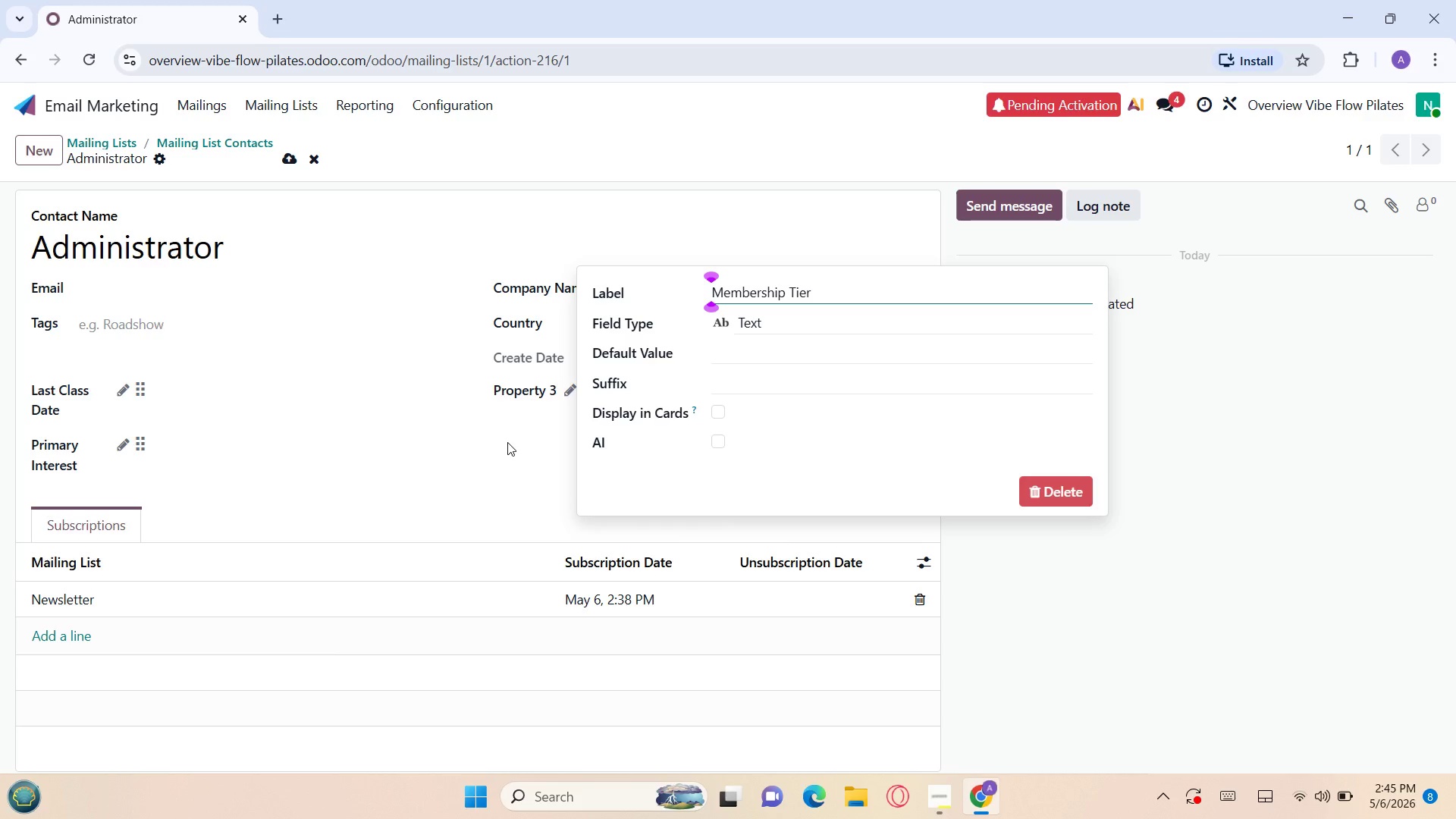 
hold_key(key=Backspace, duration=0.33)
 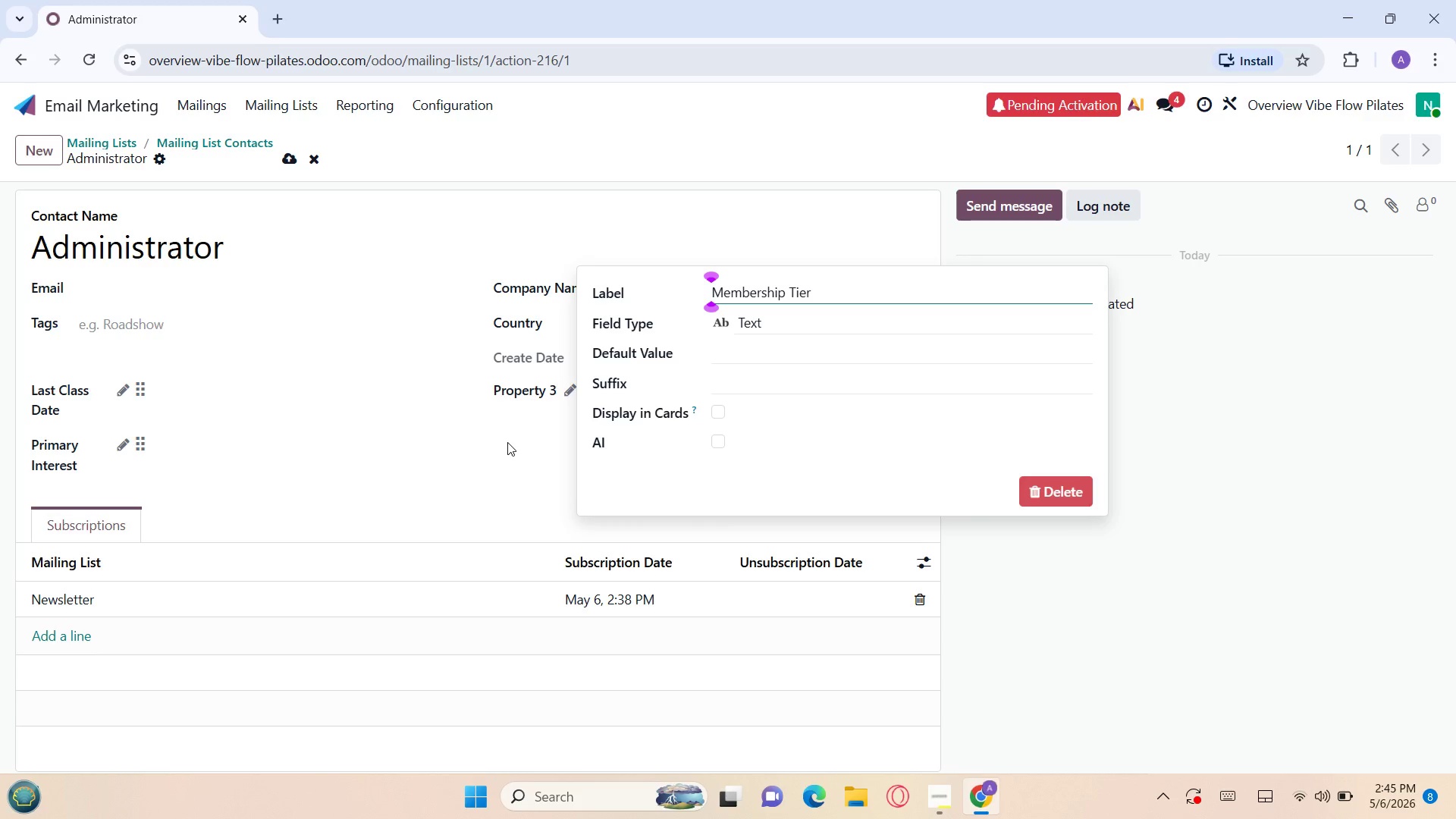 
key(Enter)
 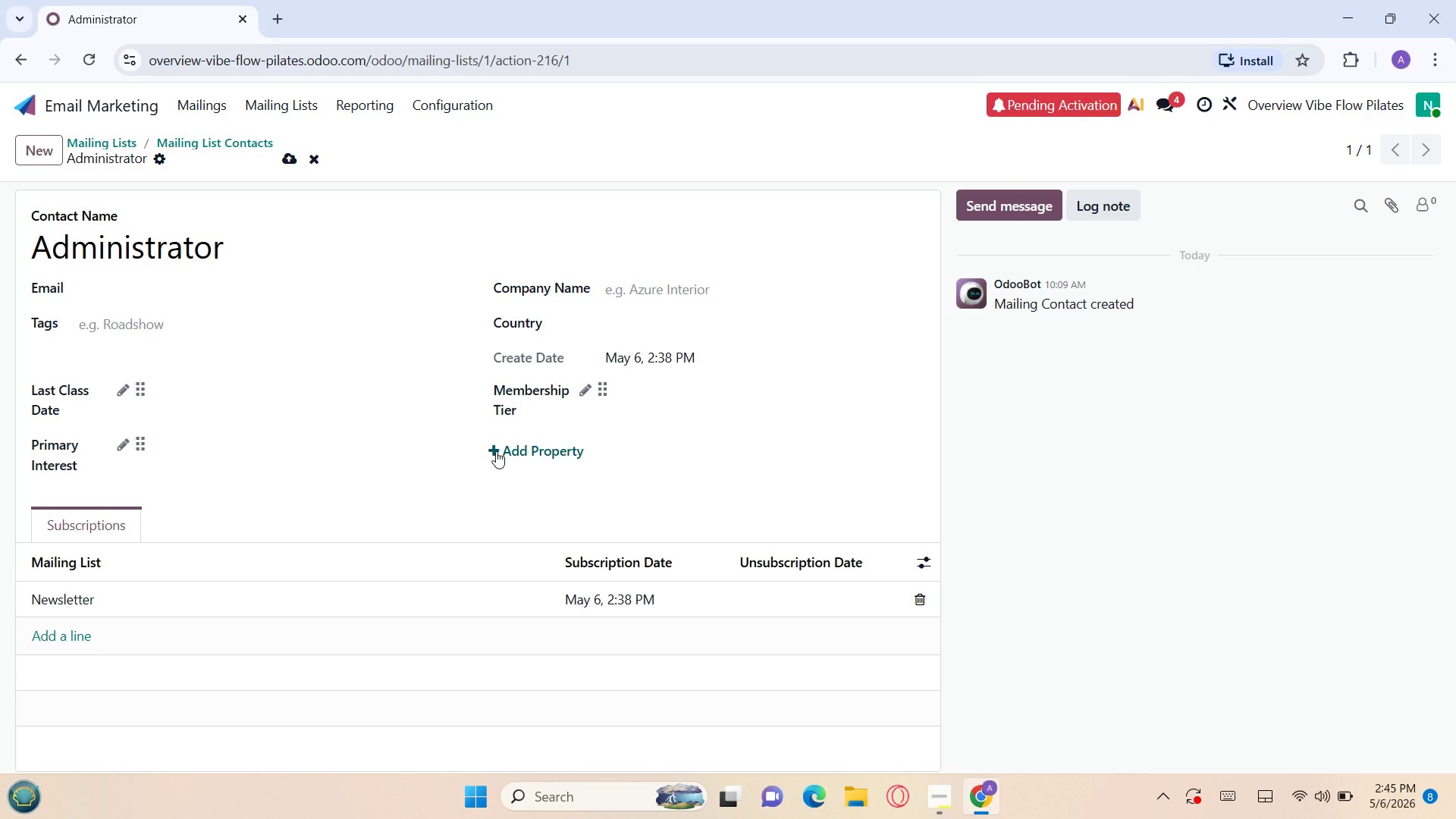 
wait(5.44)
 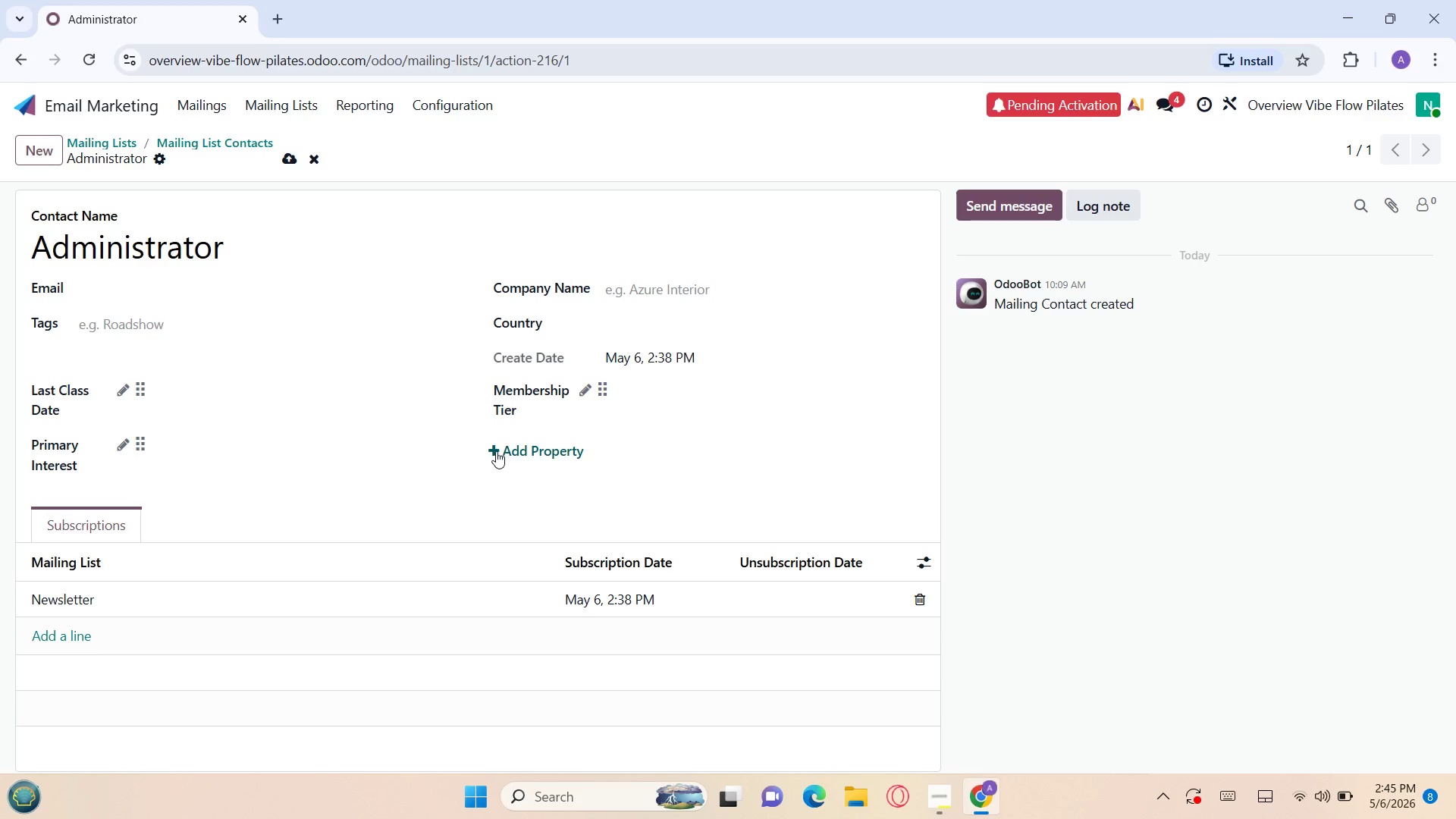 
left_click([498, 450])
 